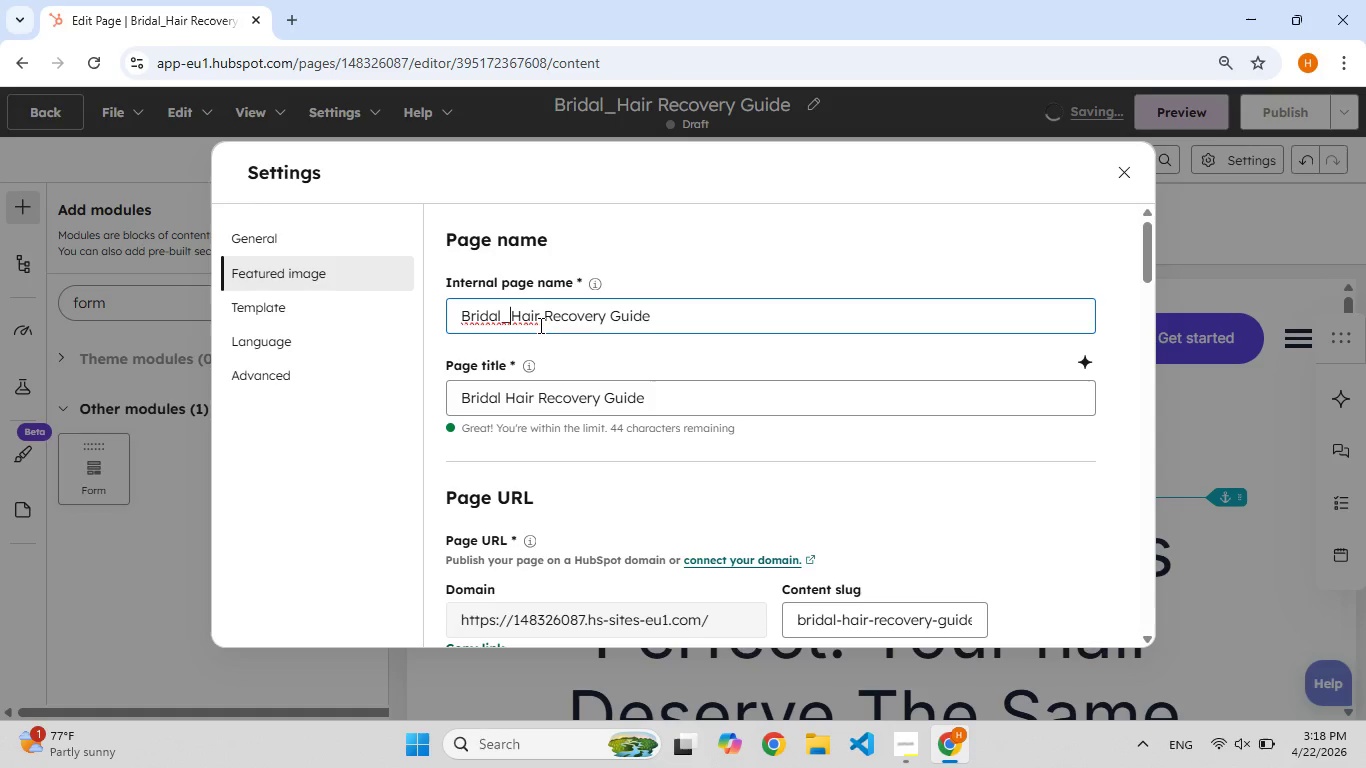 
left_click([541, 315])
 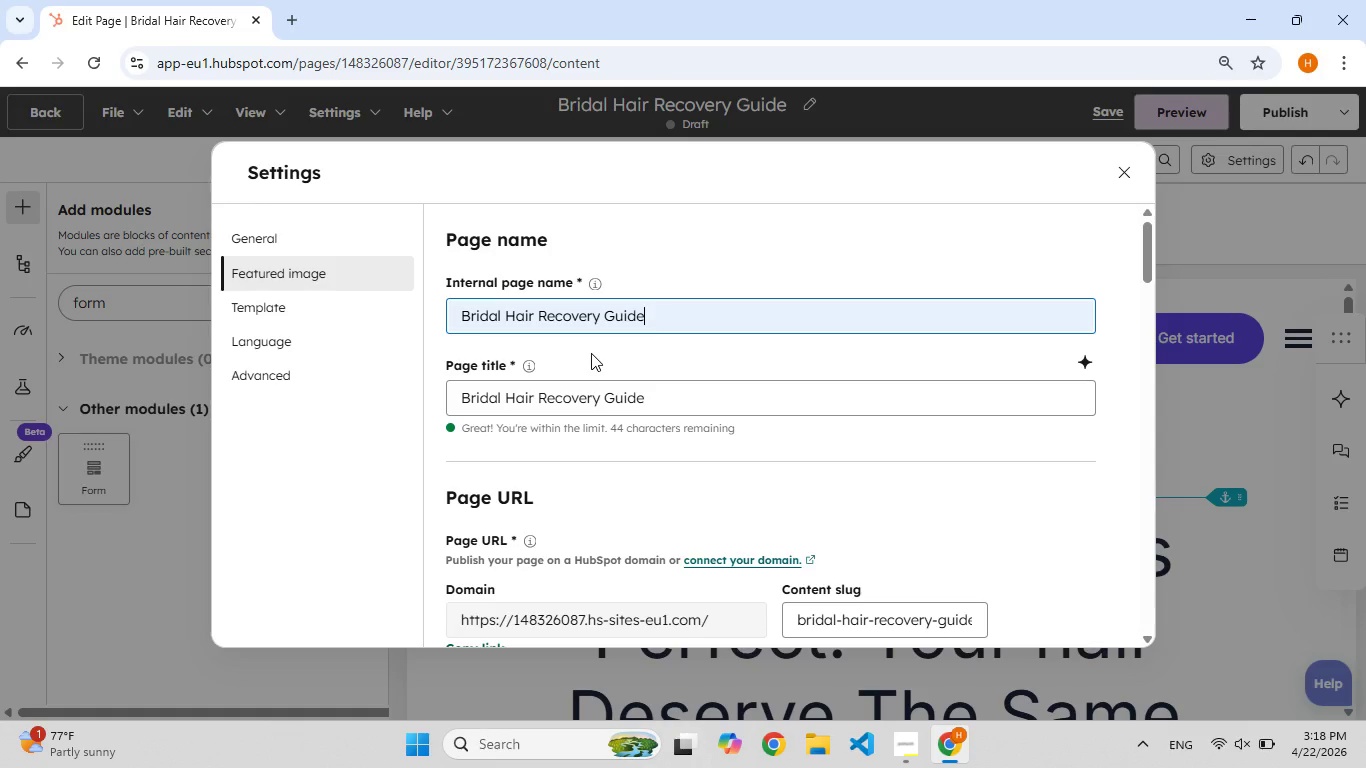 
scroll: coordinate [592, 359], scroll_direction: down, amount: 3.0
 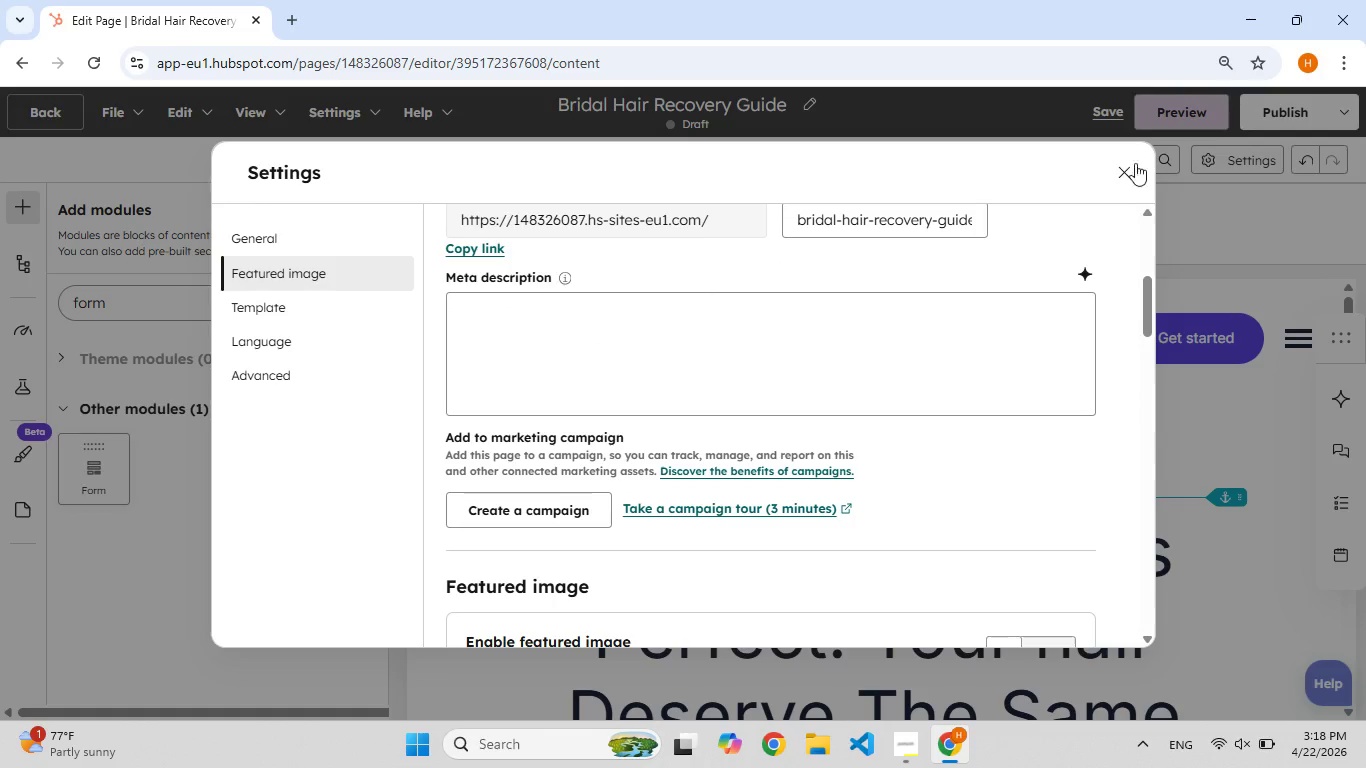 
left_click([1130, 171])
 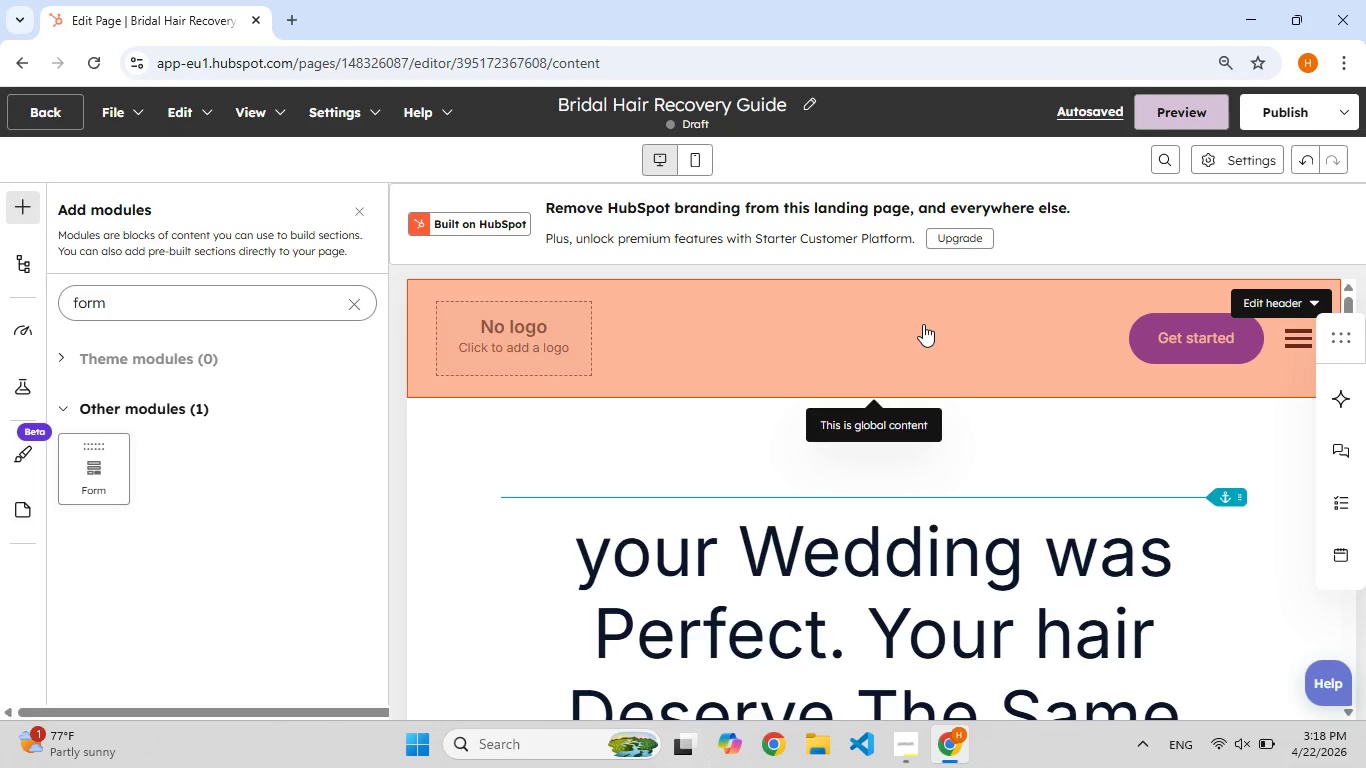 
scroll: coordinate [923, 324], scroll_direction: up, amount: 4.0
 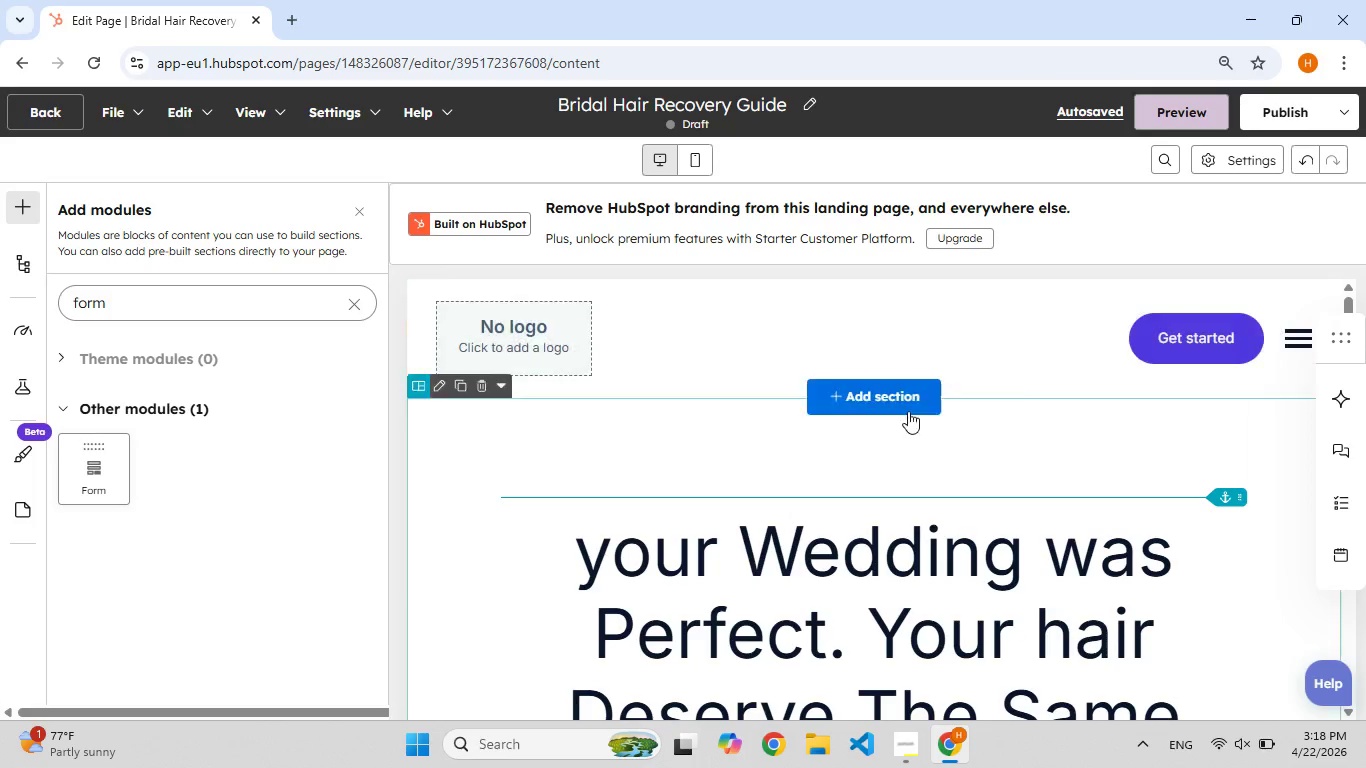 
scroll: coordinate [847, 437], scroll_direction: down, amount: 2.0
 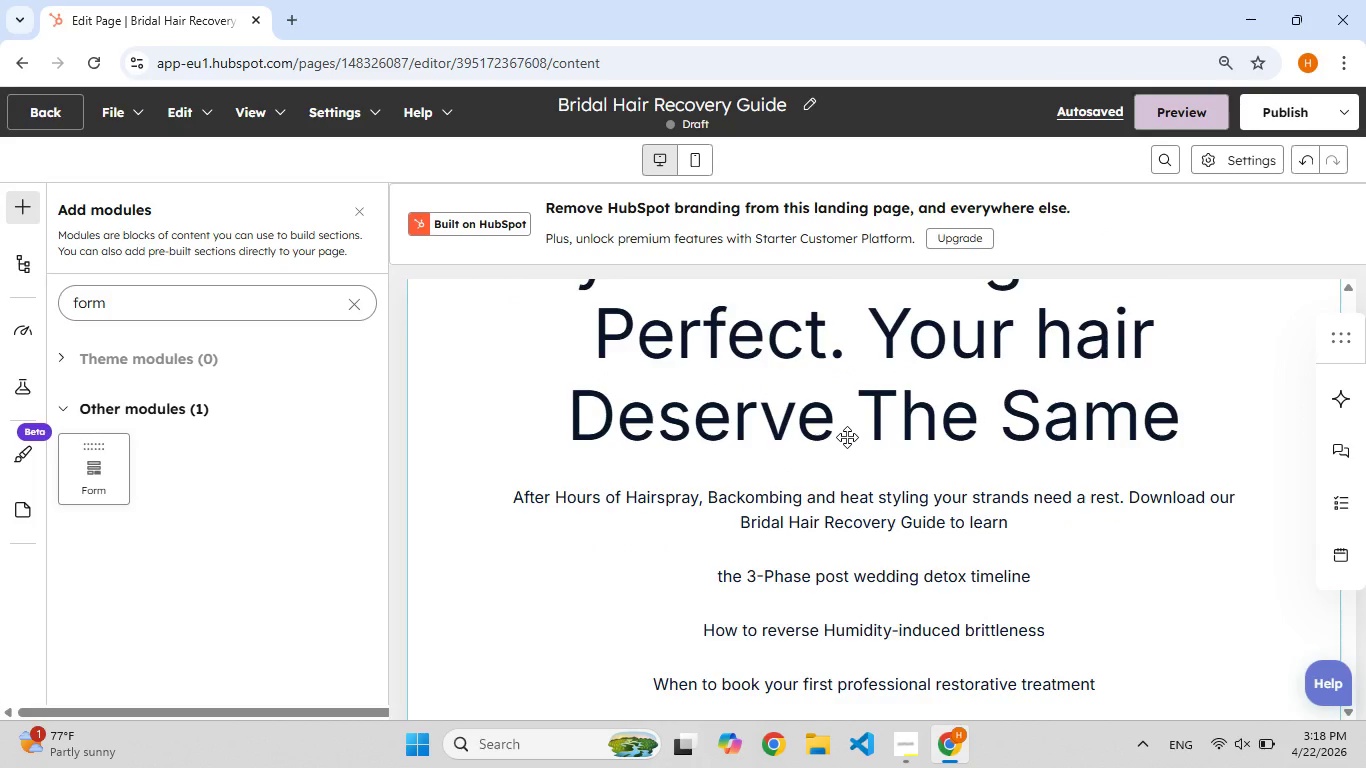 
scroll: coordinate [847, 437], scroll_direction: up, amount: 4.0
 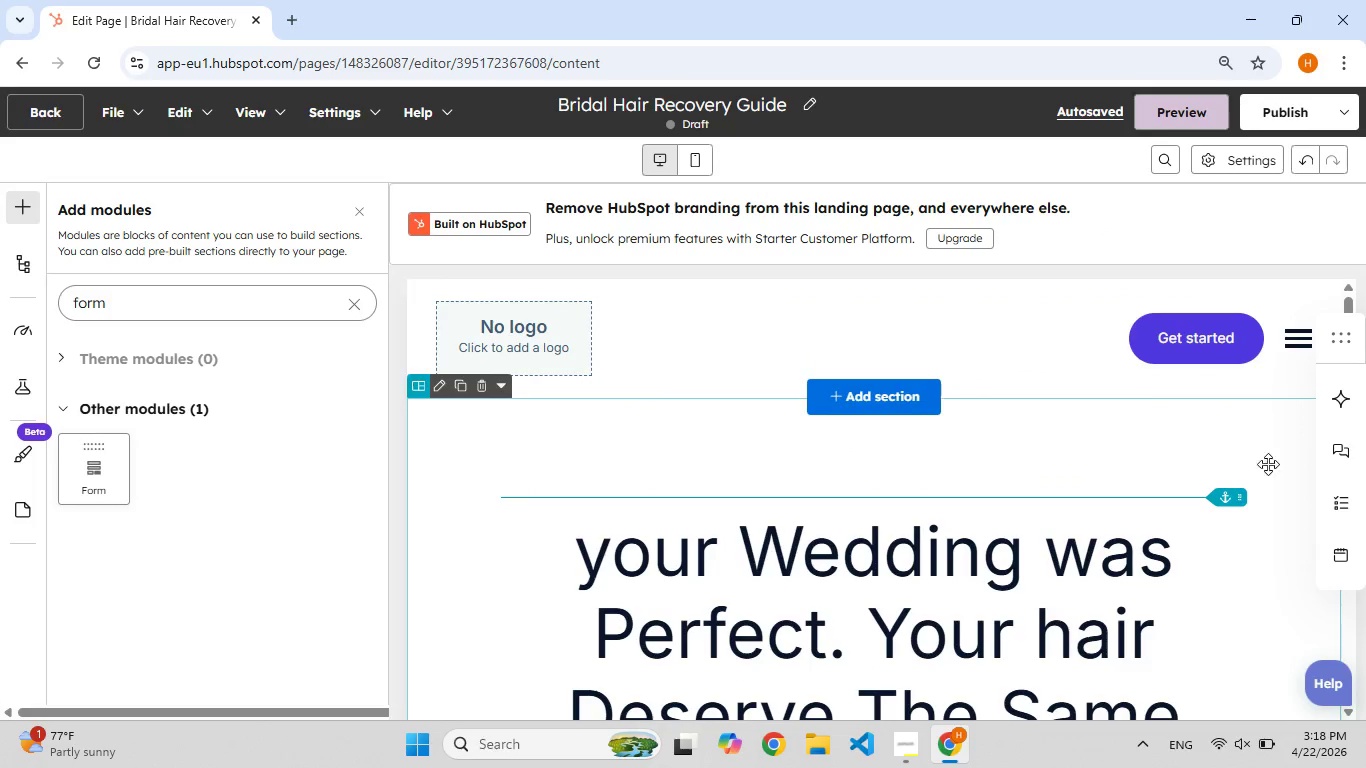 
mouse_move([1338, 510])
 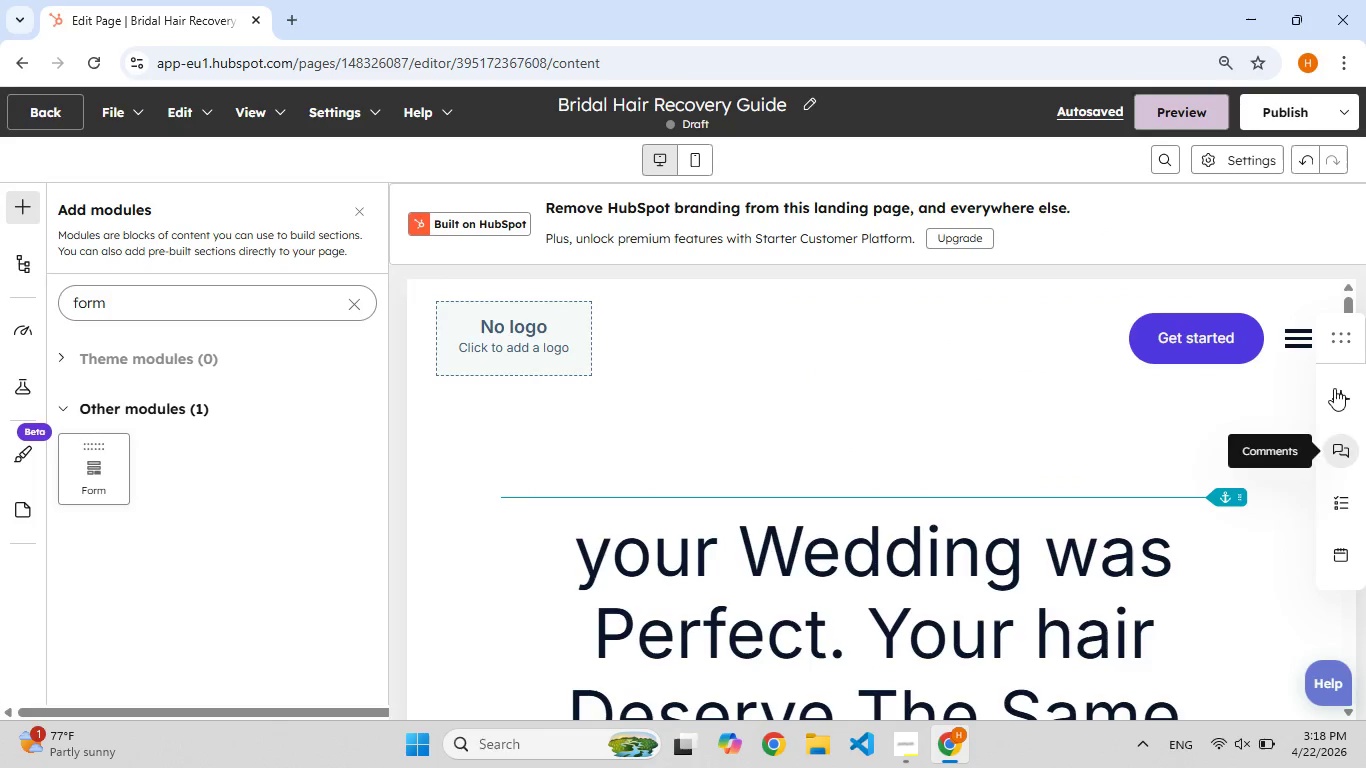 
mouse_move([1335, 374])
 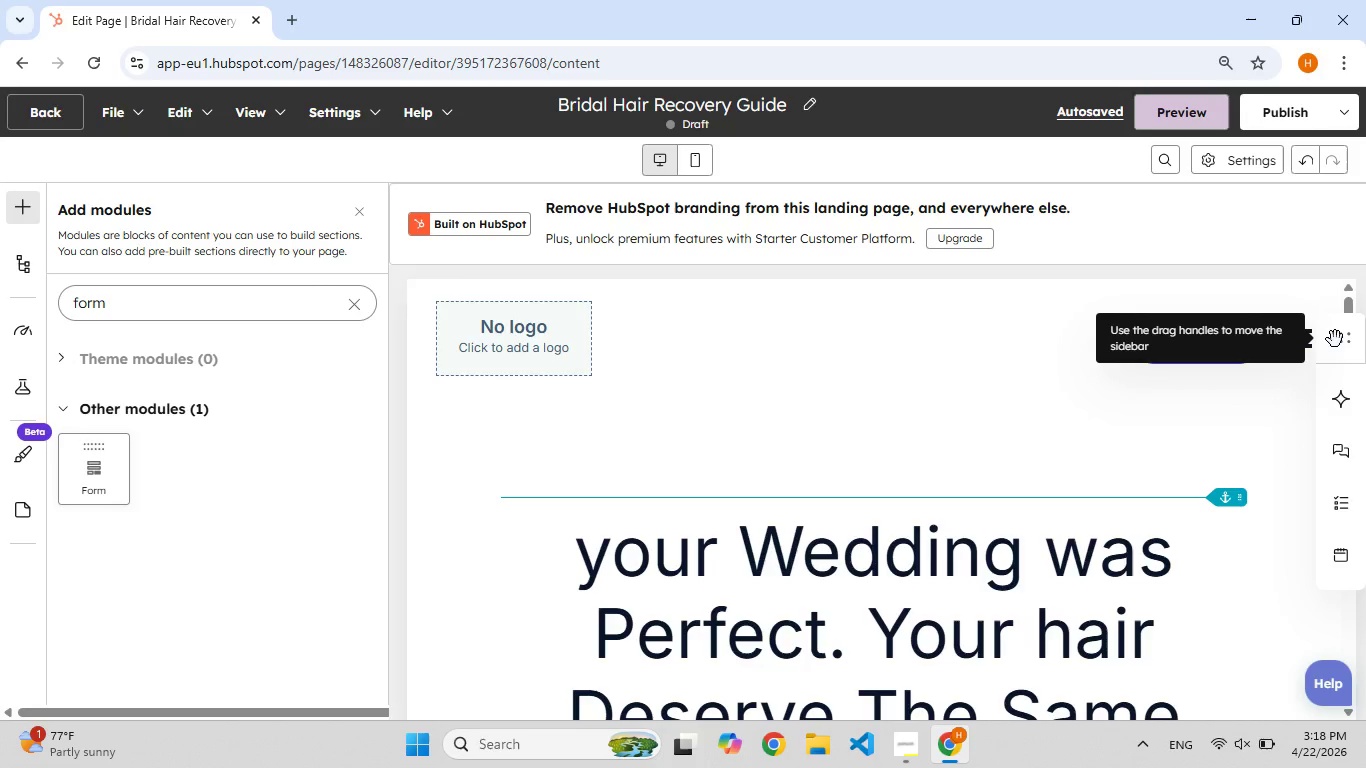 
left_click_drag(start_coordinate=[1335, 339], to_coordinate=[1339, 333])
 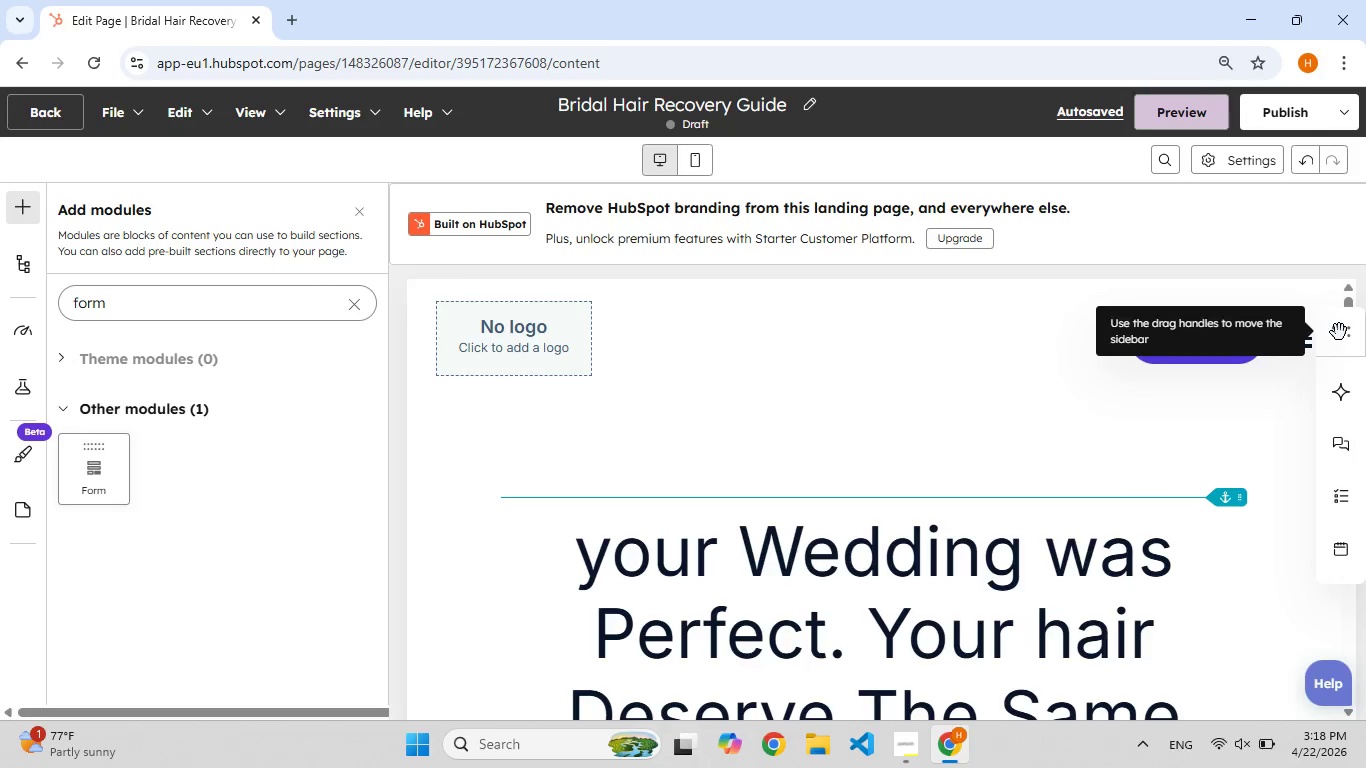 
left_click([1339, 332])
 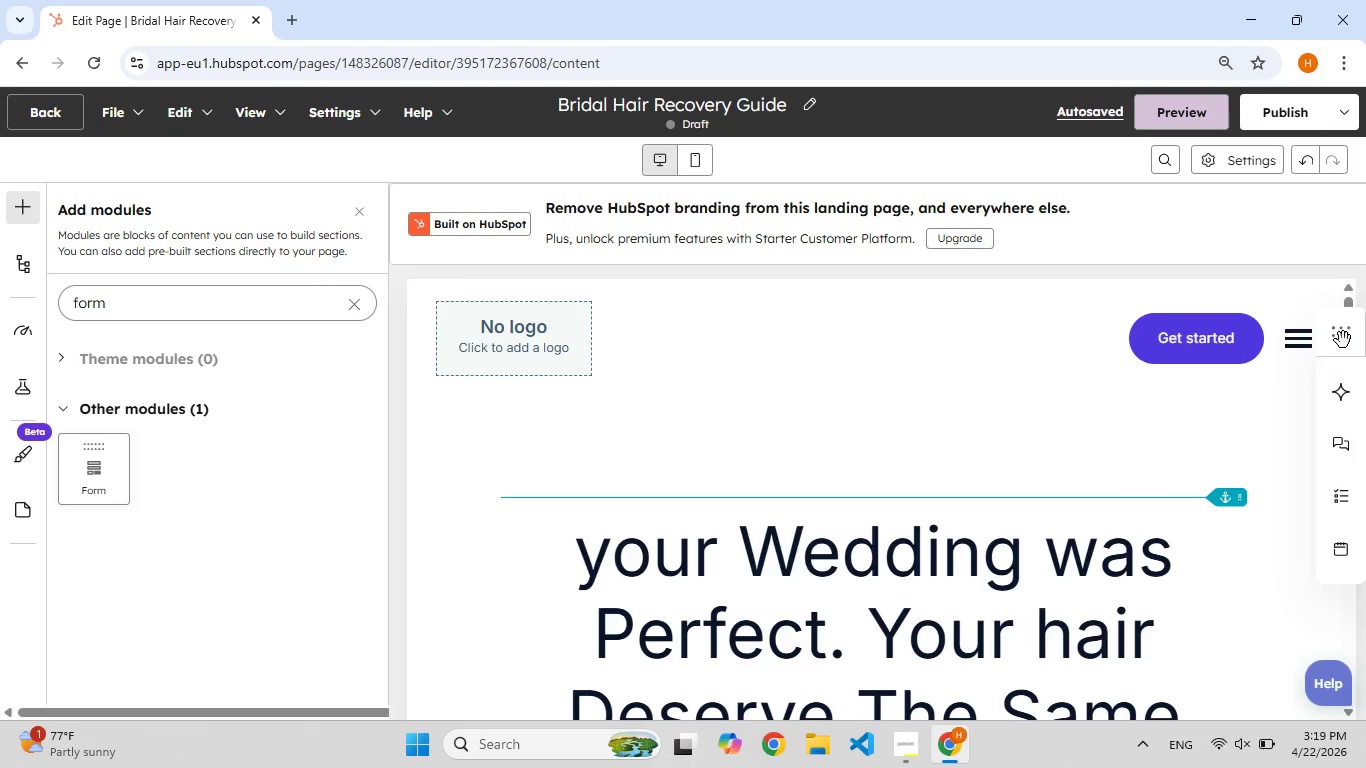 
left_click([1343, 340])
 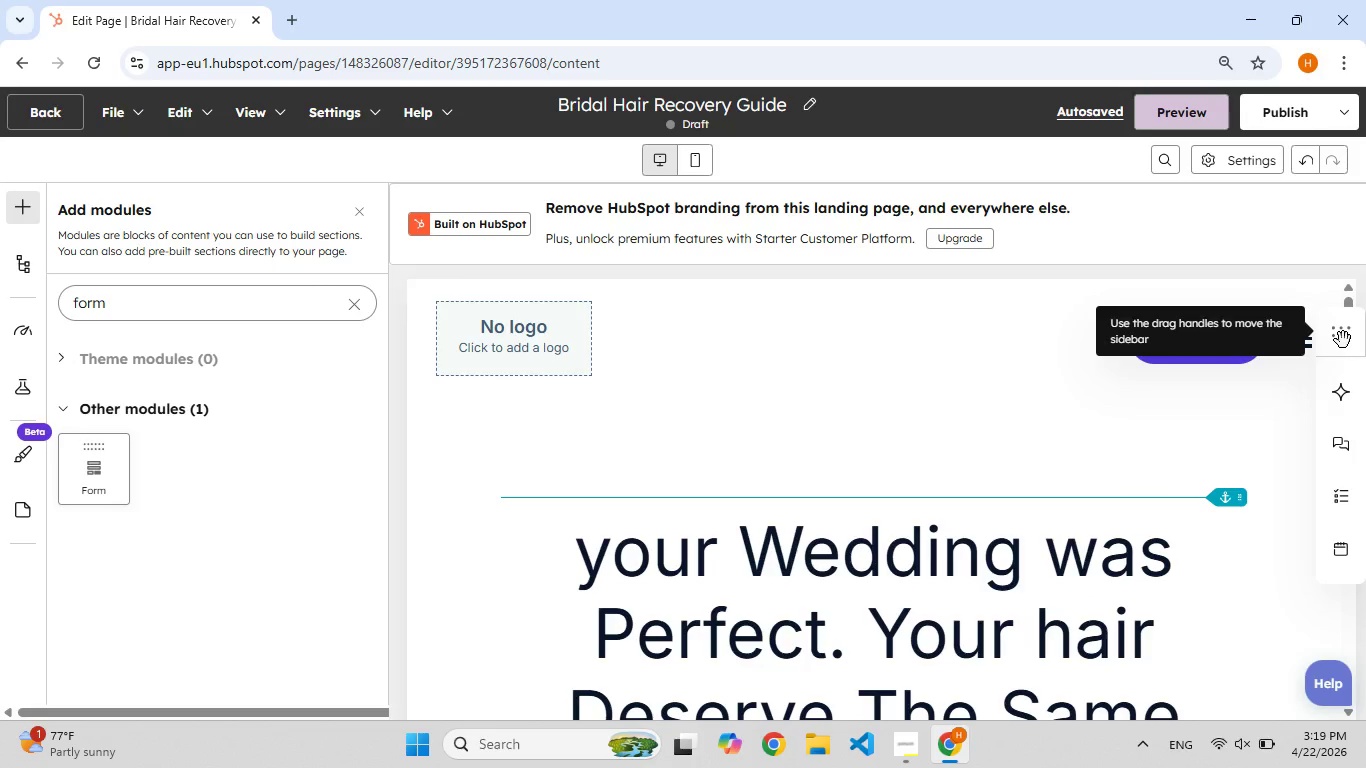 
left_click([1343, 340])
 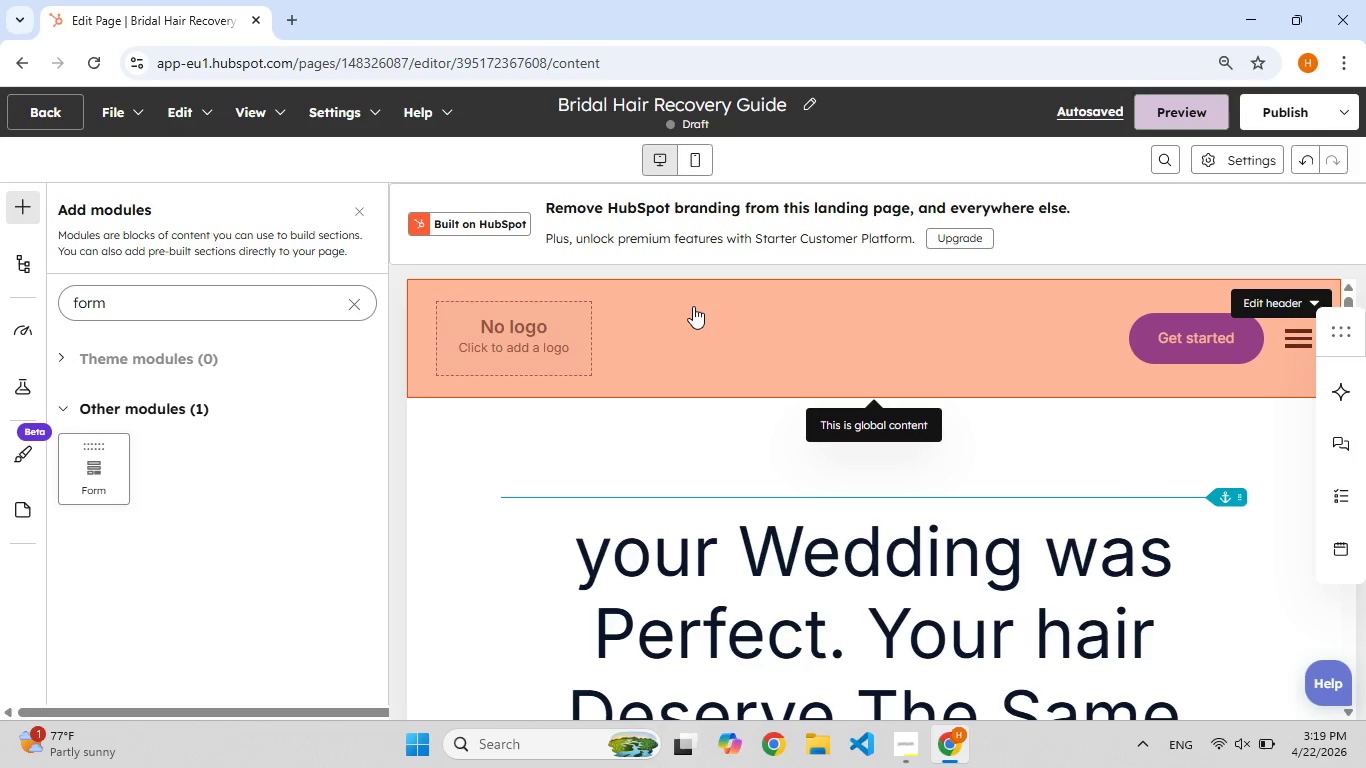 
scroll: coordinate [693, 306], scroll_direction: up, amount: 5.0
 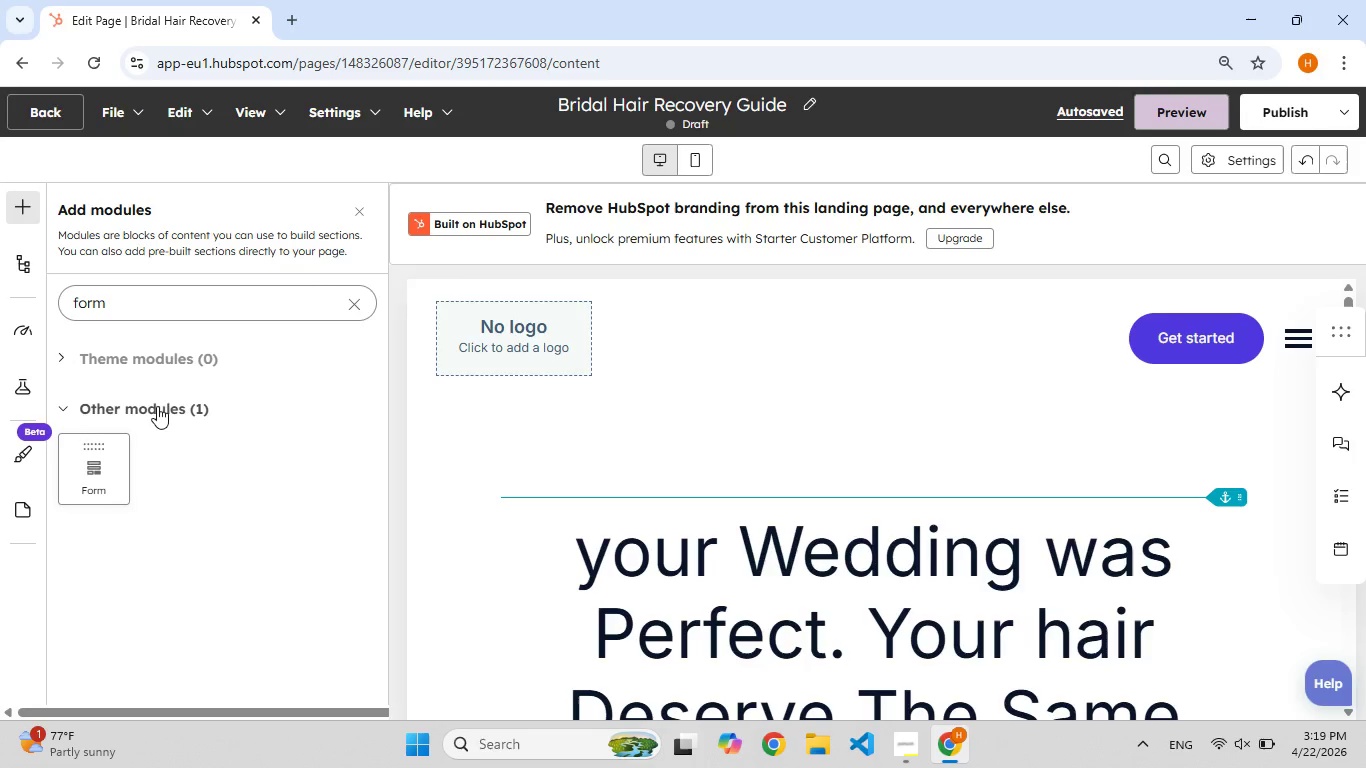 
left_click([156, 405])
 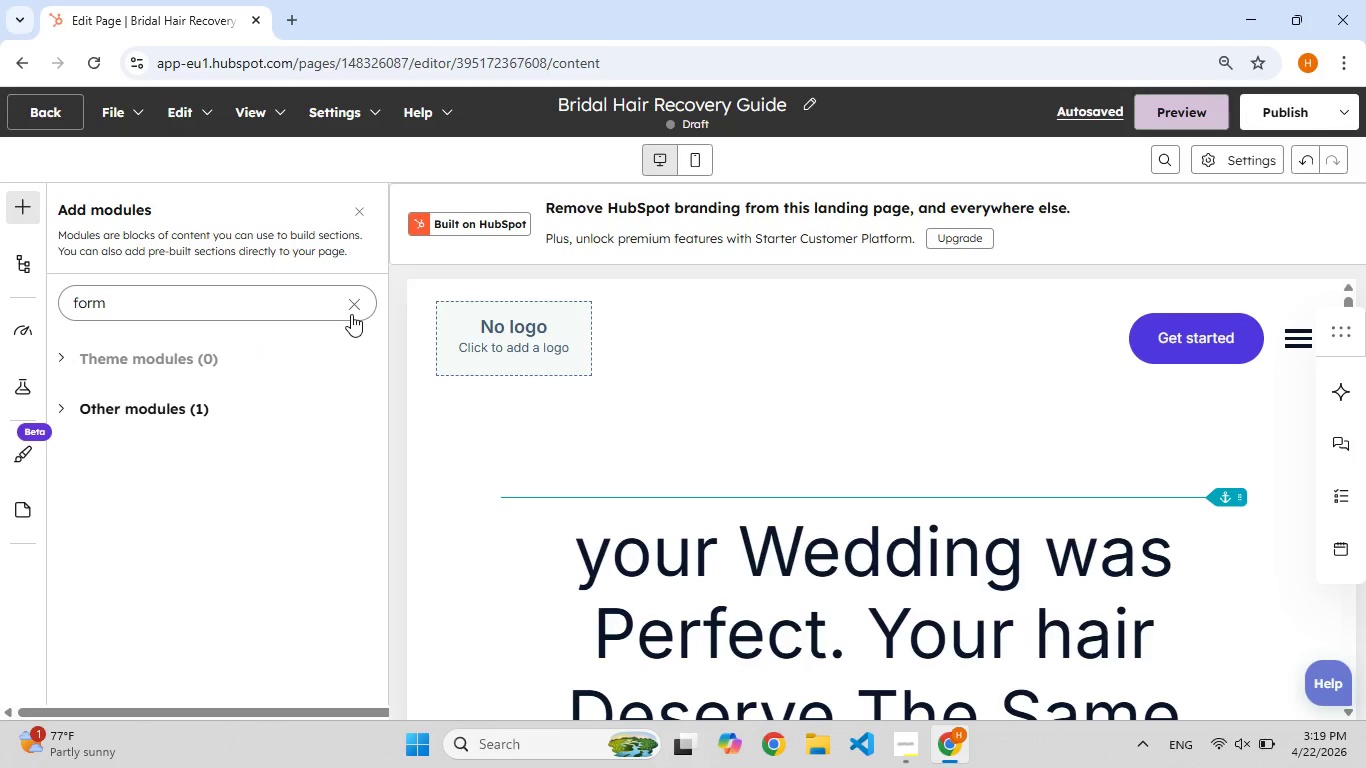 
left_click([351, 314])
 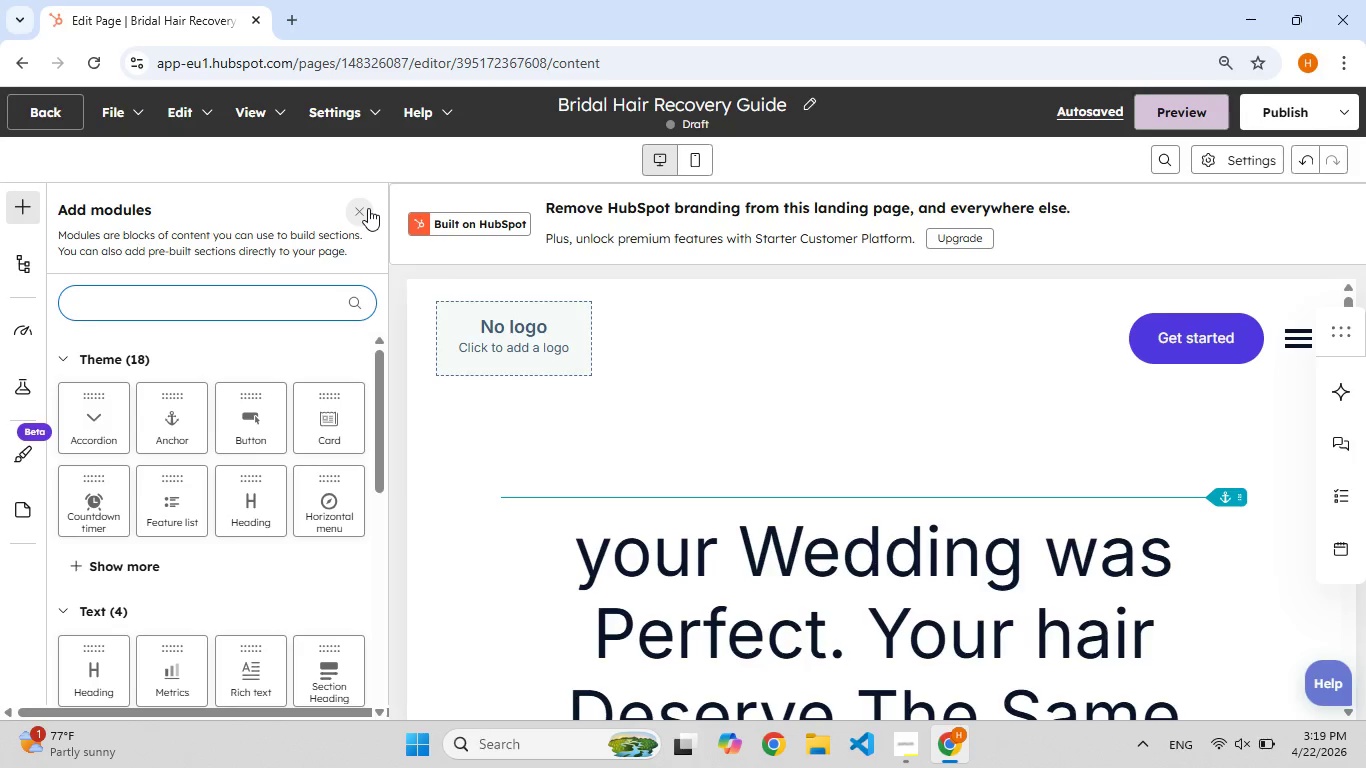 
left_click([368, 208])
 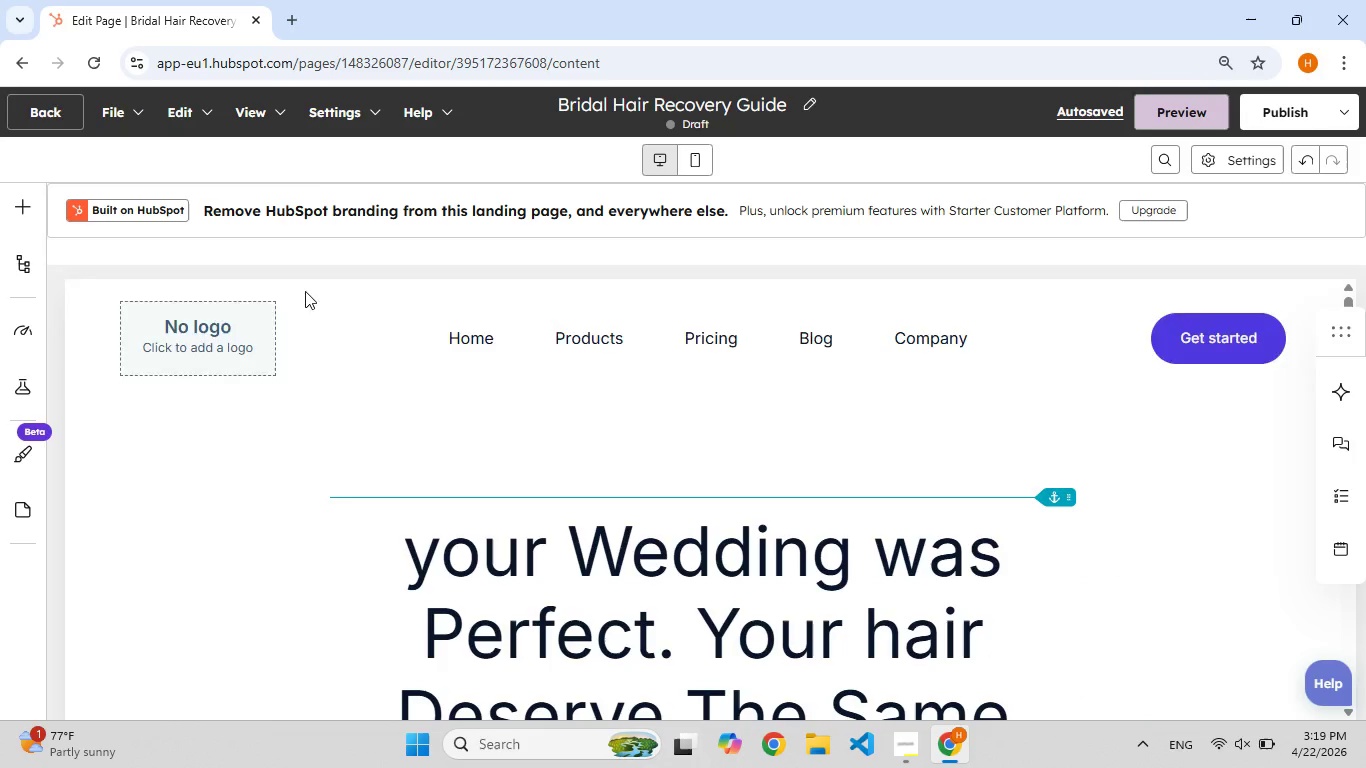 
scroll: coordinate [589, 349], scroll_direction: up, amount: 4.0
 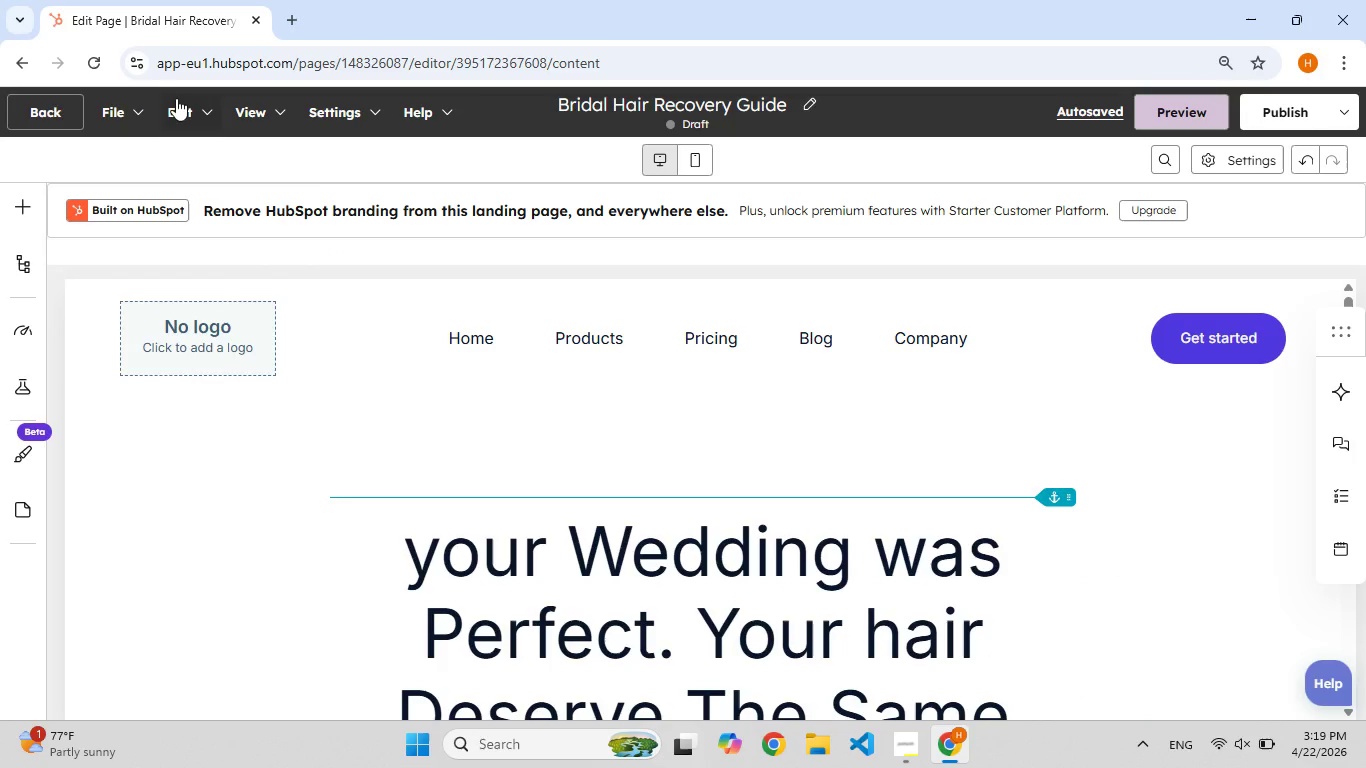 
left_click([175, 101])
 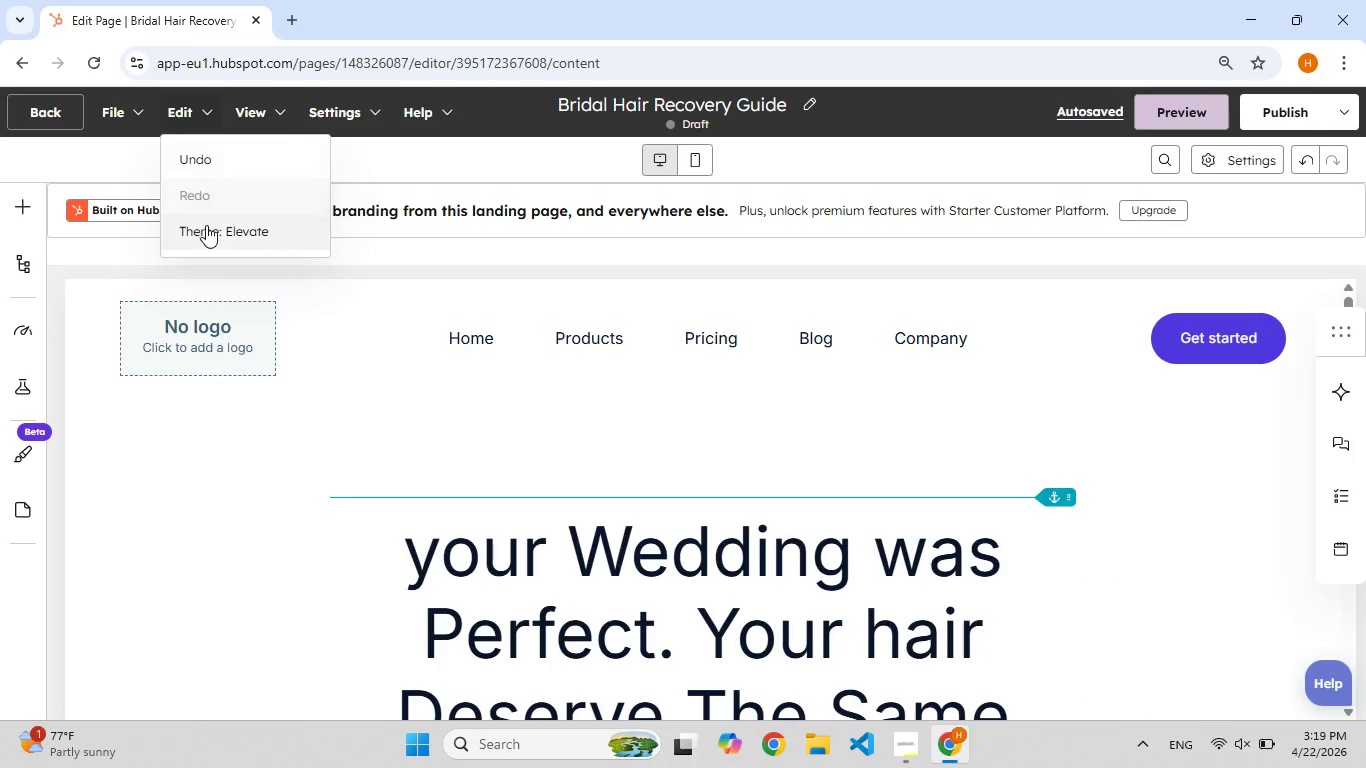 
left_click([207, 228])
 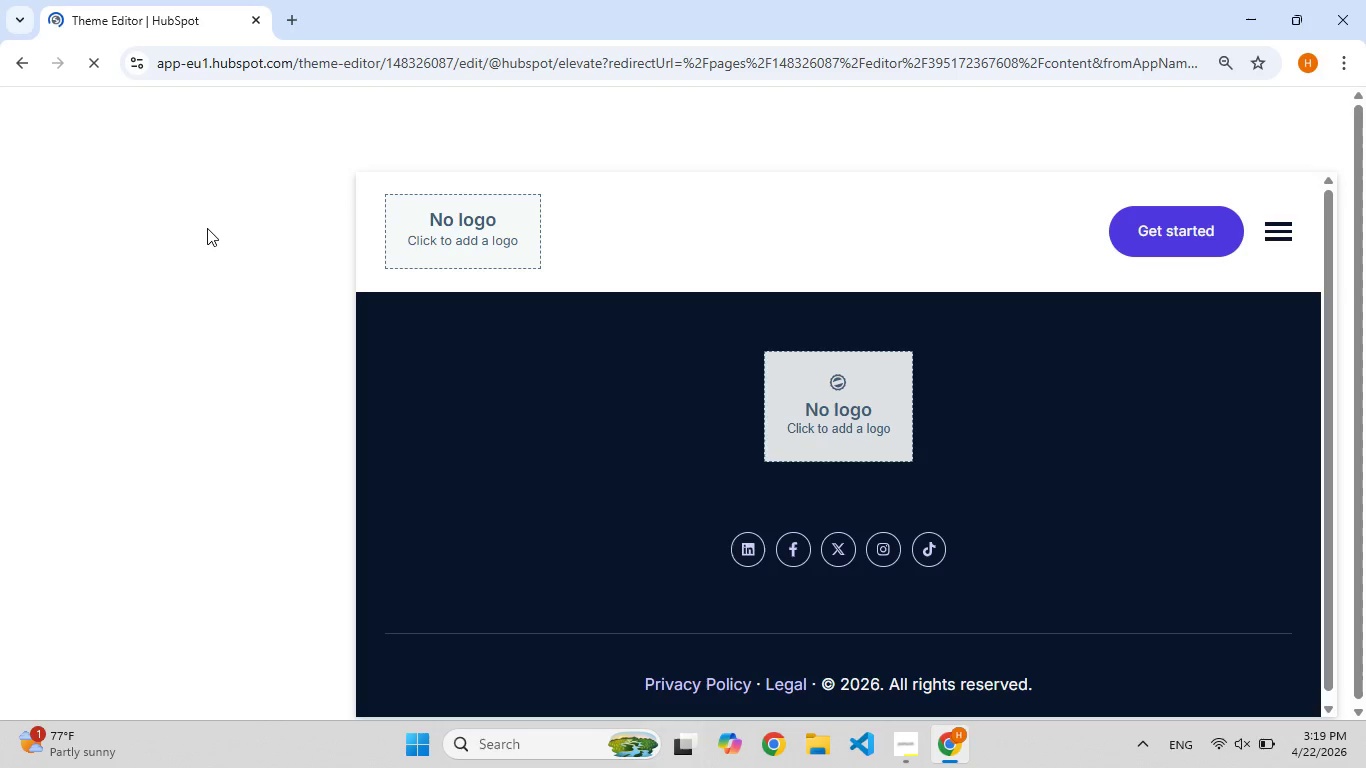 
wait(8.45)
 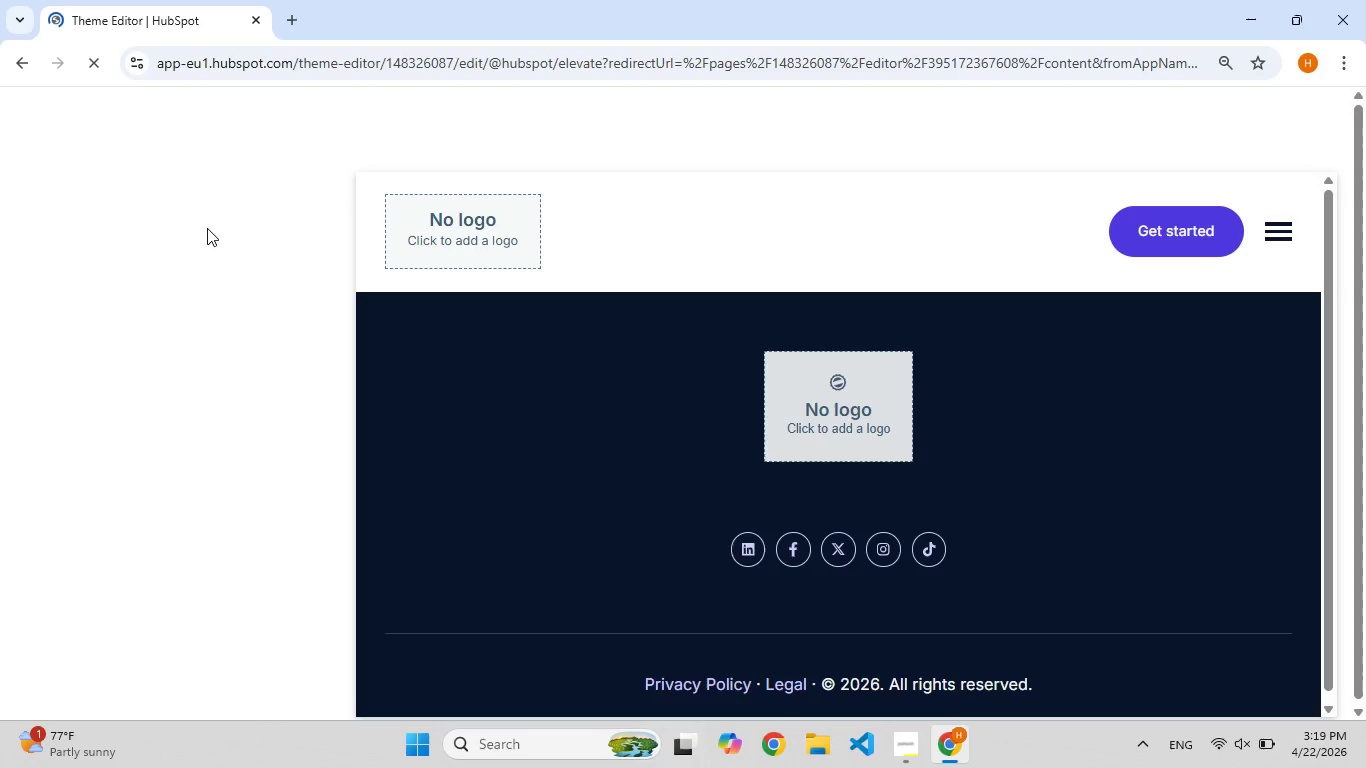 
scroll: coordinate [577, 437], scroll_direction: down, amount: 4.0
 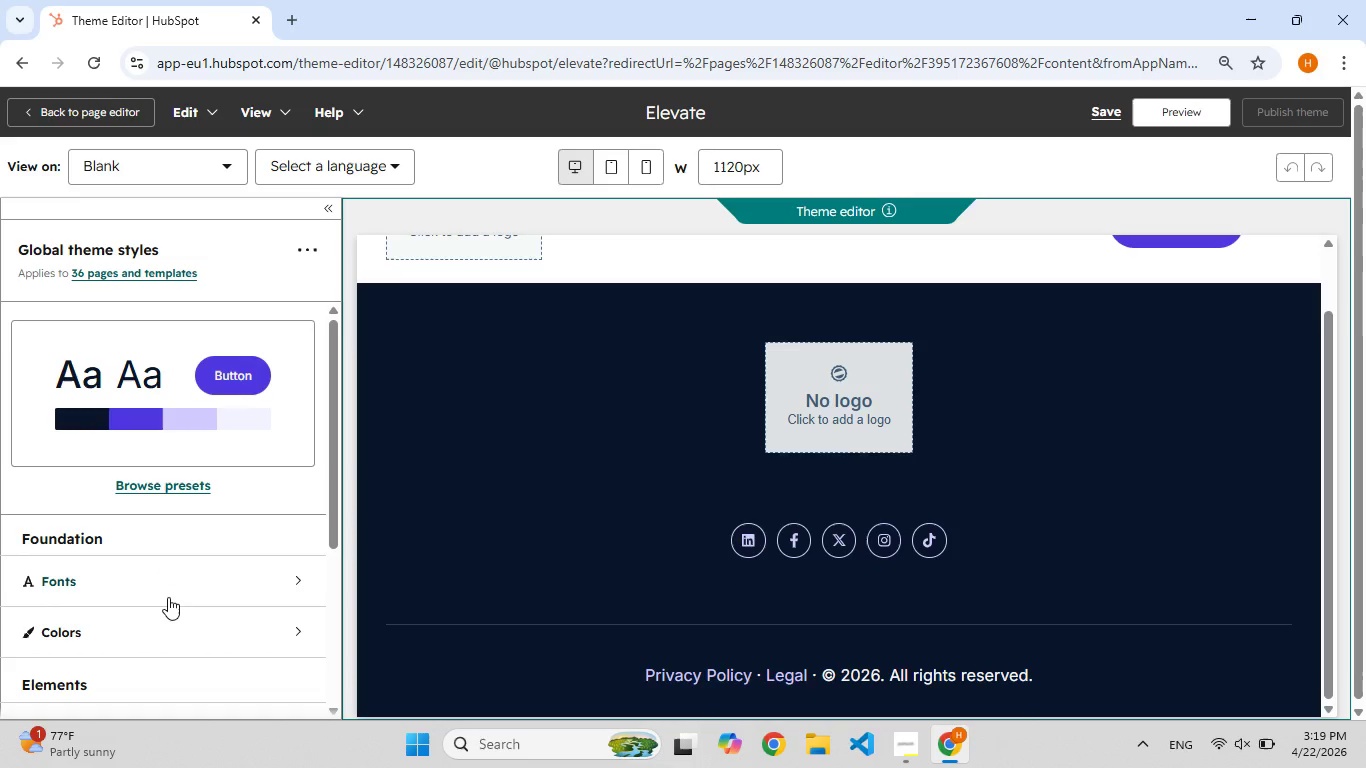 
left_click([168, 597])
 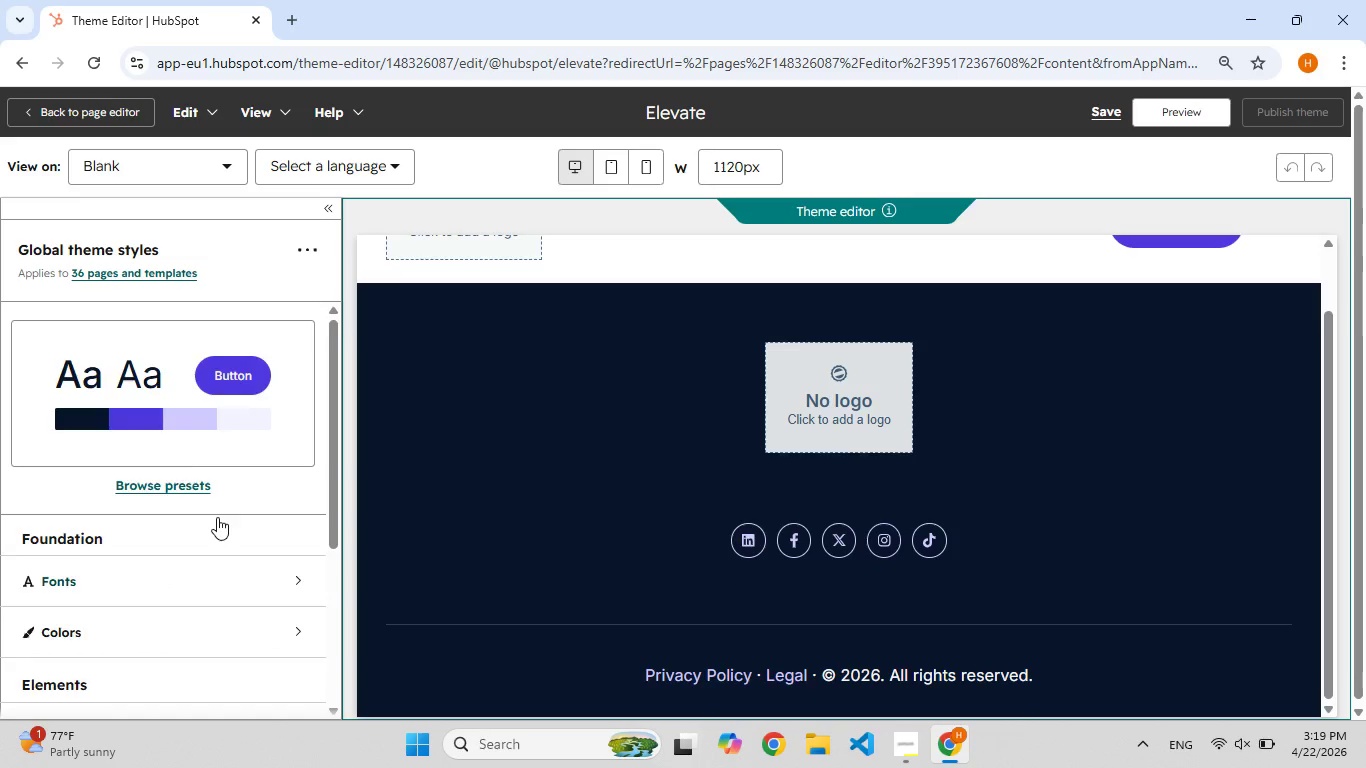 
scroll: coordinate [196, 527], scroll_direction: down, amount: 5.0
 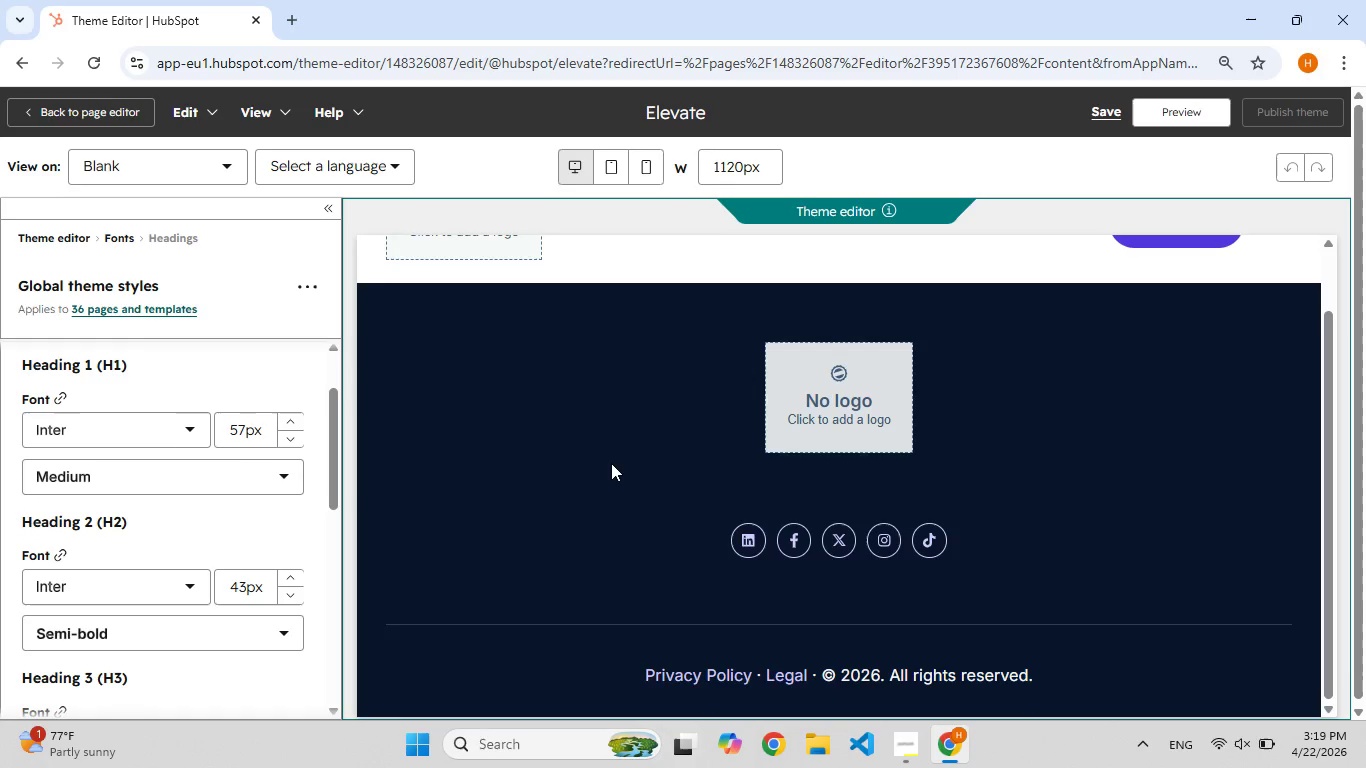 
left_click([611, 462])
 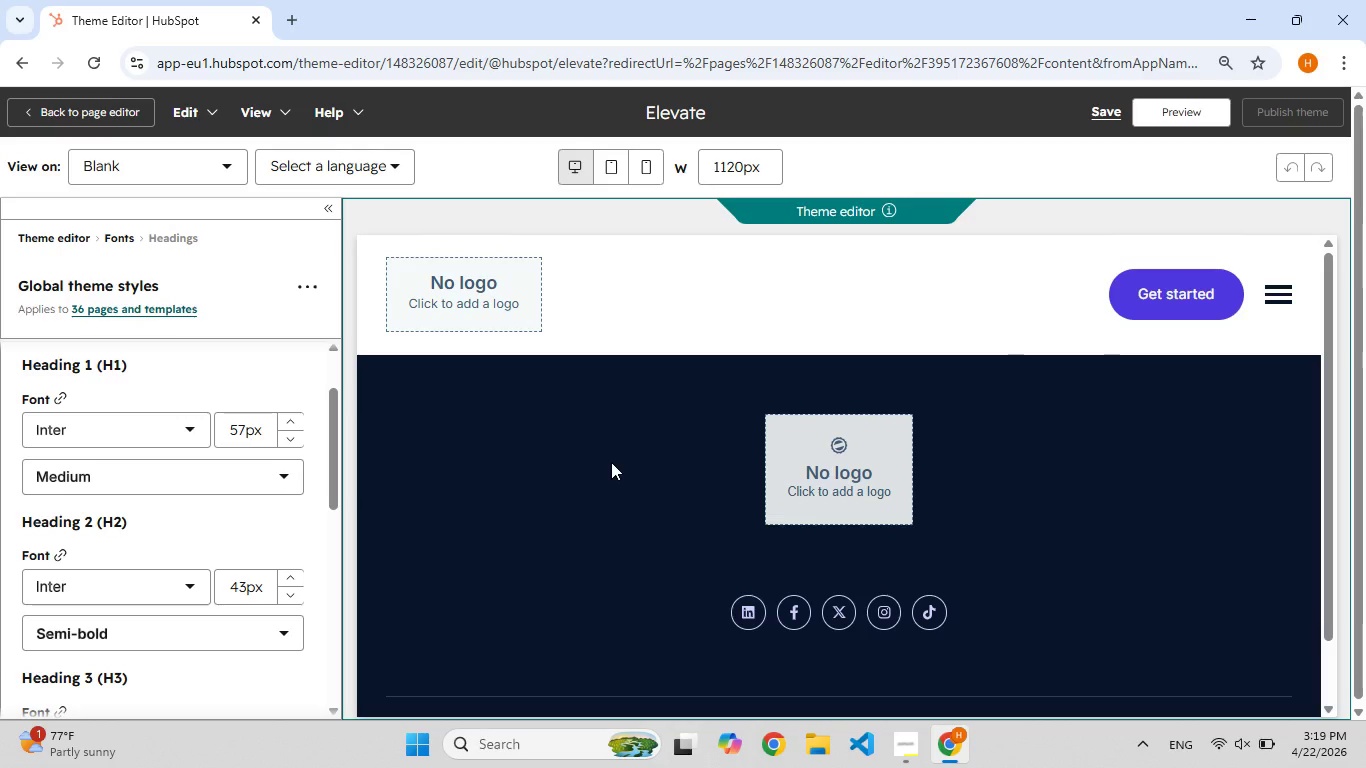 
scroll: coordinate [611, 462], scroll_direction: up, amount: 6.0
 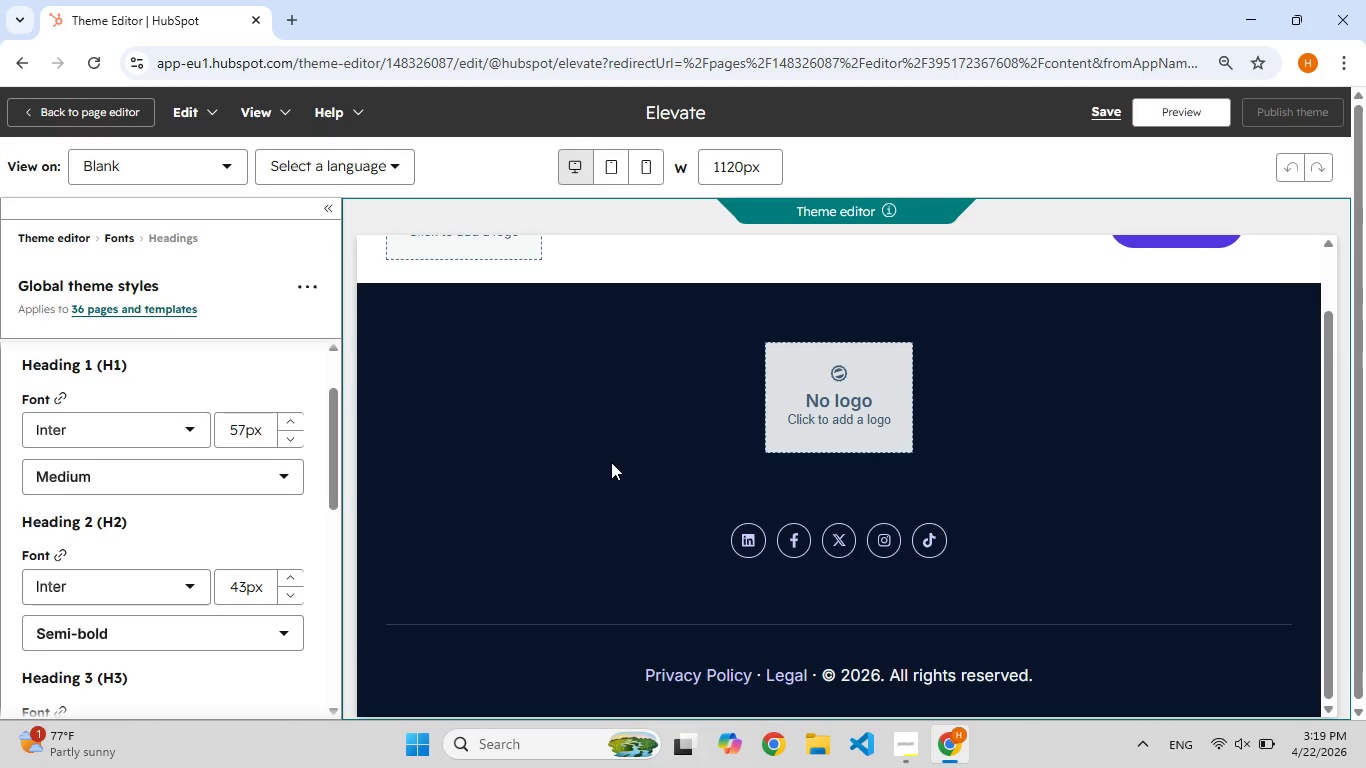 
scroll: coordinate [612, 464], scroll_direction: down, amount: 6.0
 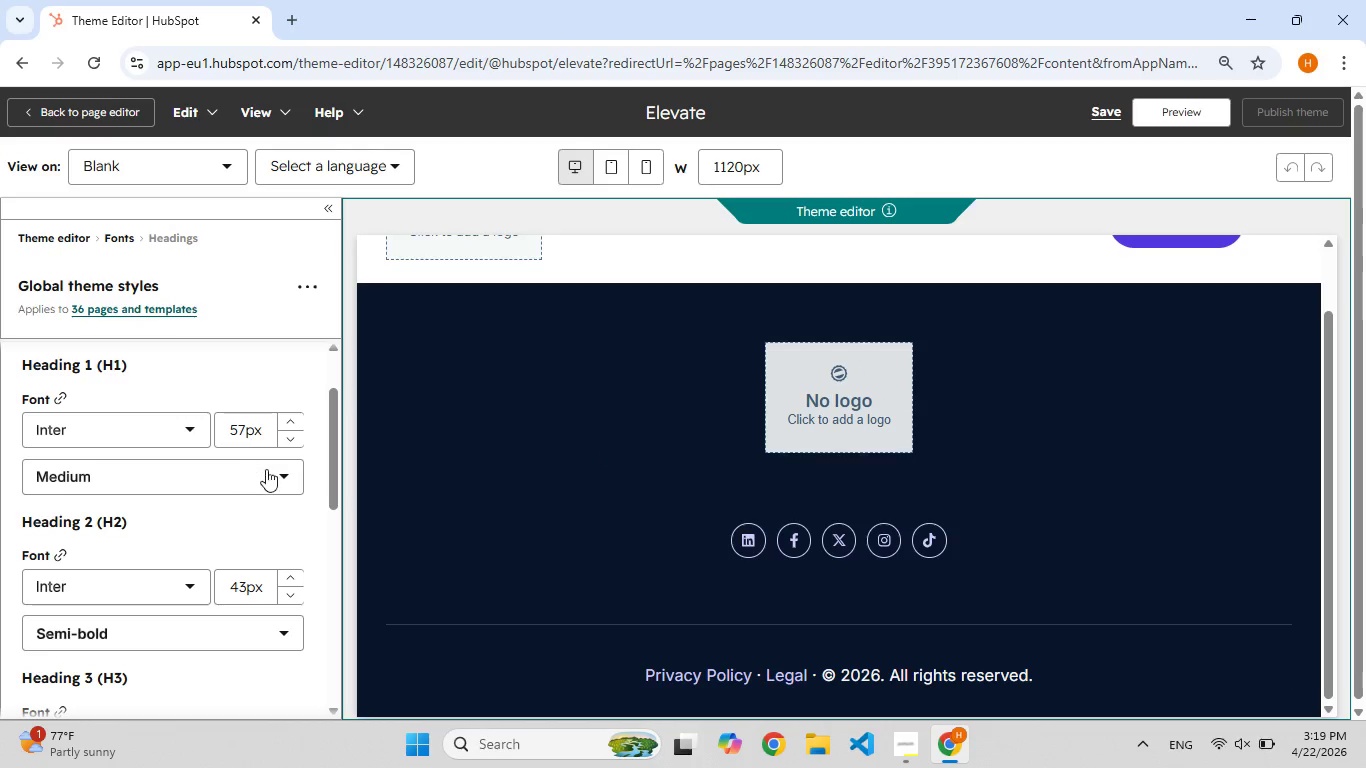 
left_click([272, 472])
 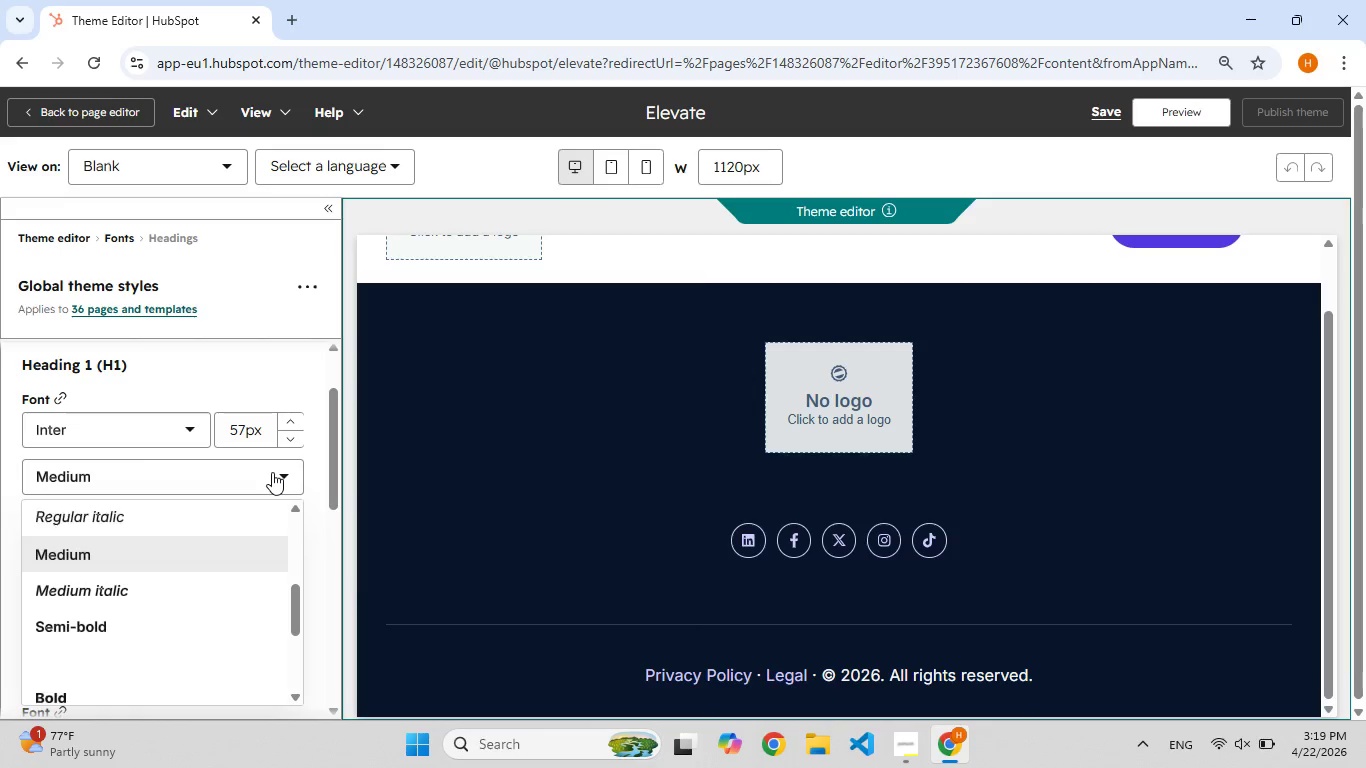 
left_click([272, 474])
 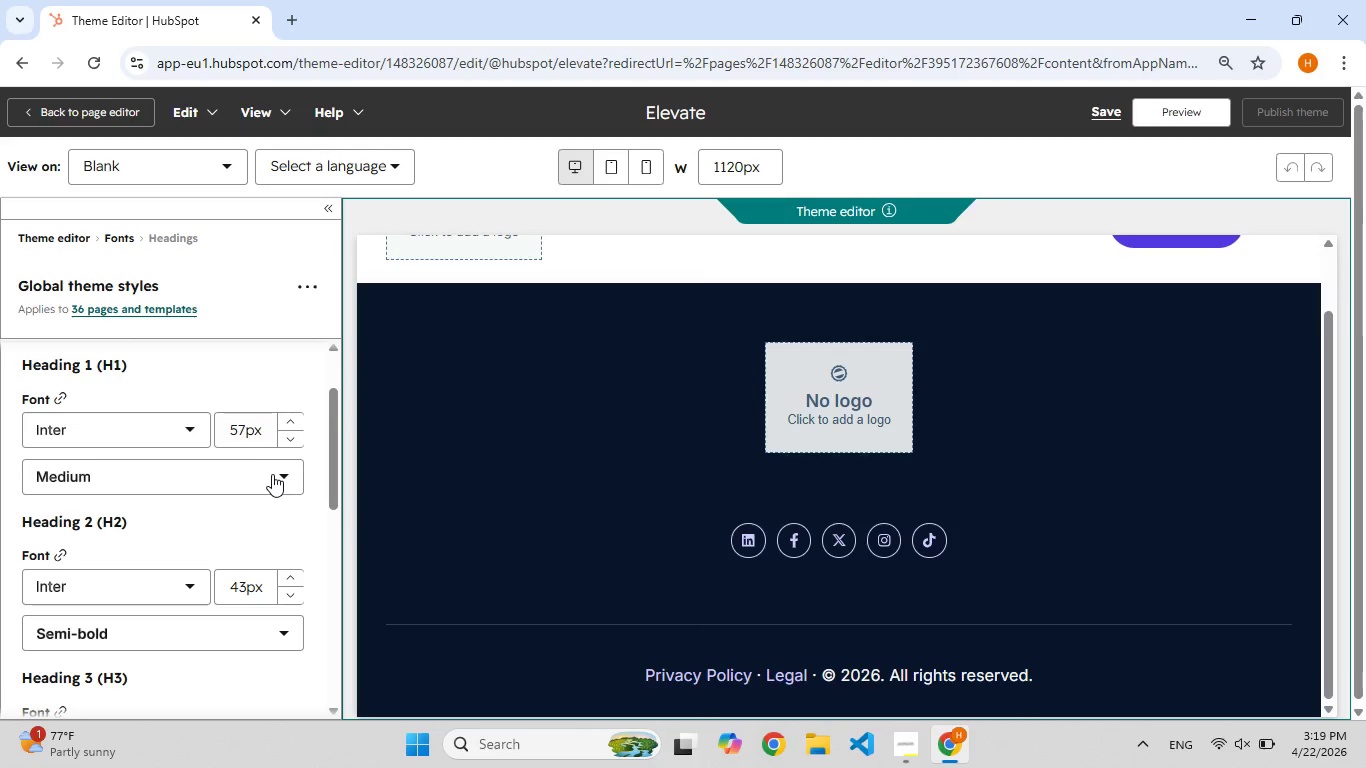 
left_click([272, 474])
 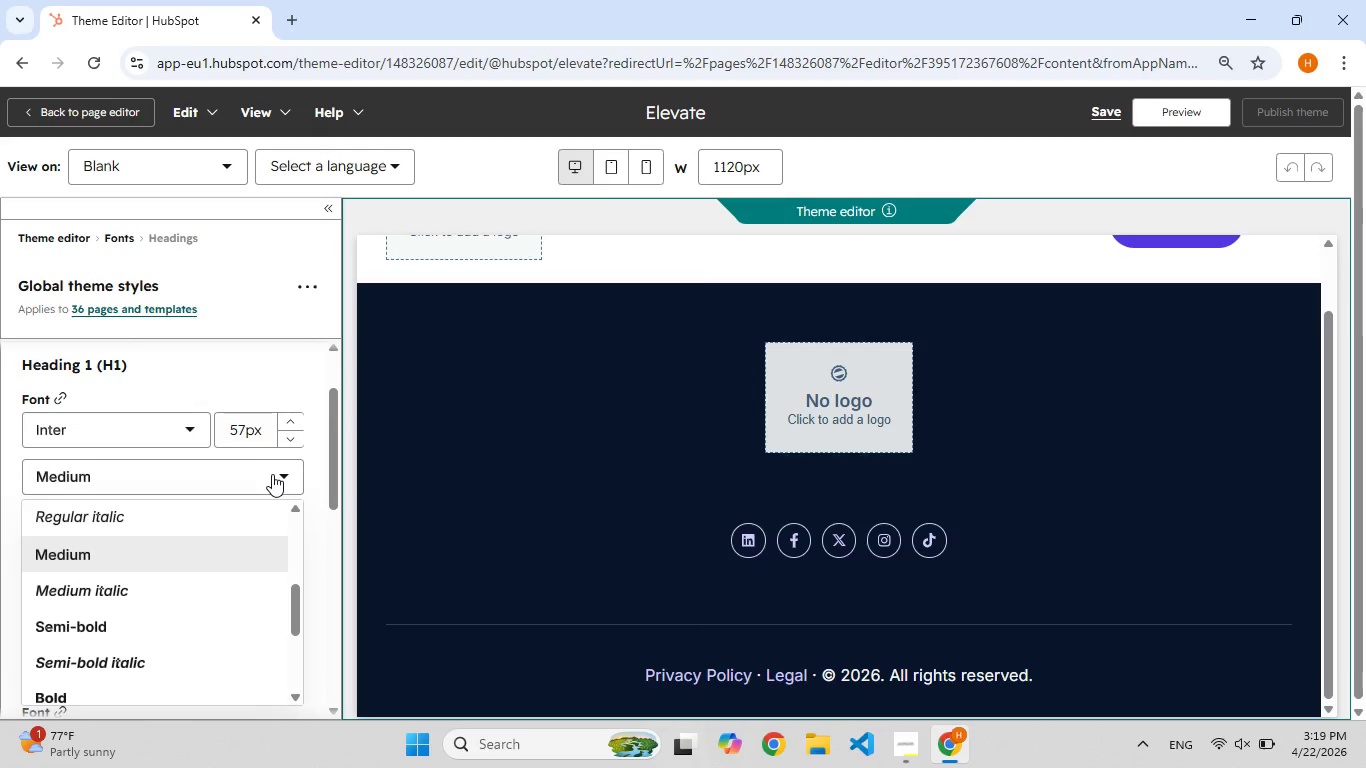 
left_click([272, 474])
 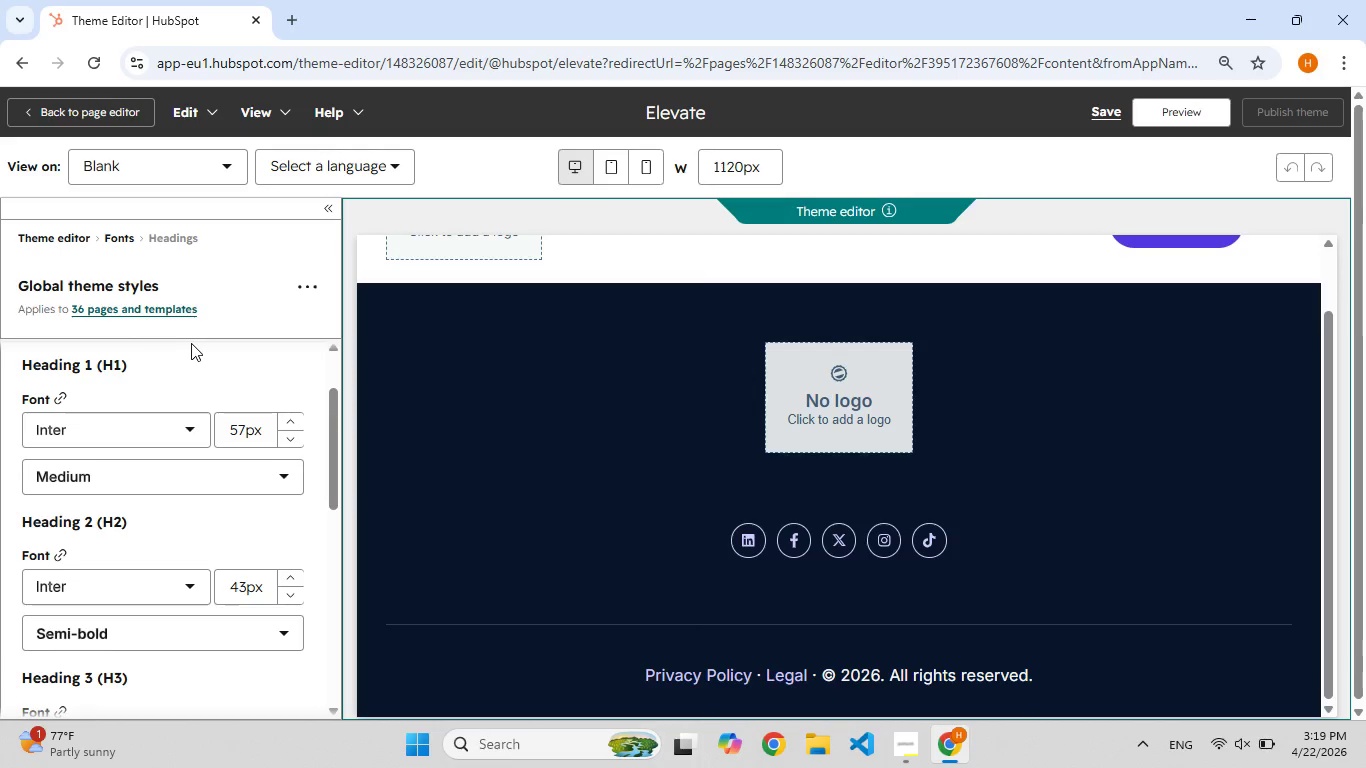 
scroll: coordinate [192, 343], scroll_direction: up, amount: 4.0
 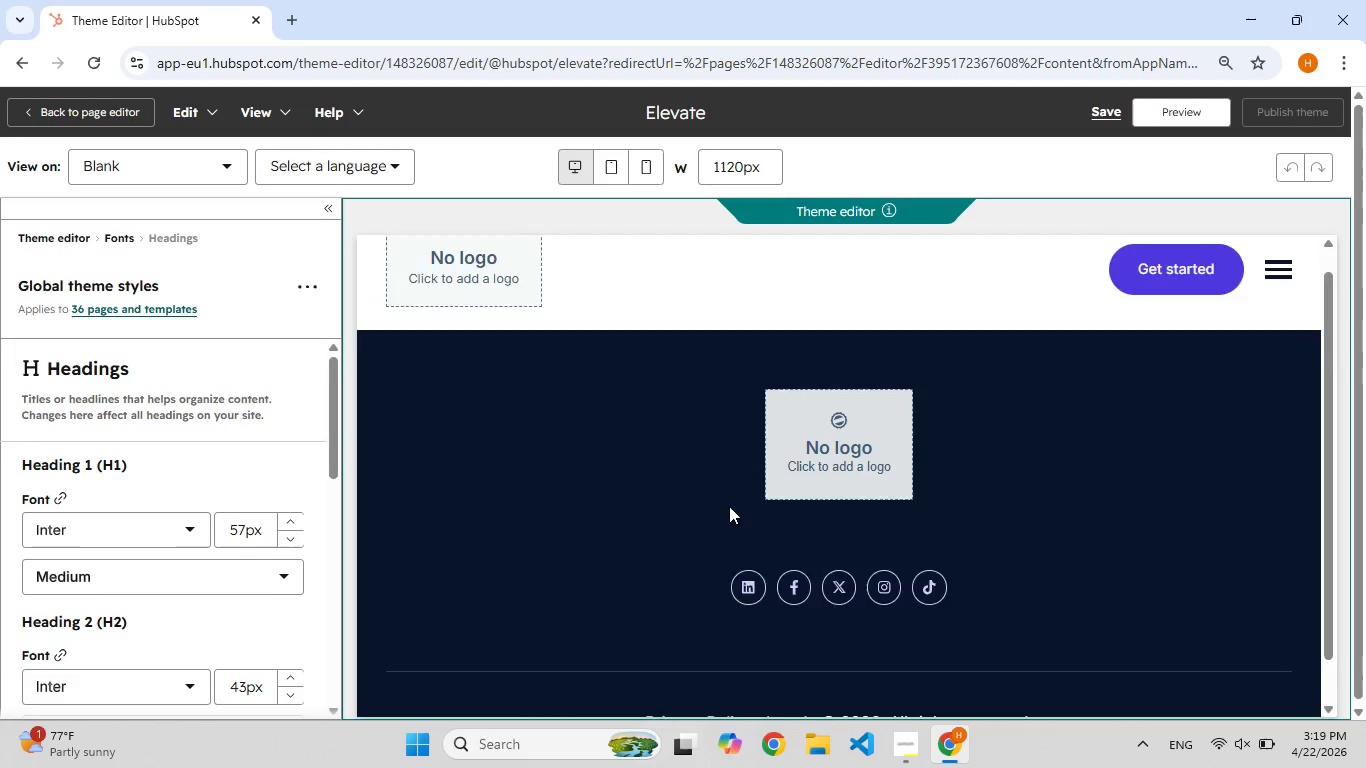 
scroll: coordinate [254, 342], scroll_direction: down, amount: 3.0
 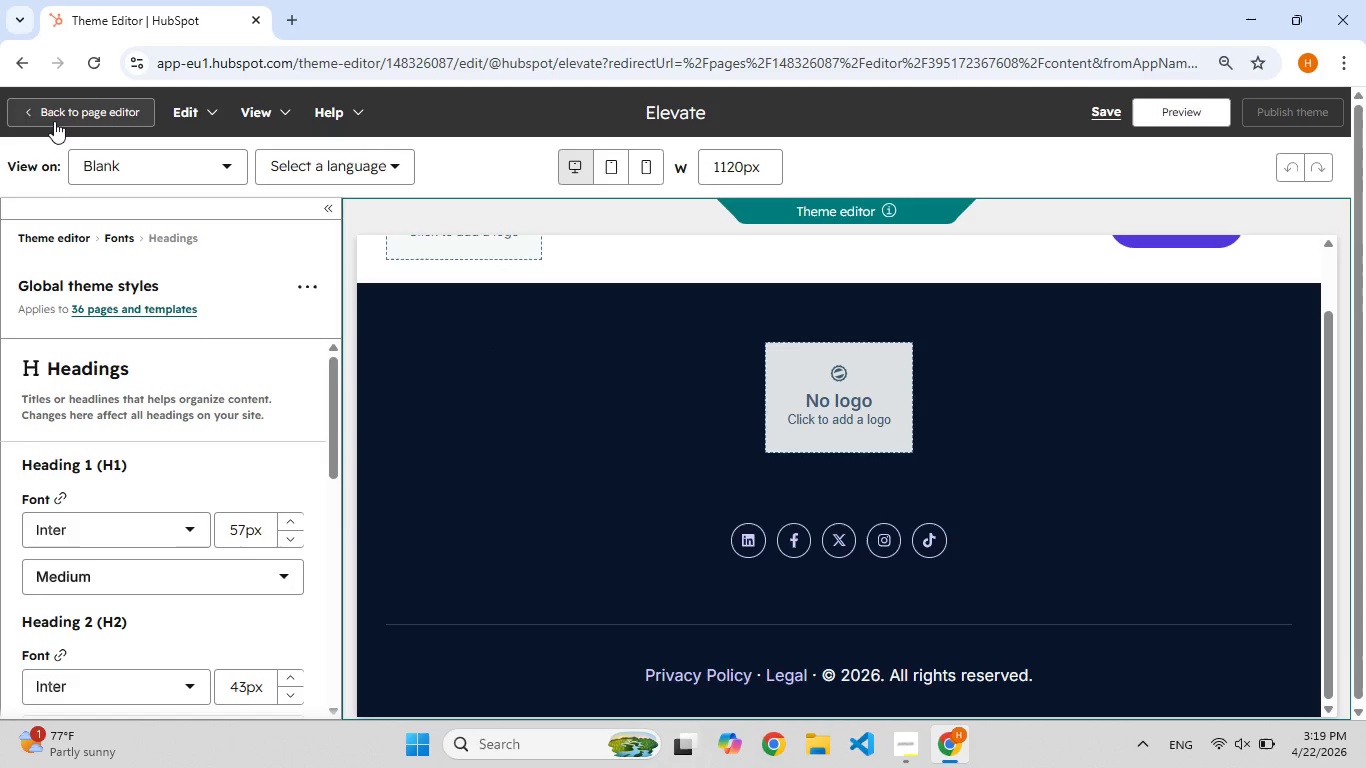 
left_click([59, 111])
 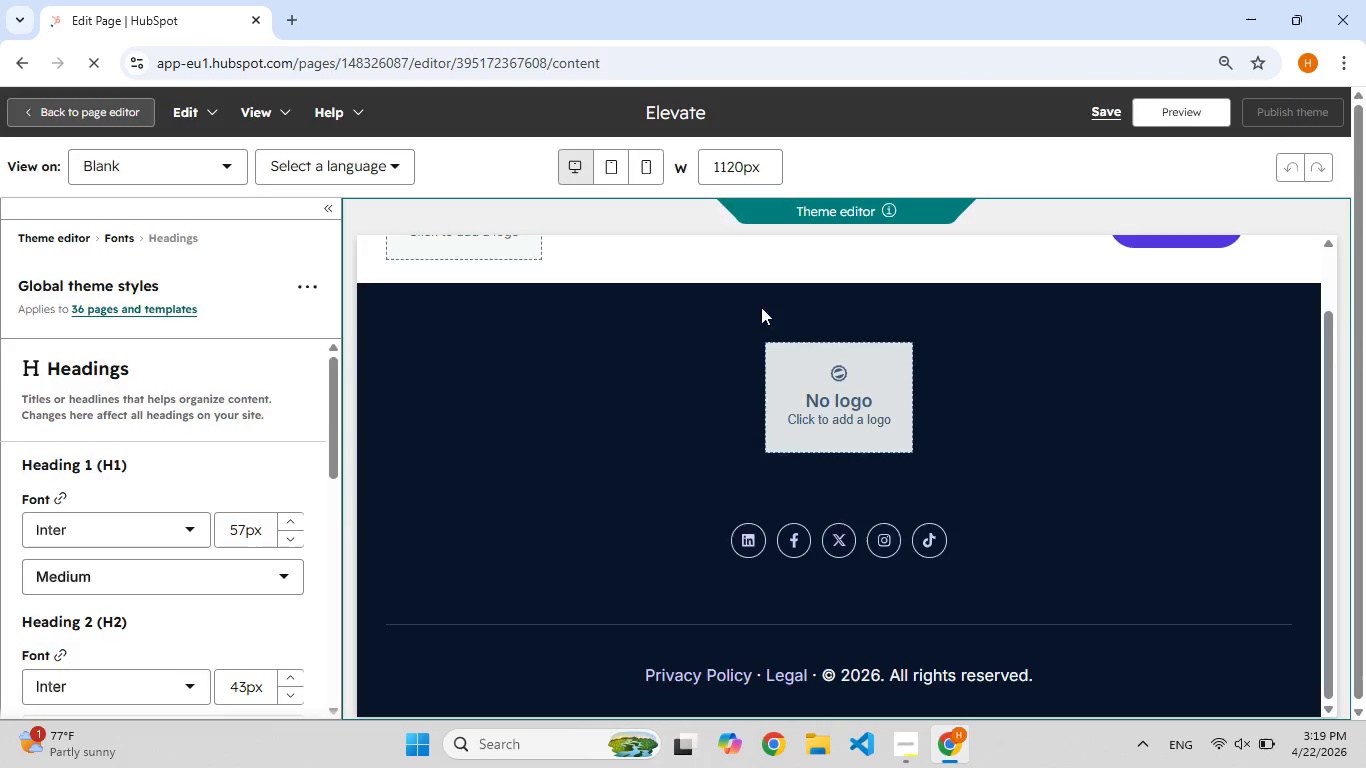 
mouse_move([874, 338])
 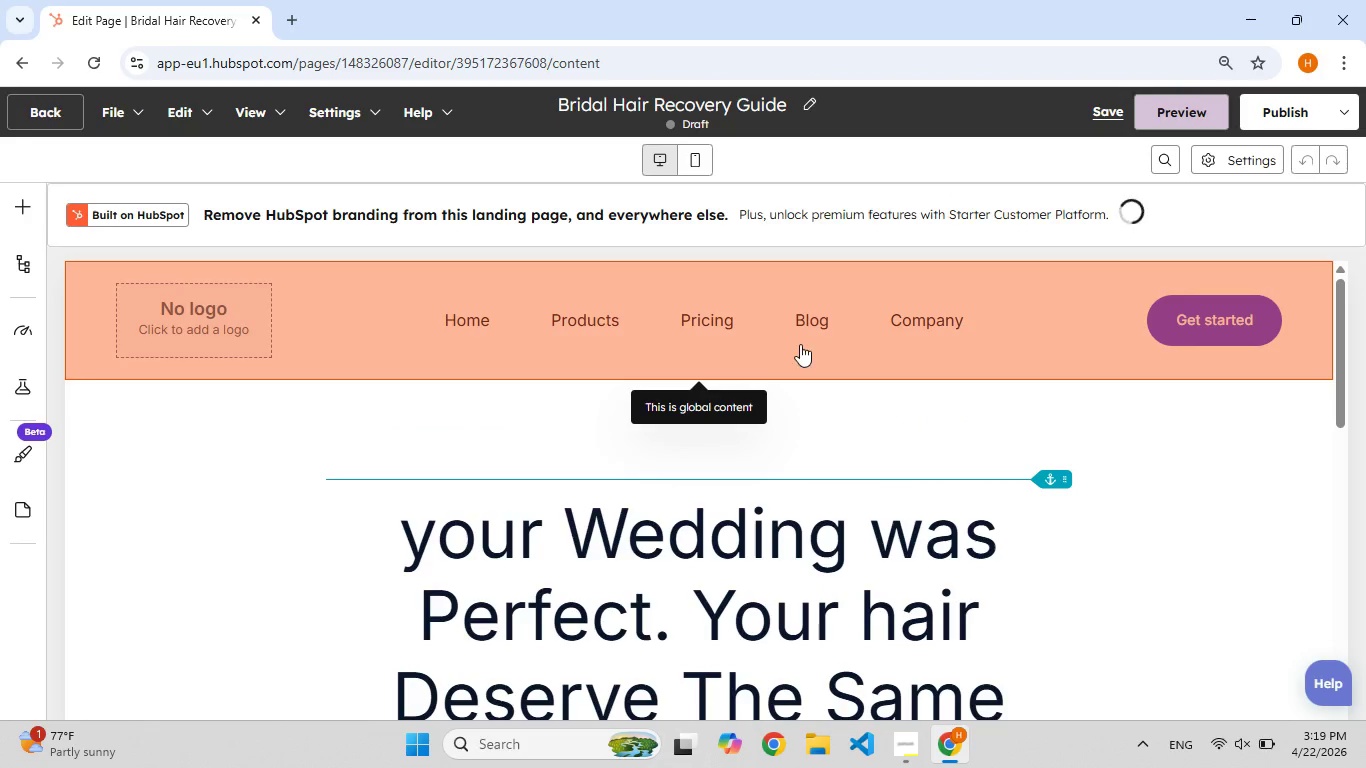 
scroll: coordinate [800, 344], scroll_direction: down, amount: 2.0
 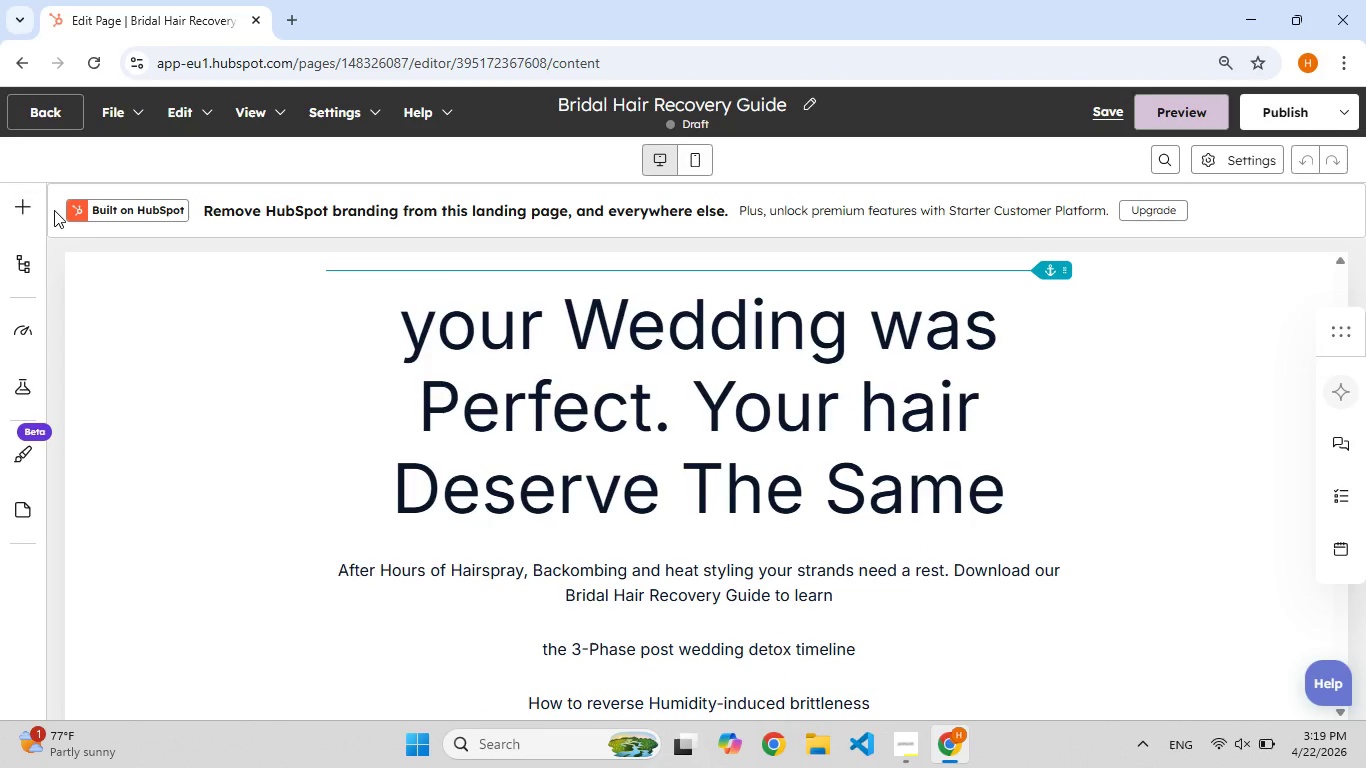 
left_click([31, 200])
 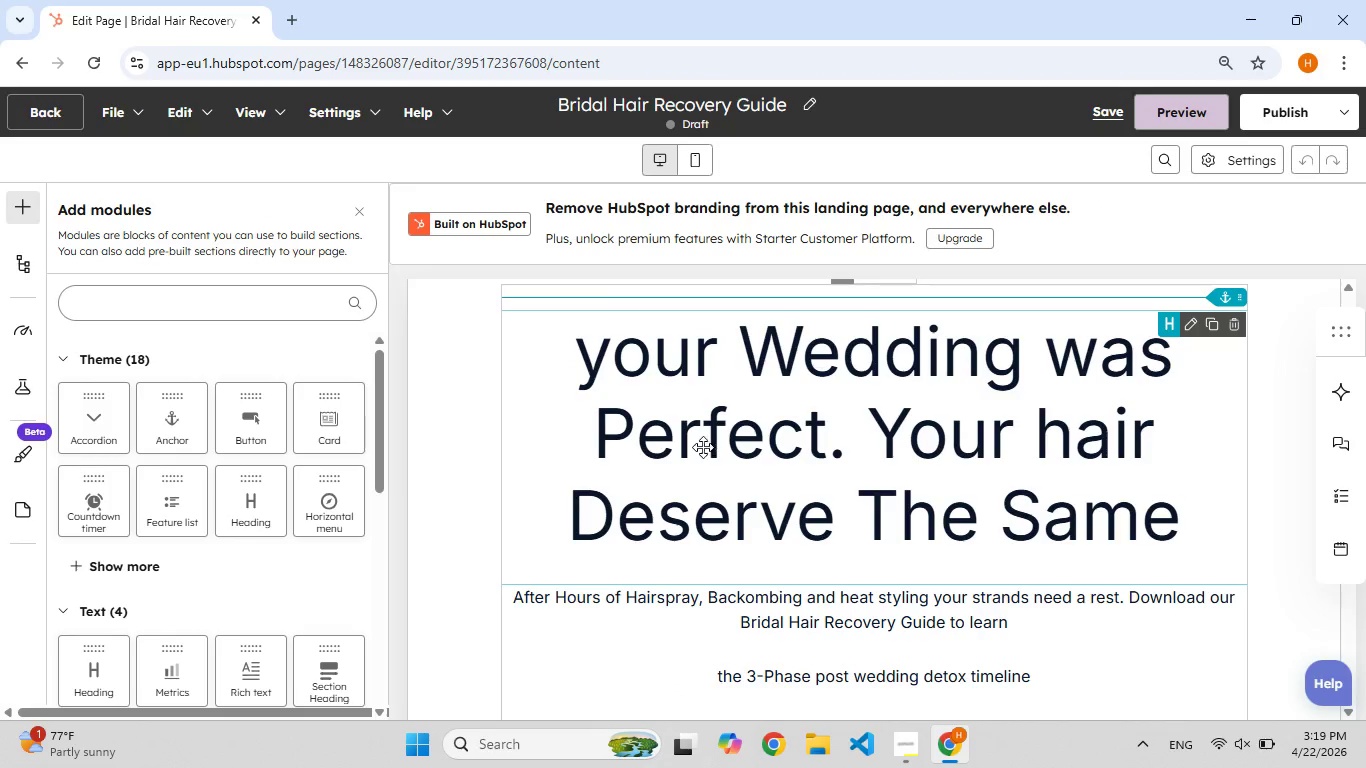 
left_click([167, 300])
 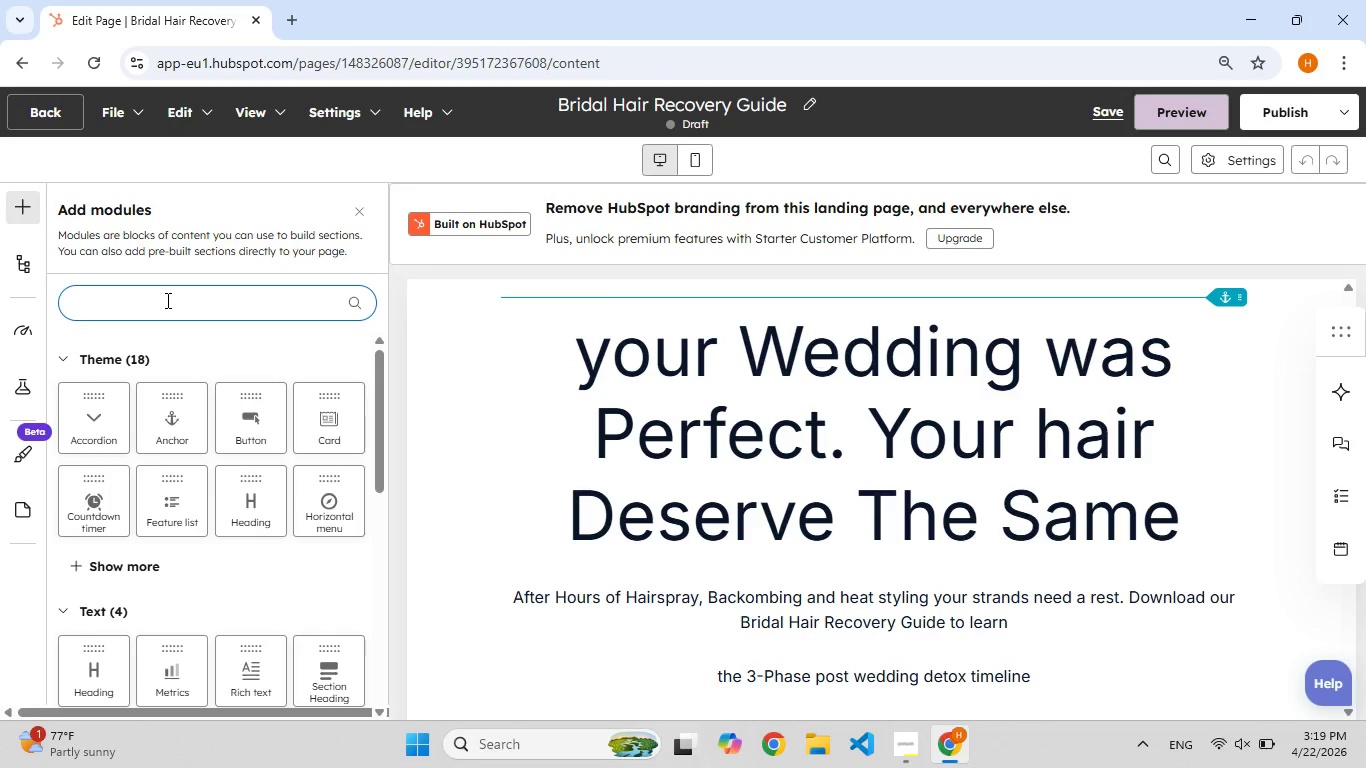 
type(form)
 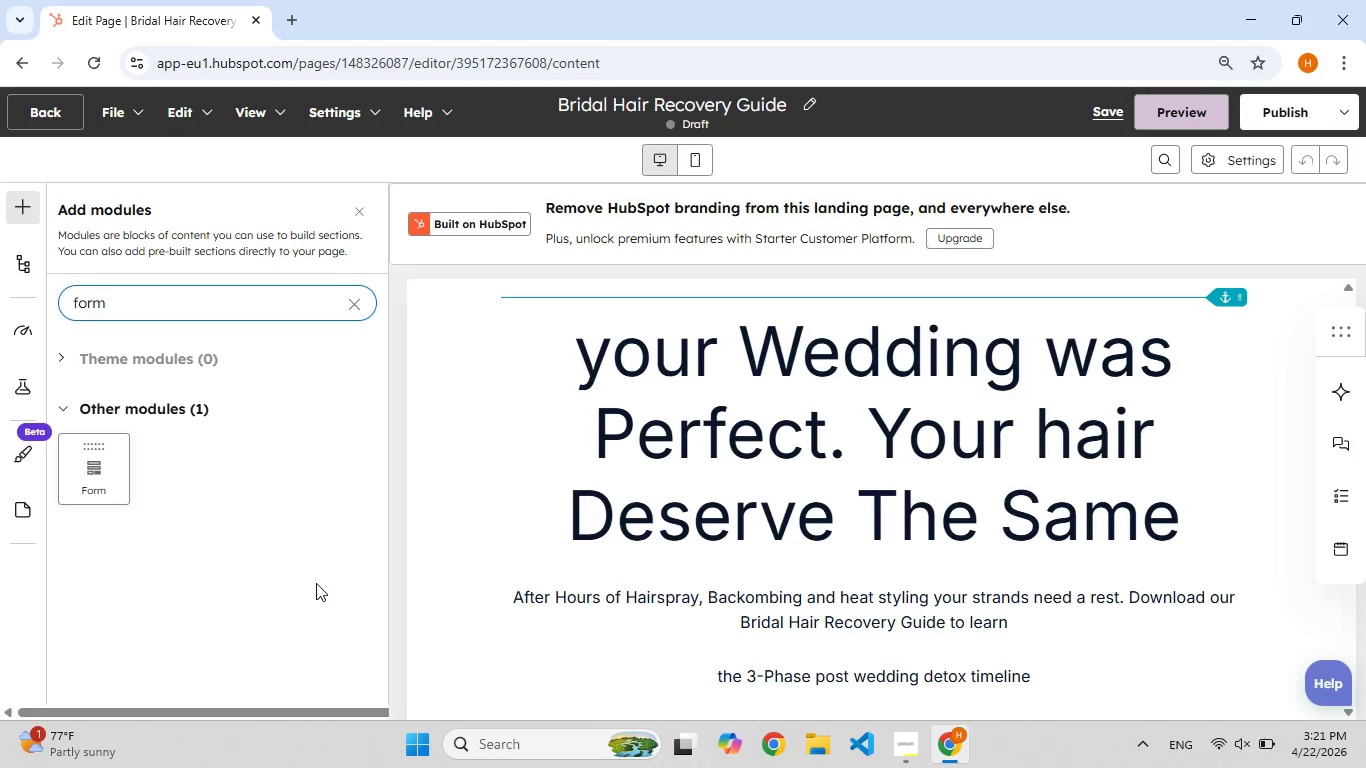 
wait(84.03)
 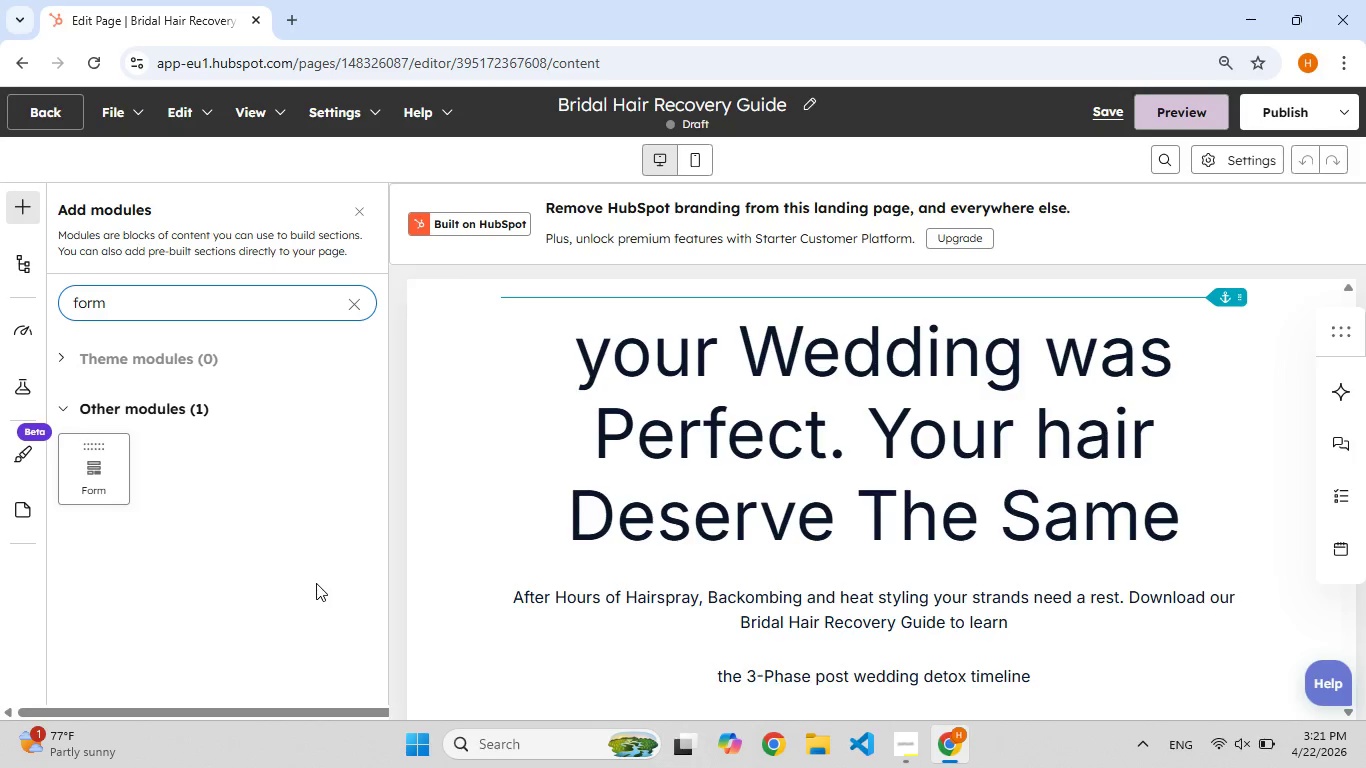 
left_click_drag(start_coordinate=[99, 485], to_coordinate=[623, 433])
 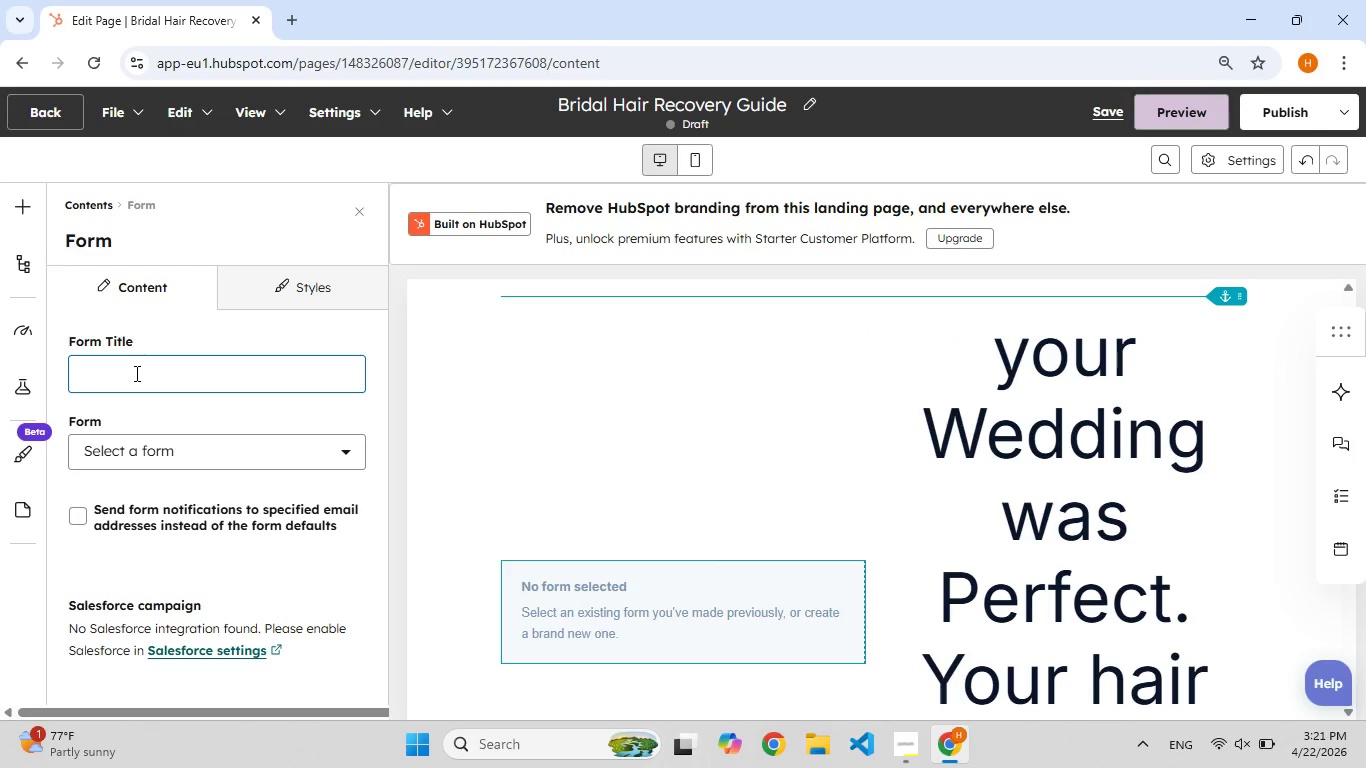 
type(bri)
 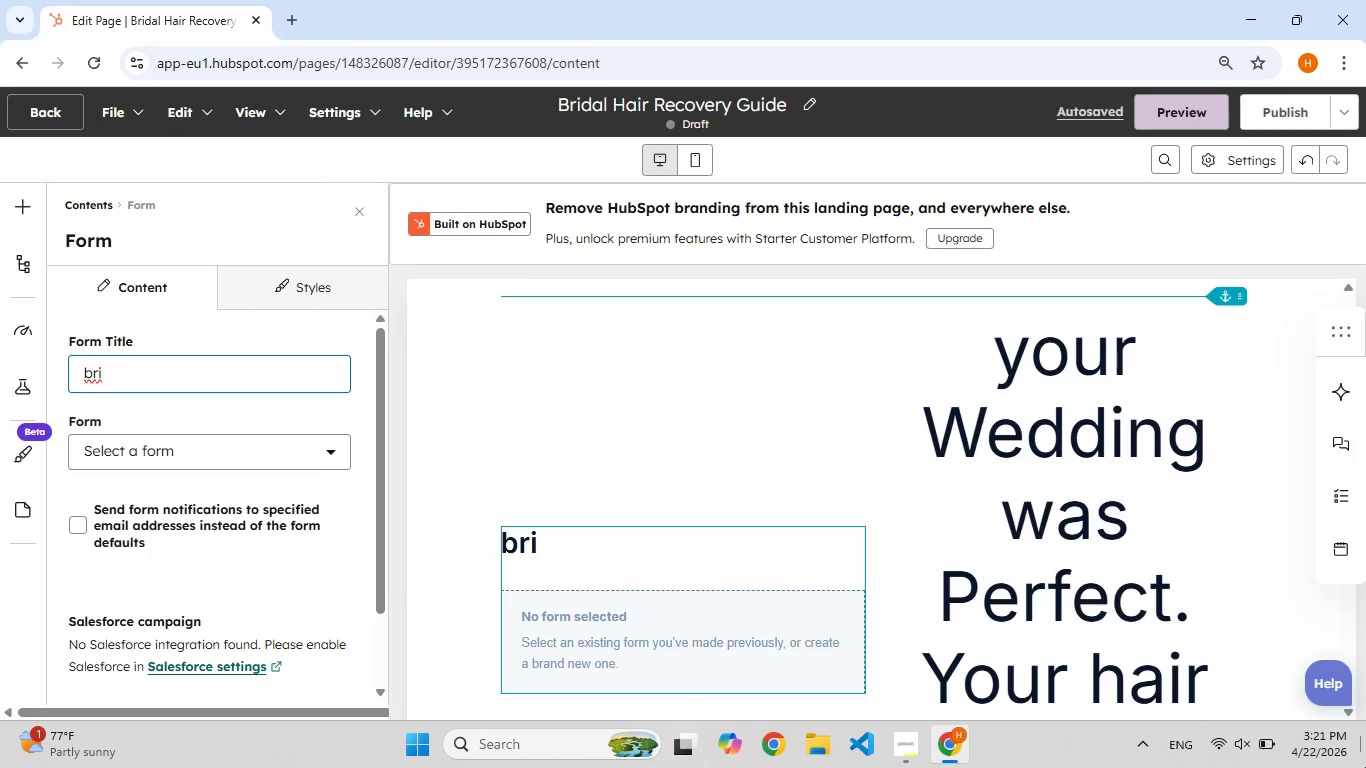 
wait(5.2)
 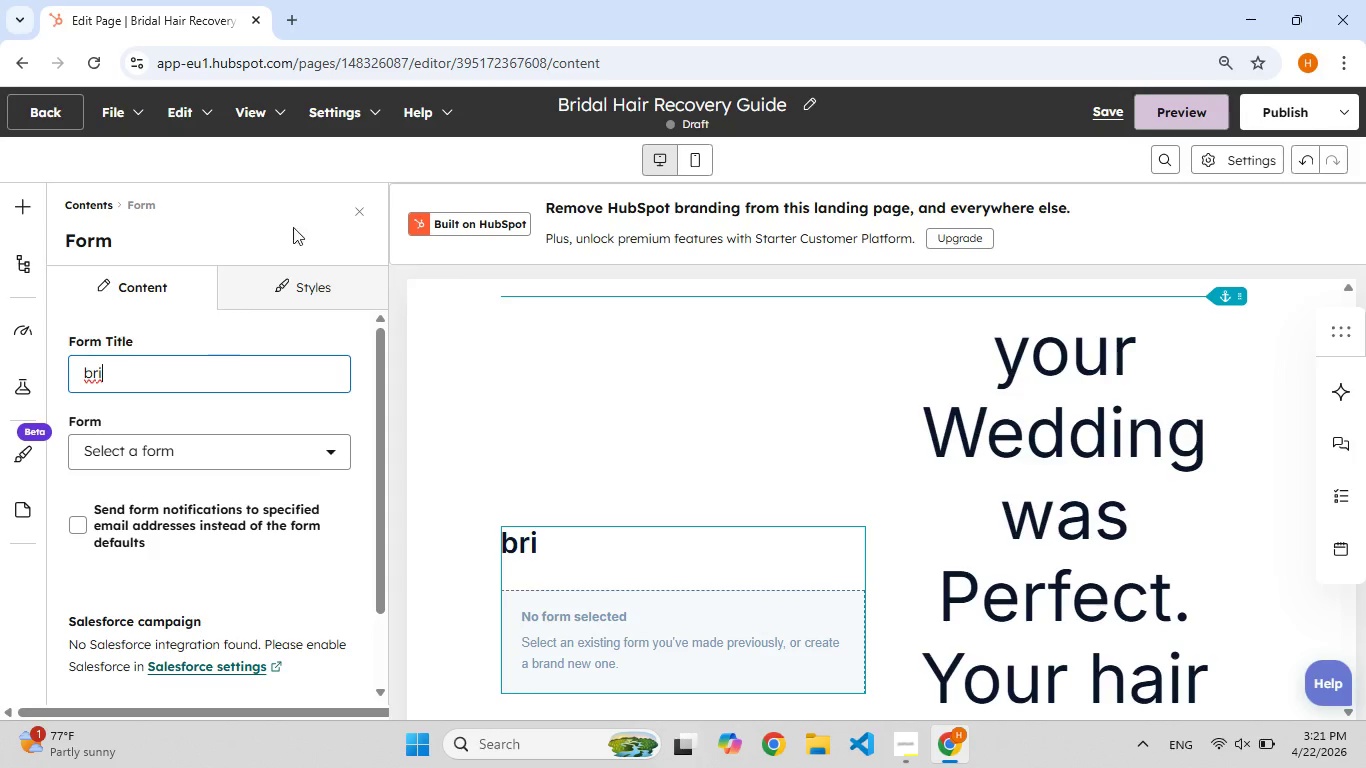 
left_click([1365, 767])
 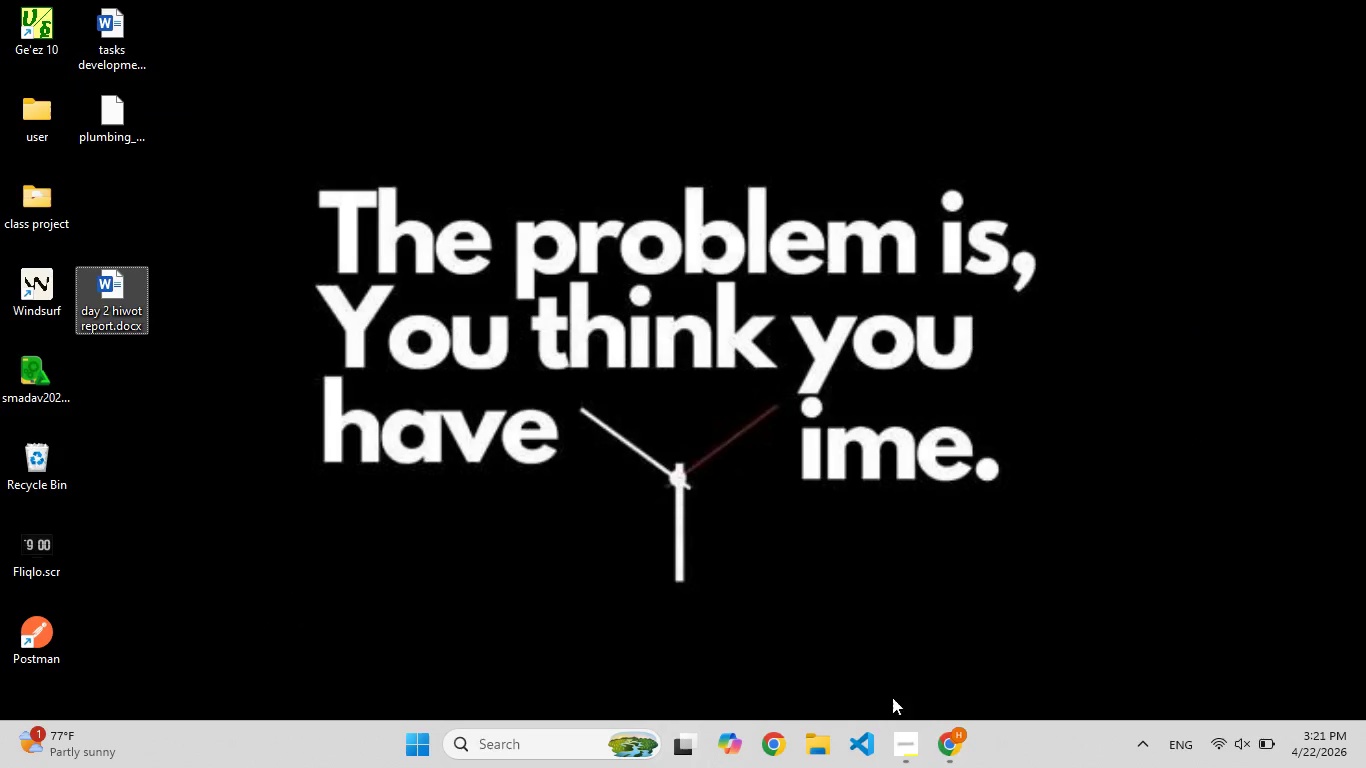 
left_click([952, 739])
 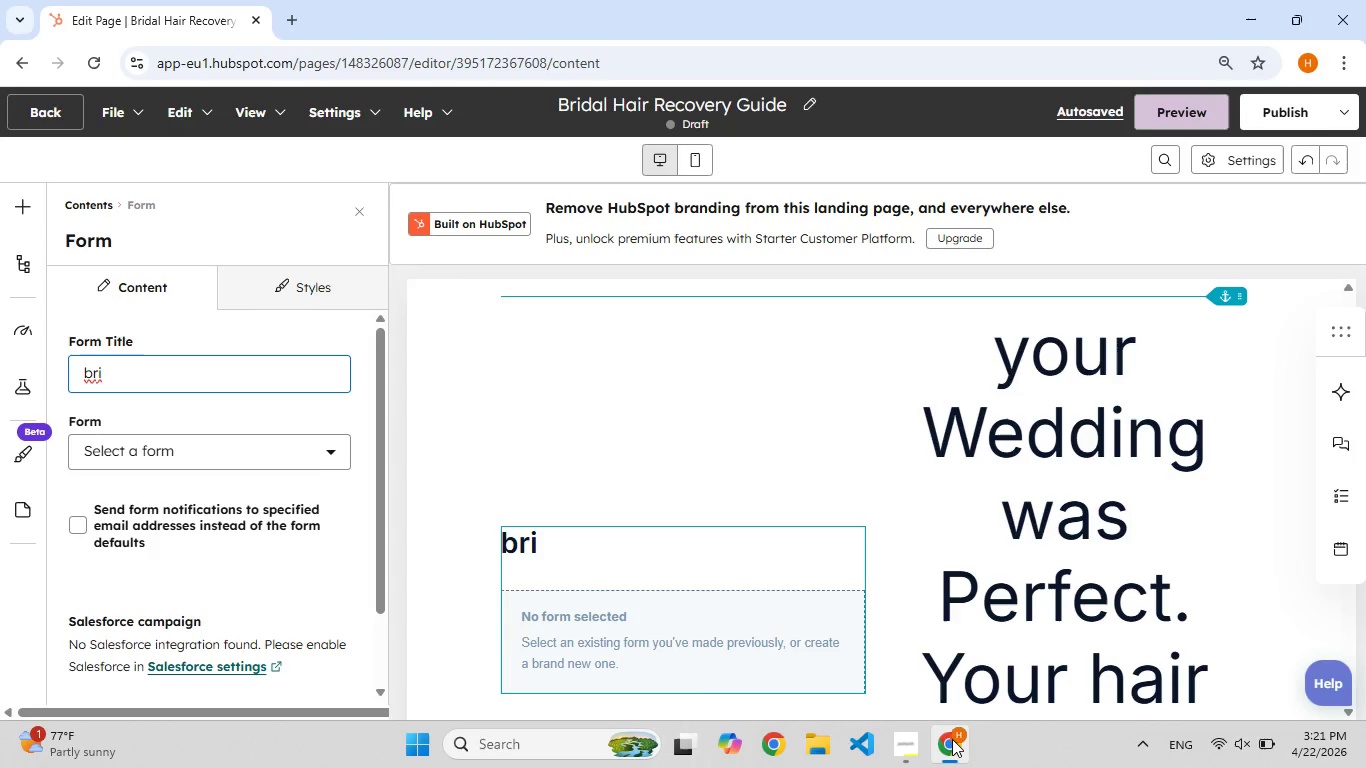 
wait(11.14)
 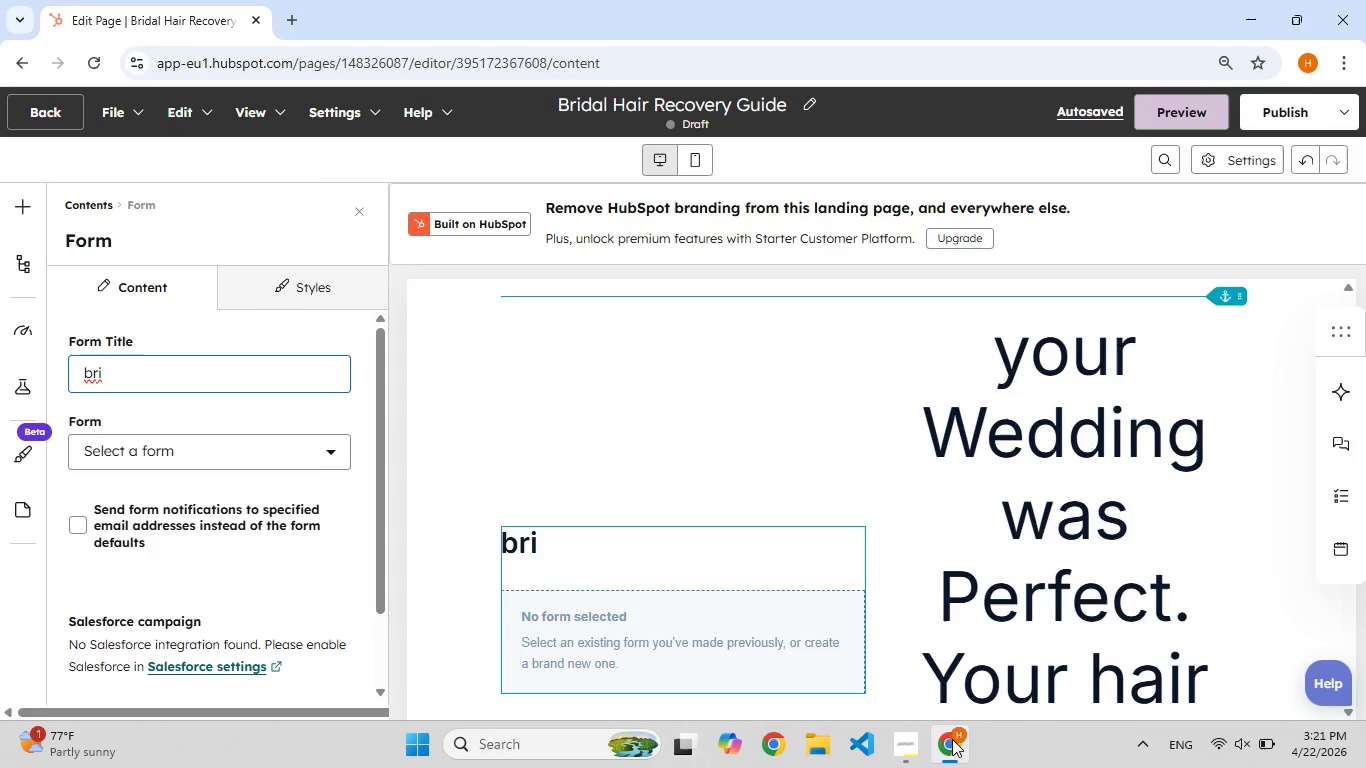 
key(F9)
 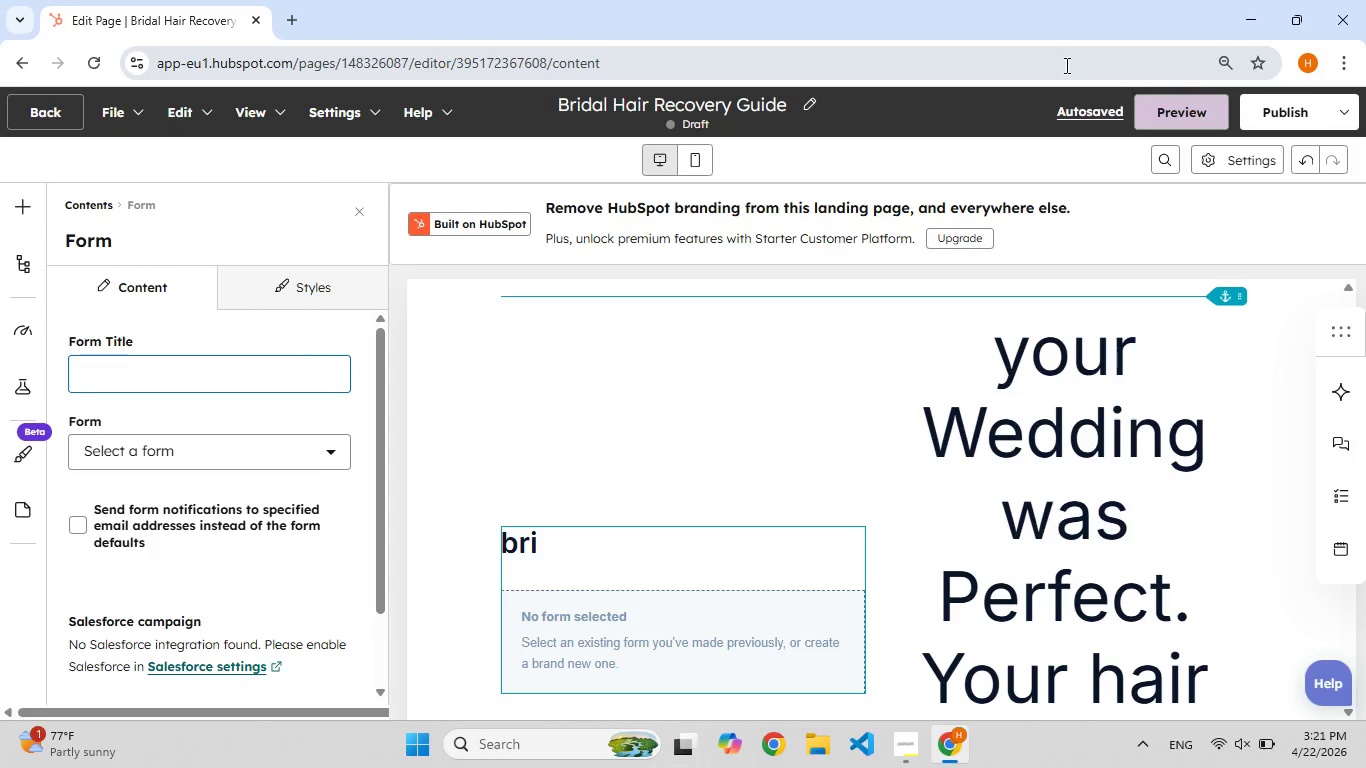 
key(Backspace)
 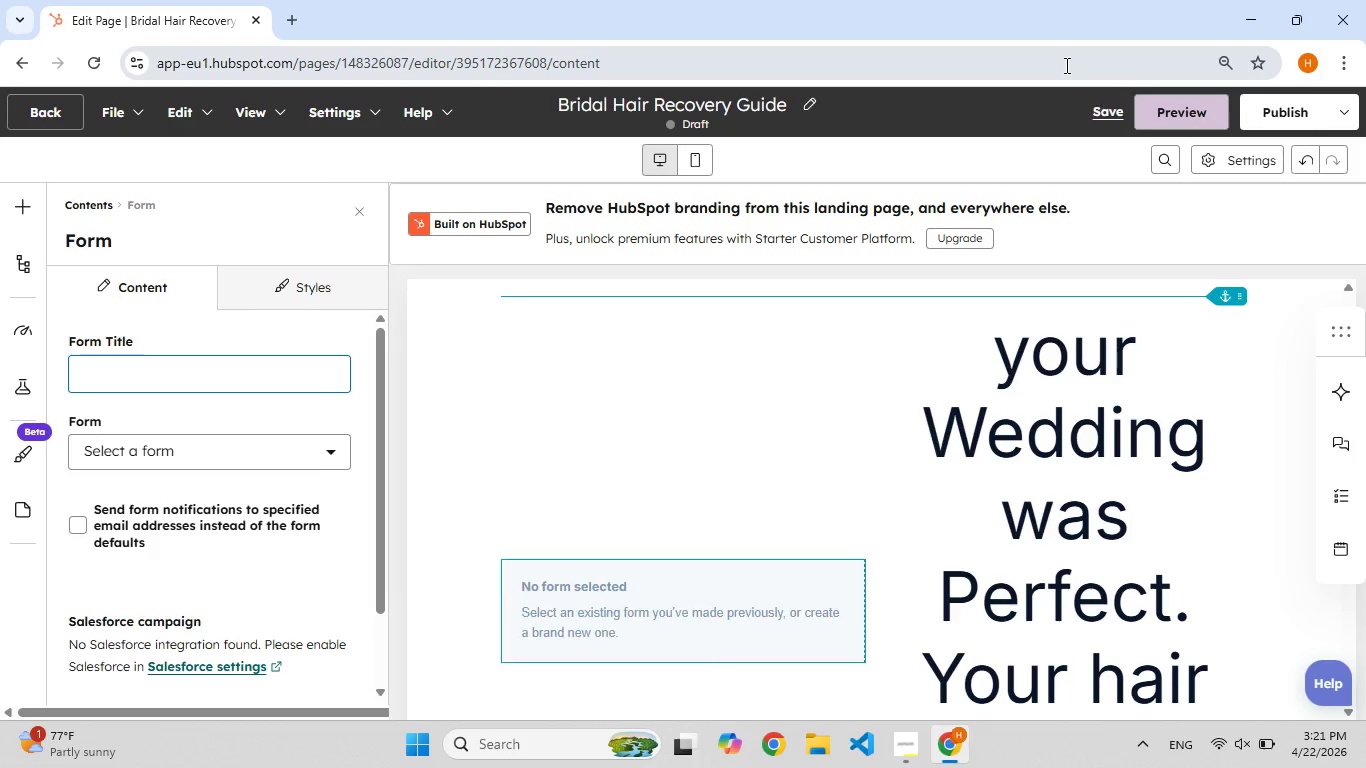 
key(F9)
 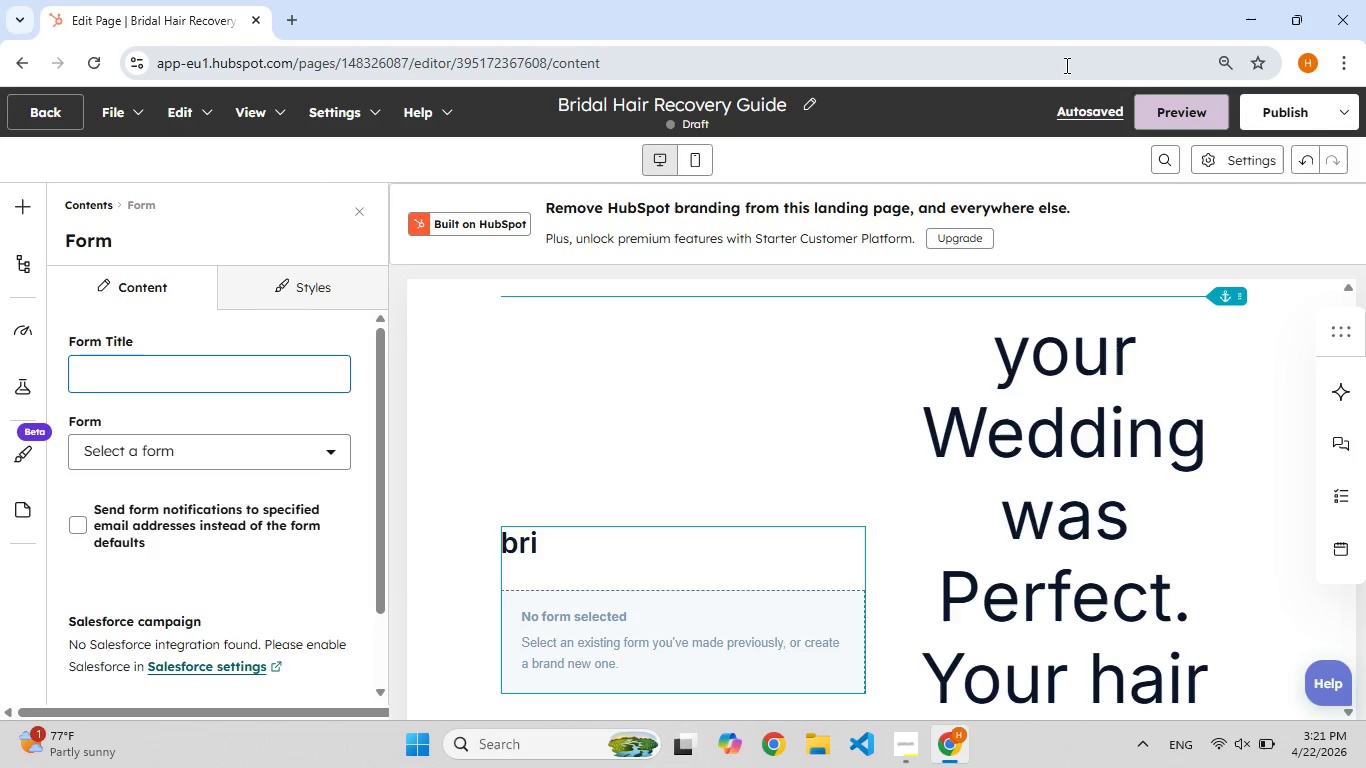 
key(Backspace)
 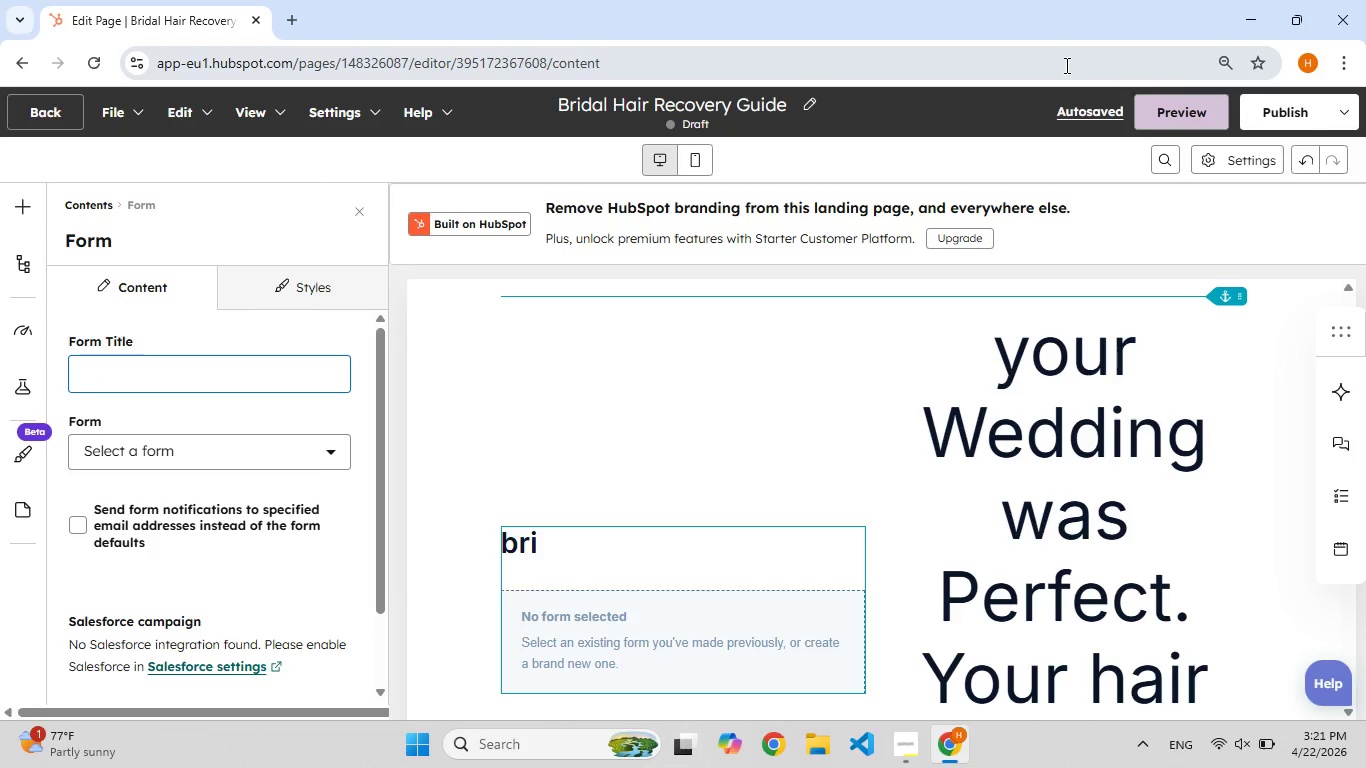 
key(F9)
 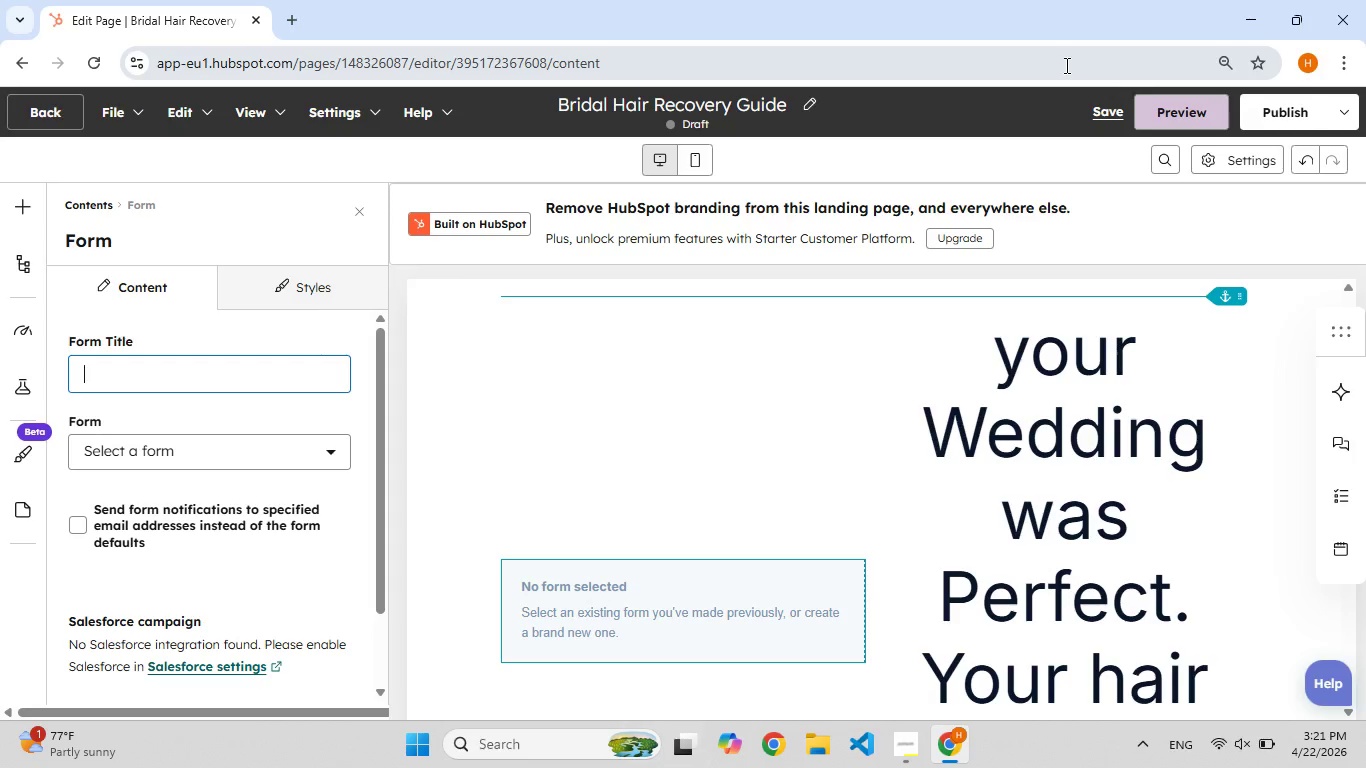 
key(Backspace)
 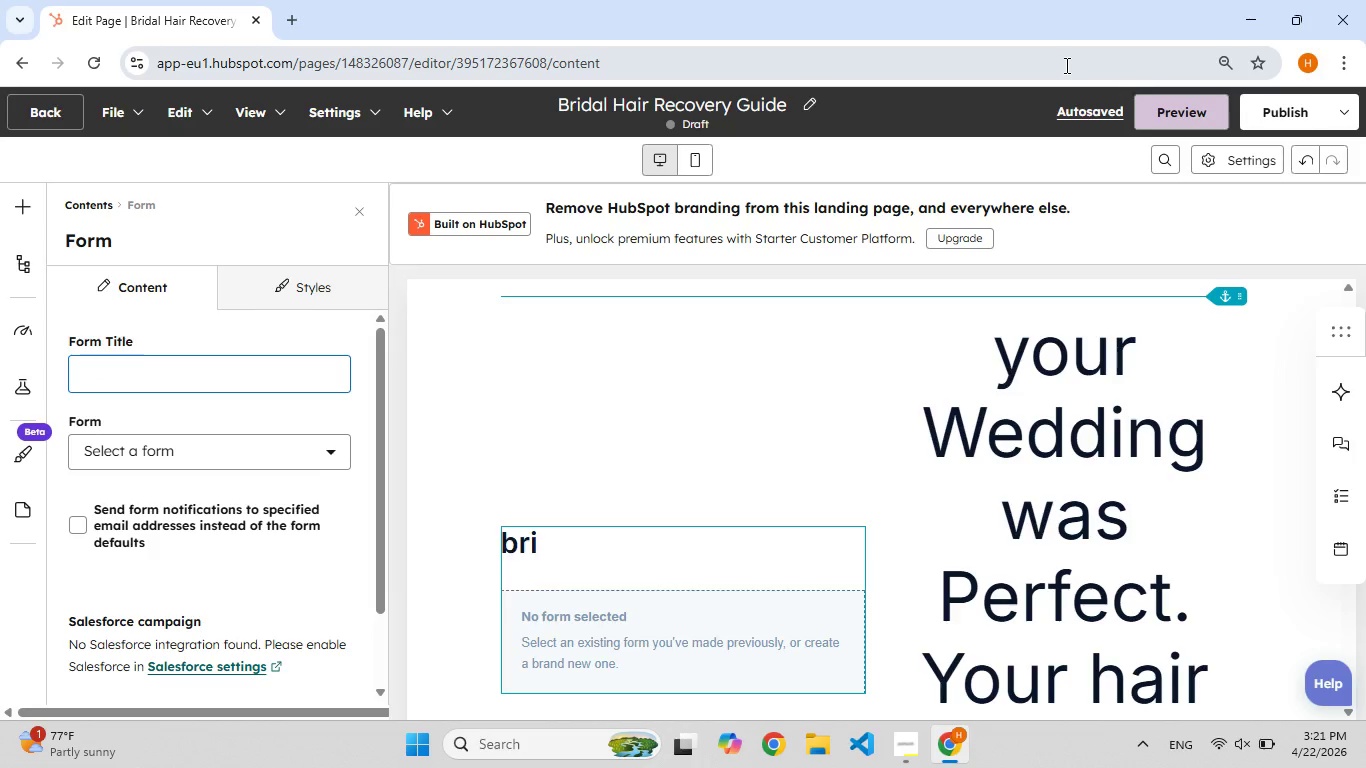 
key(F9)
 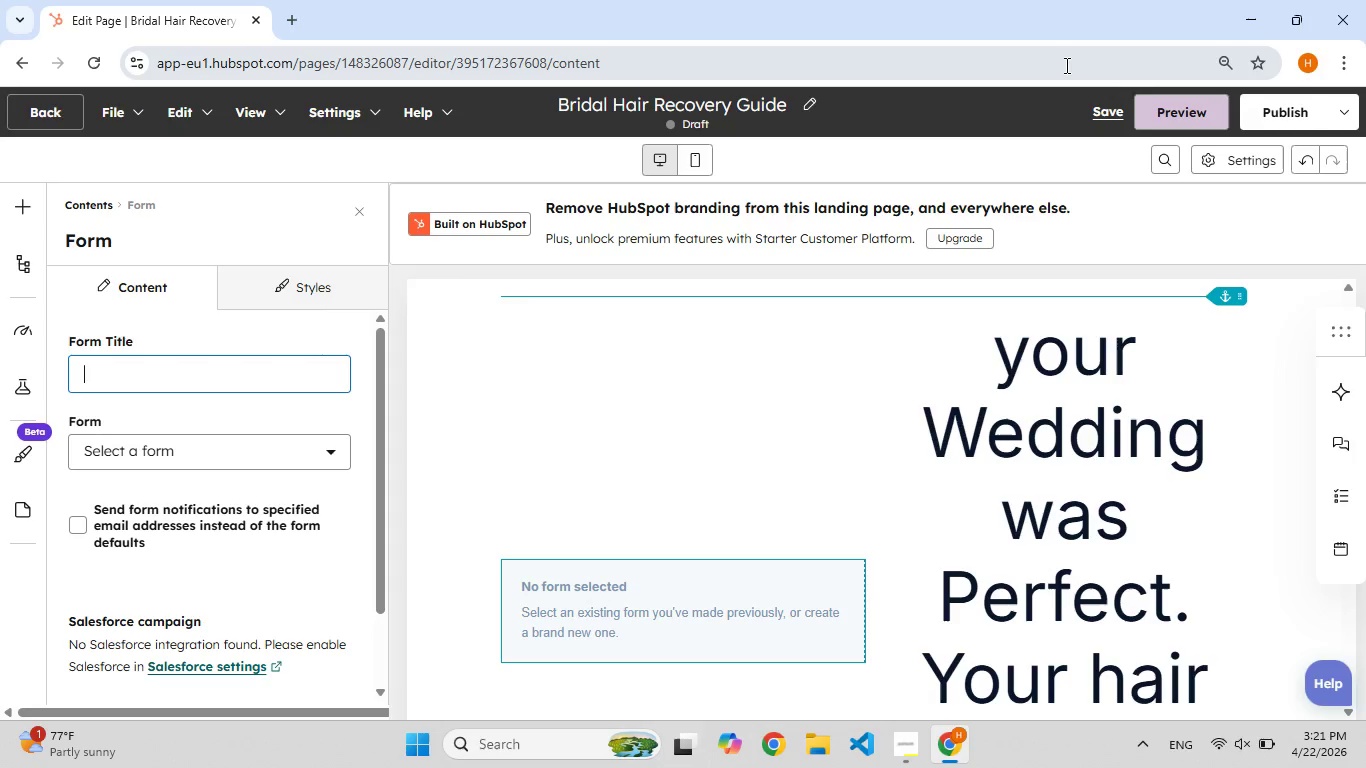 
key(Backspace)
 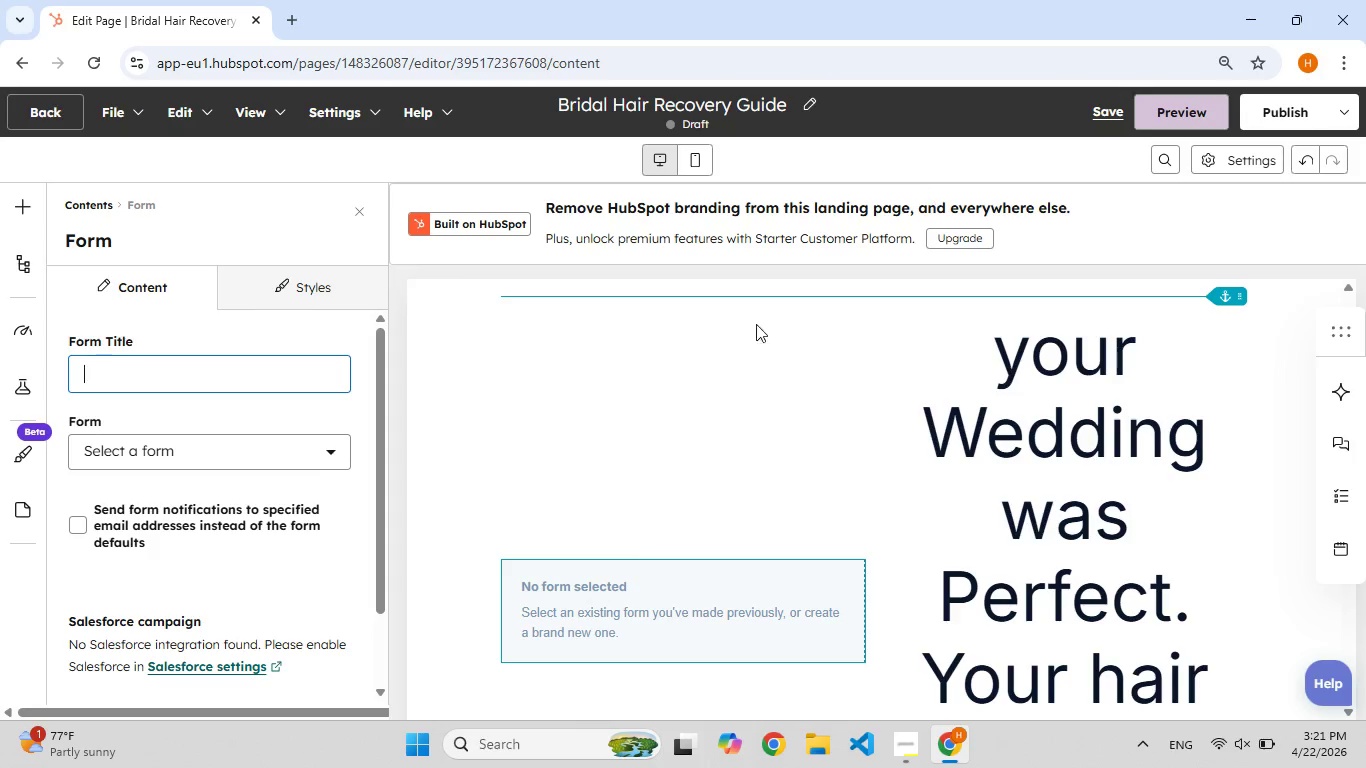 
scroll: coordinate [616, 616], scroll_direction: down, amount: 2.0
 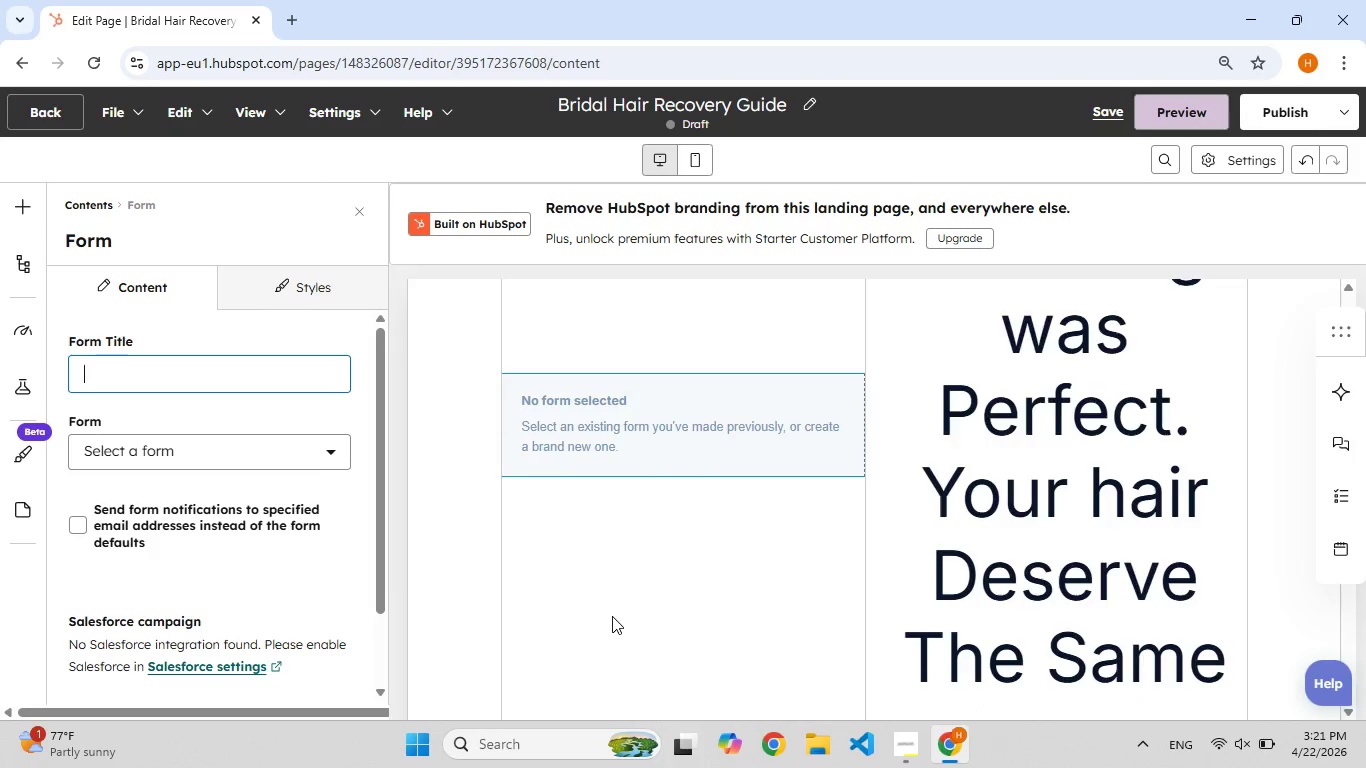 
scroll: coordinate [612, 616], scroll_direction: up, amount: 3.0
 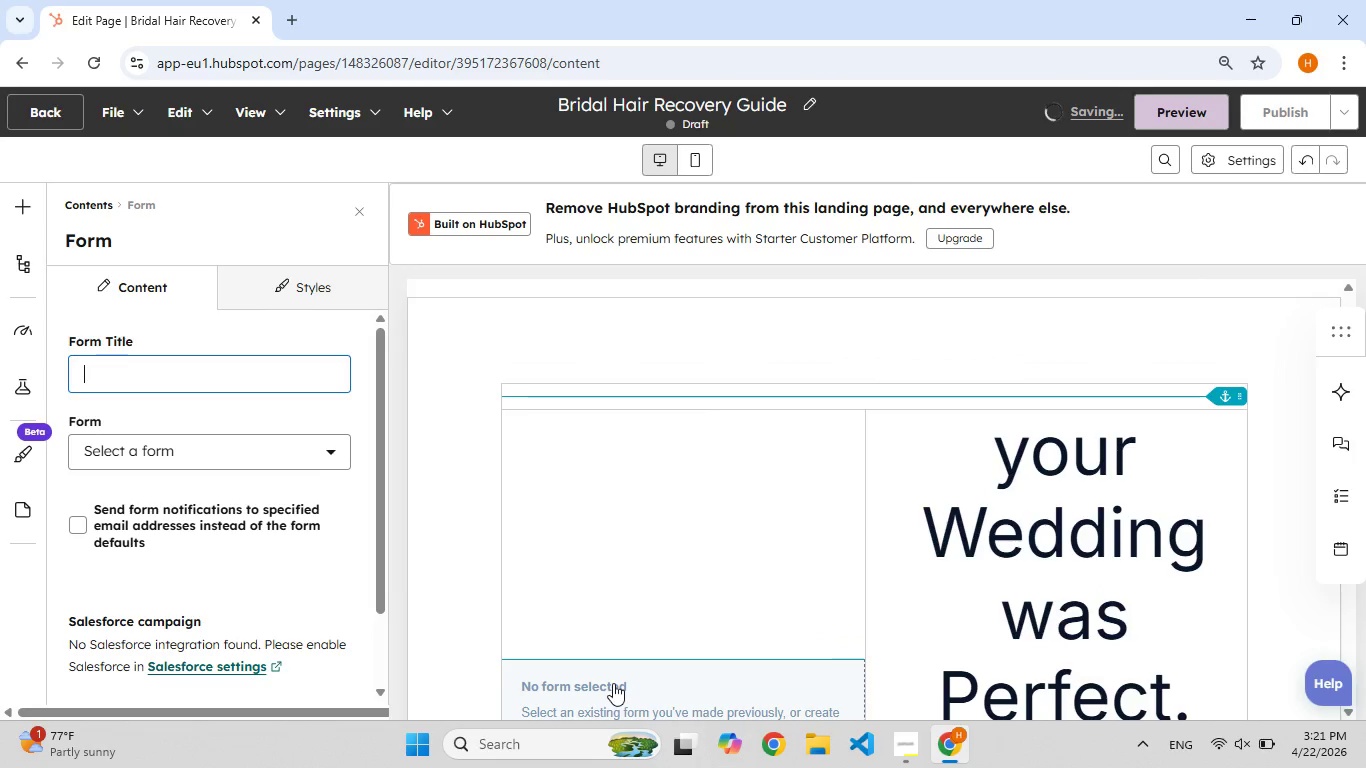 
left_click_drag(start_coordinate=[613, 684], to_coordinate=[628, 539])
 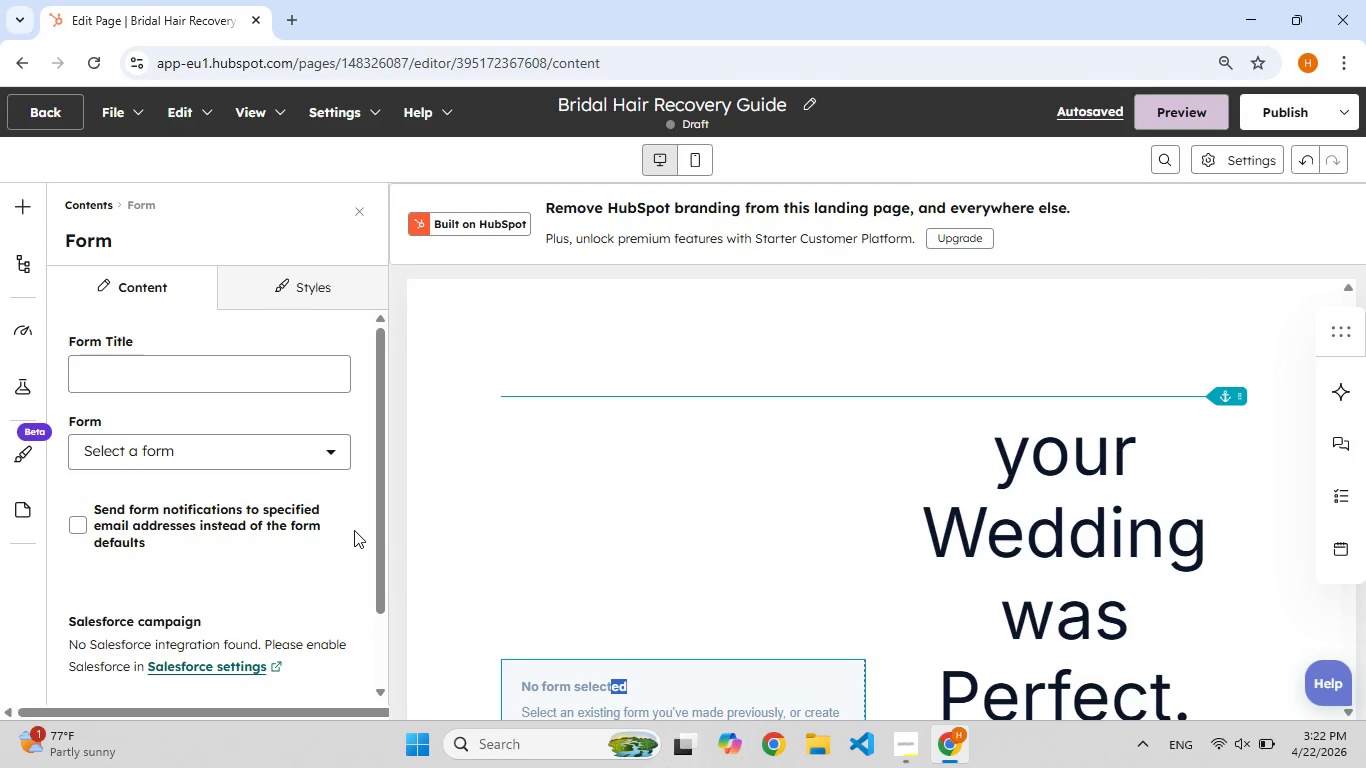 
wait(15.06)
 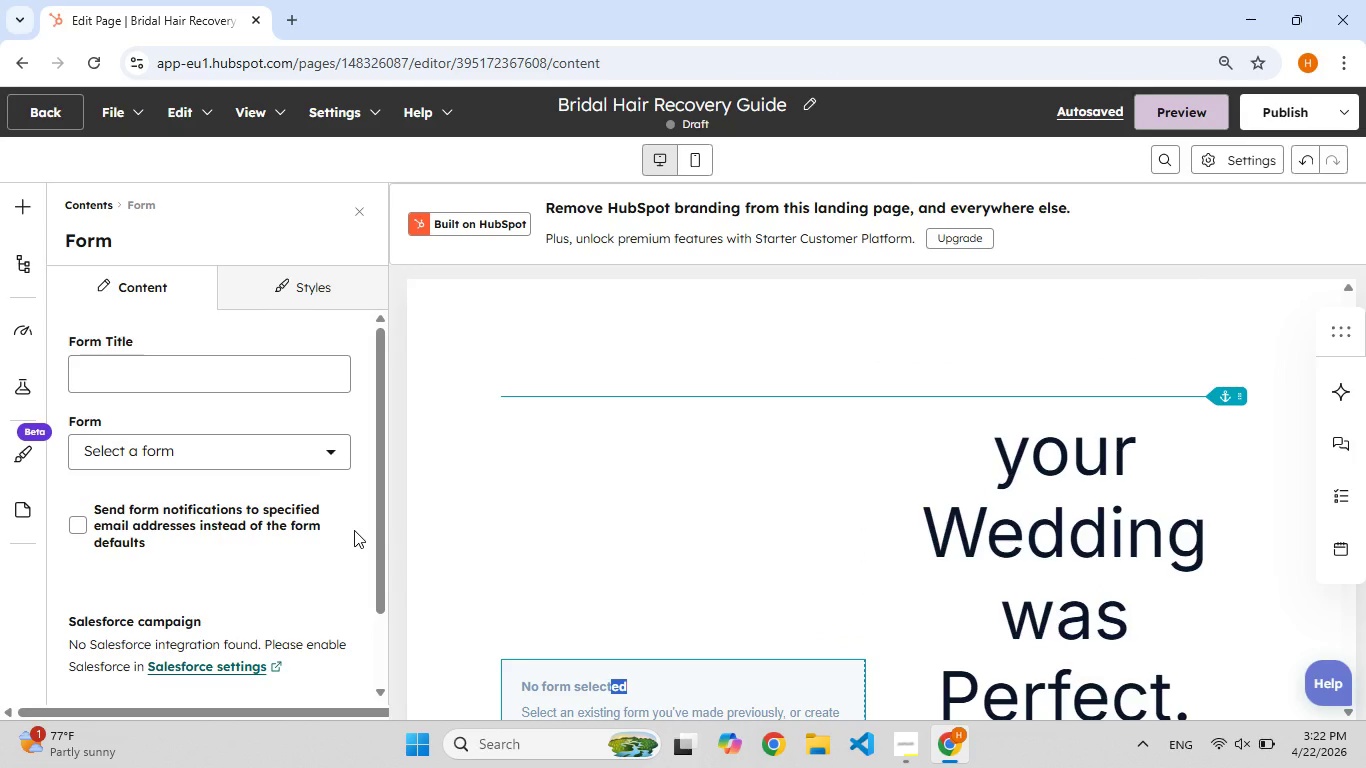 
left_click([259, 456])
 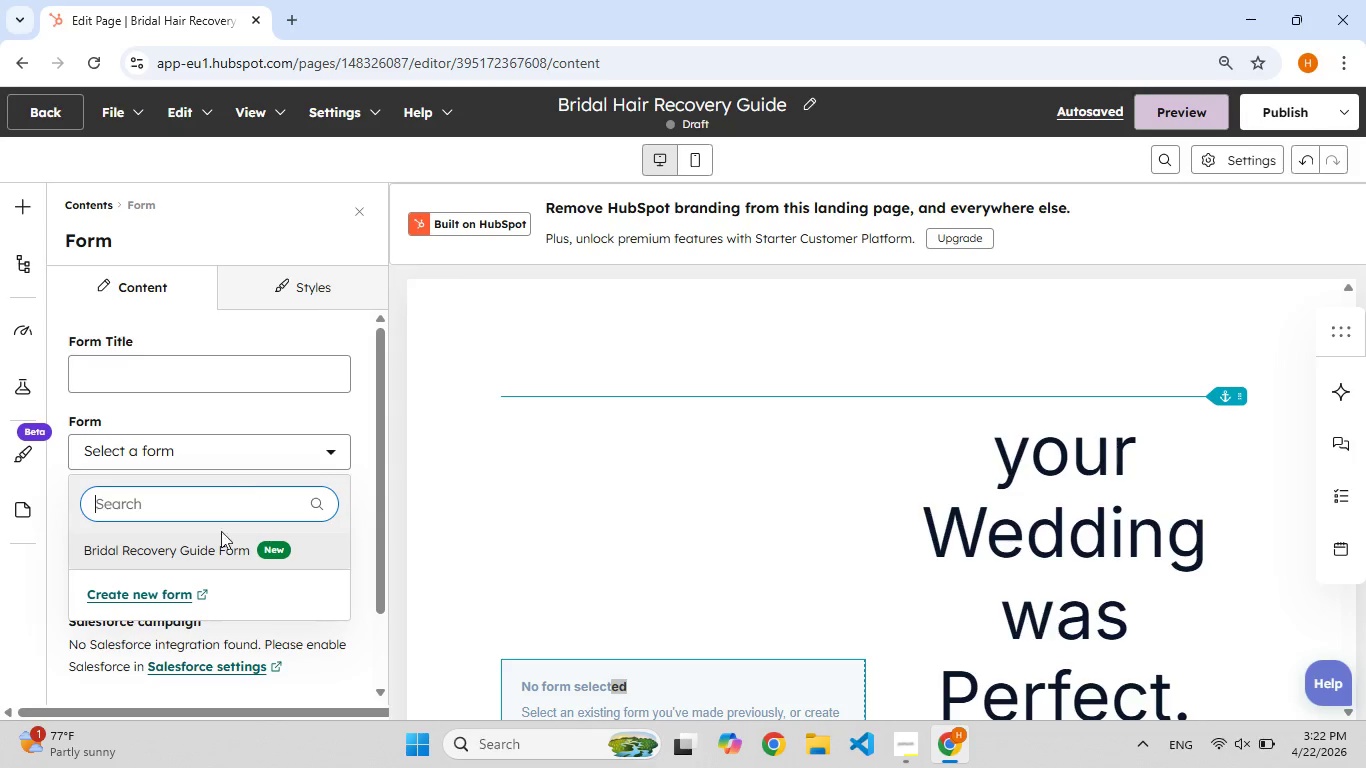 
left_click([214, 542])
 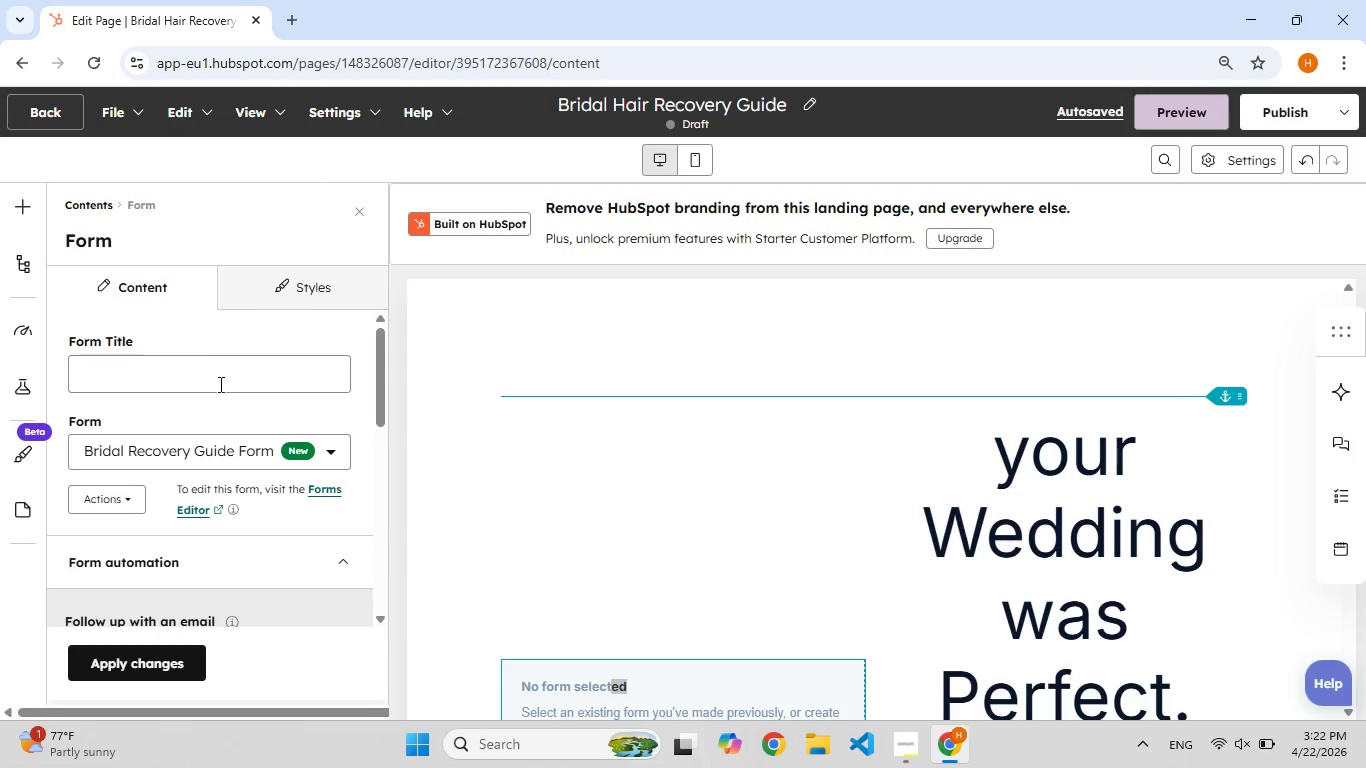 
wait(5.89)
 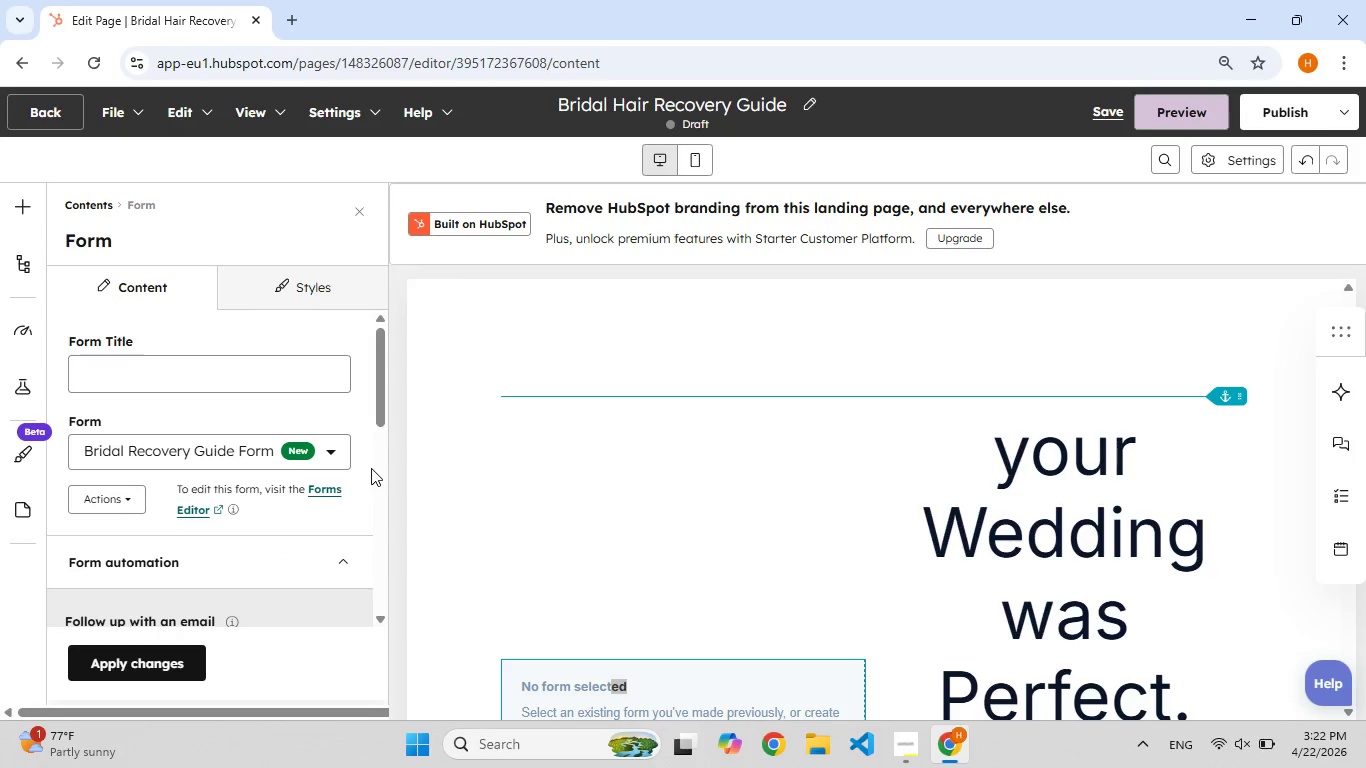 
left_click([187, 376])
 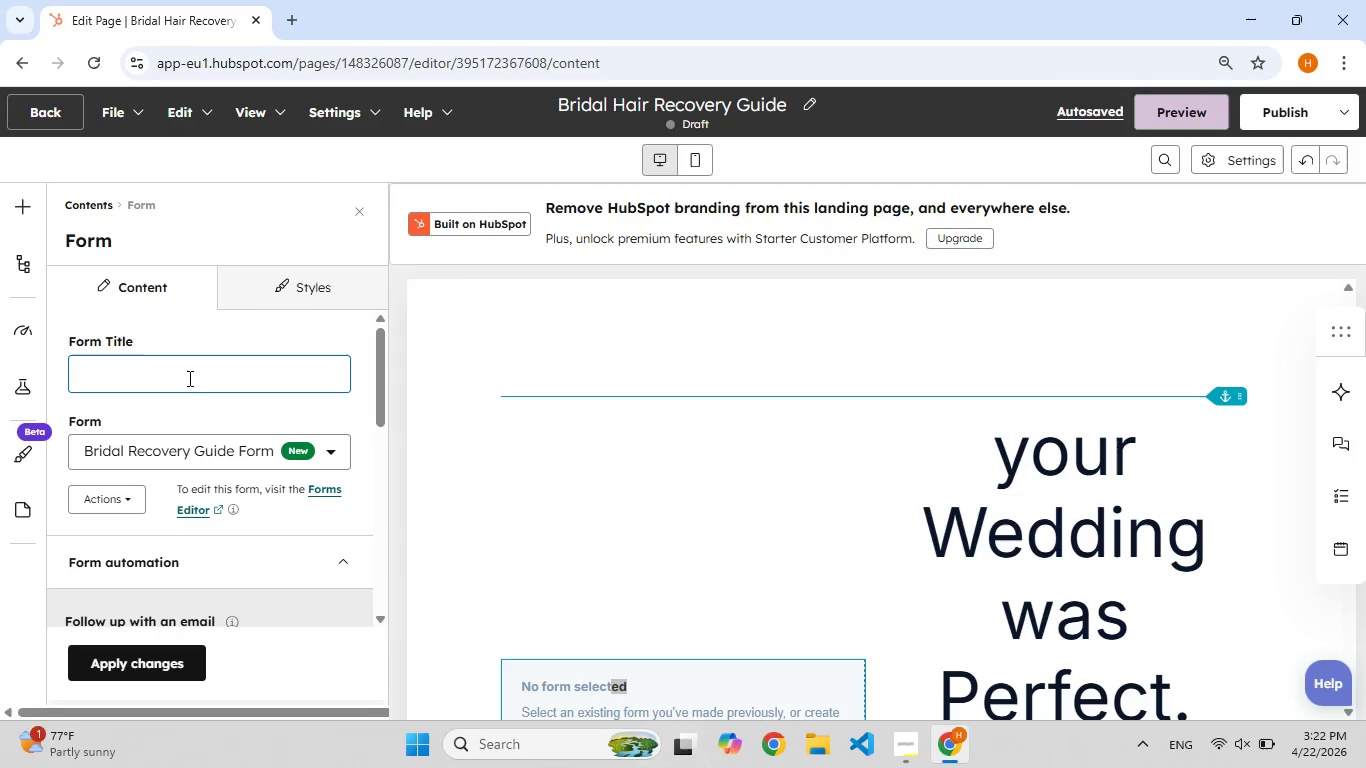 
type(Bridal Recoveryb [F8]G)
key(Backspace)
type([F9][F9])
key(Backspace)
type( [F8]Guide)
 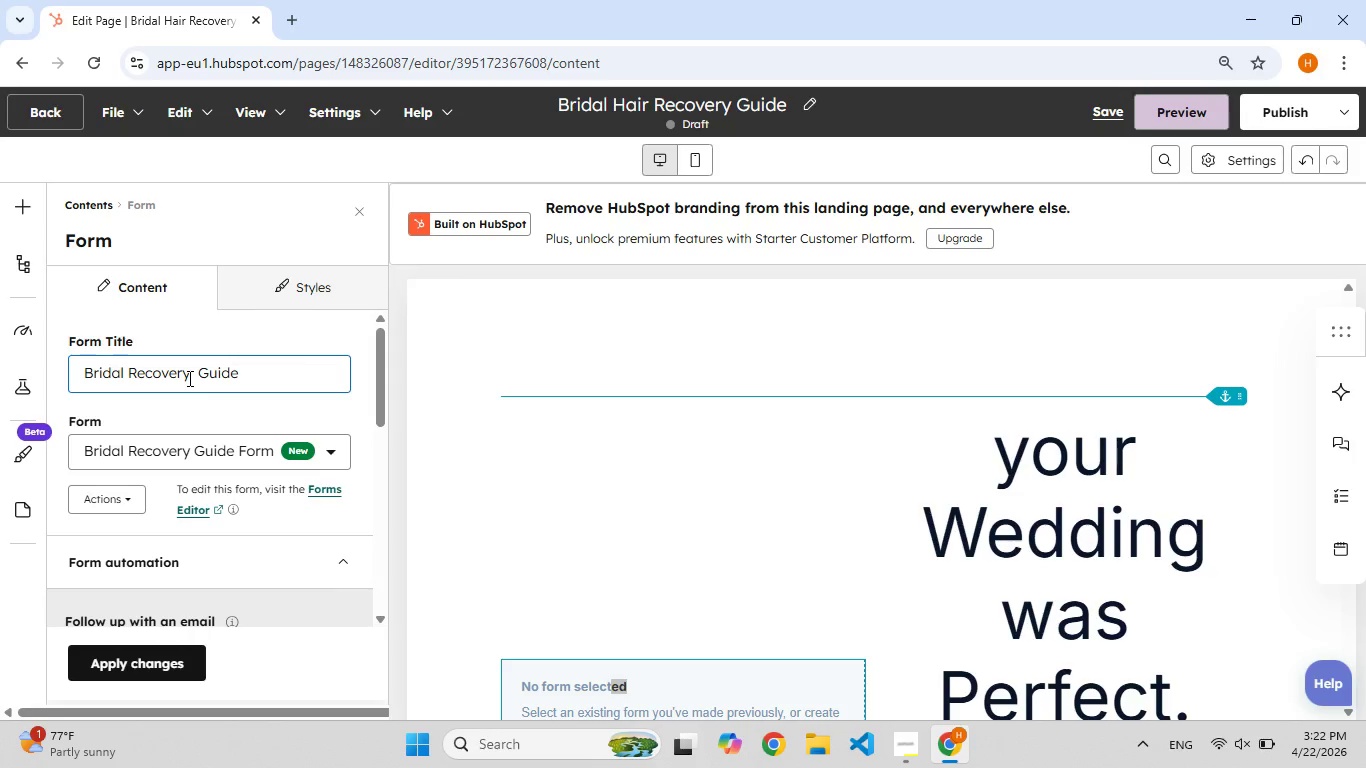 
type( Form)
 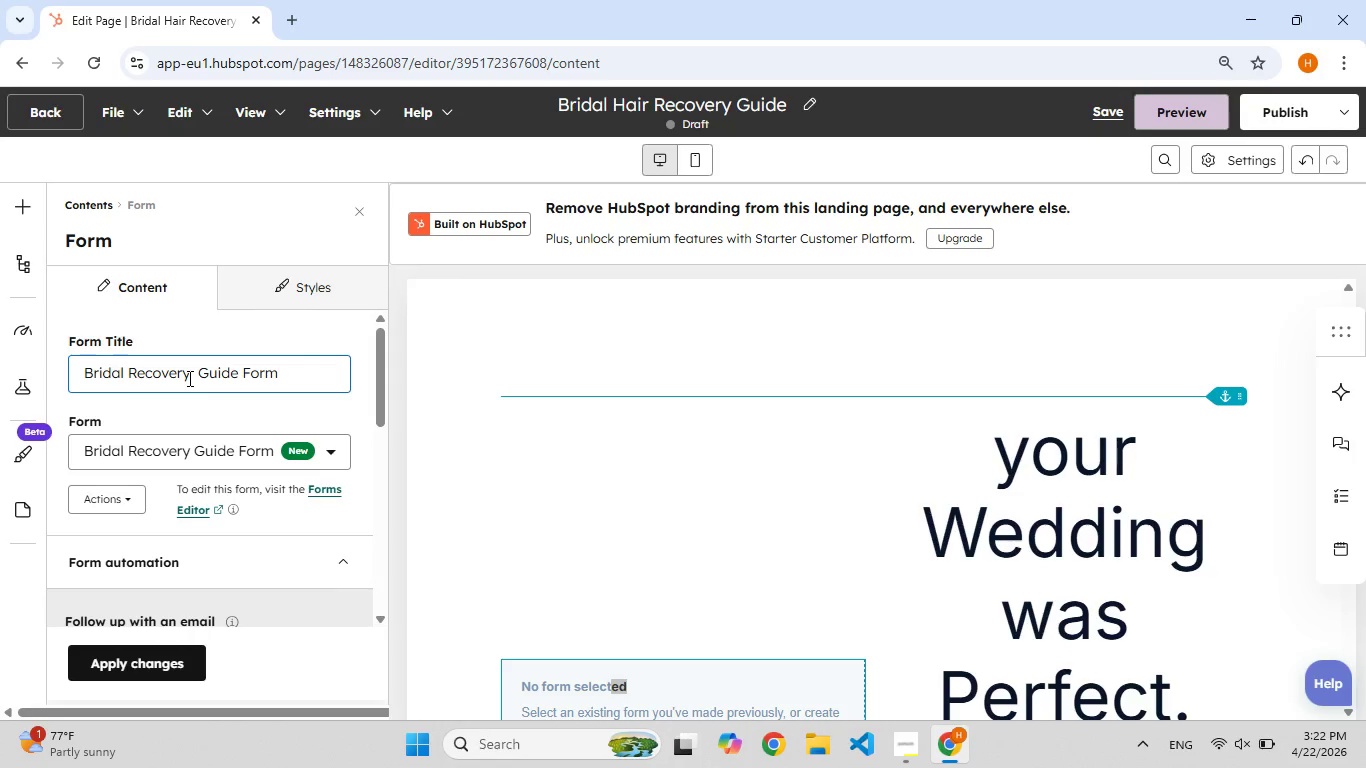 
scroll: coordinate [174, 560], scroll_direction: down, amount: 5.0
 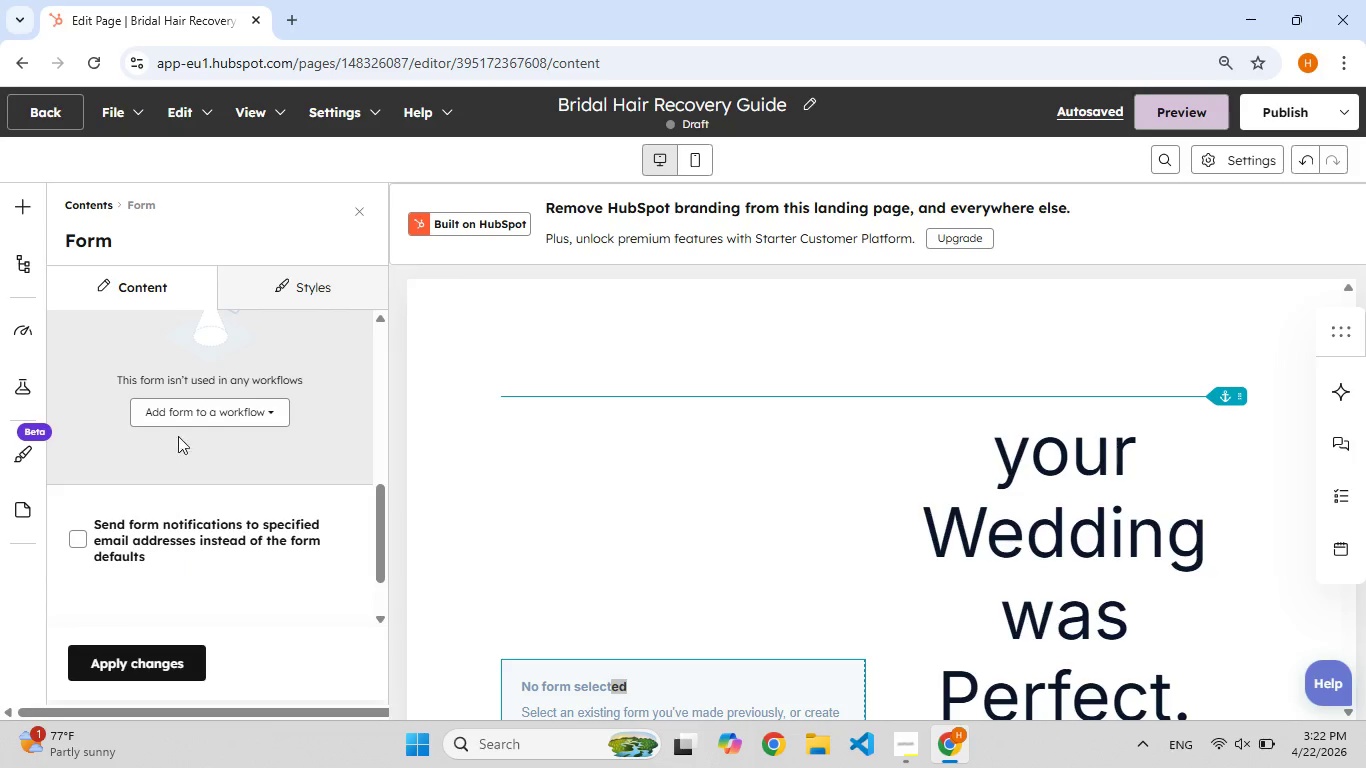 
wait(8.24)
 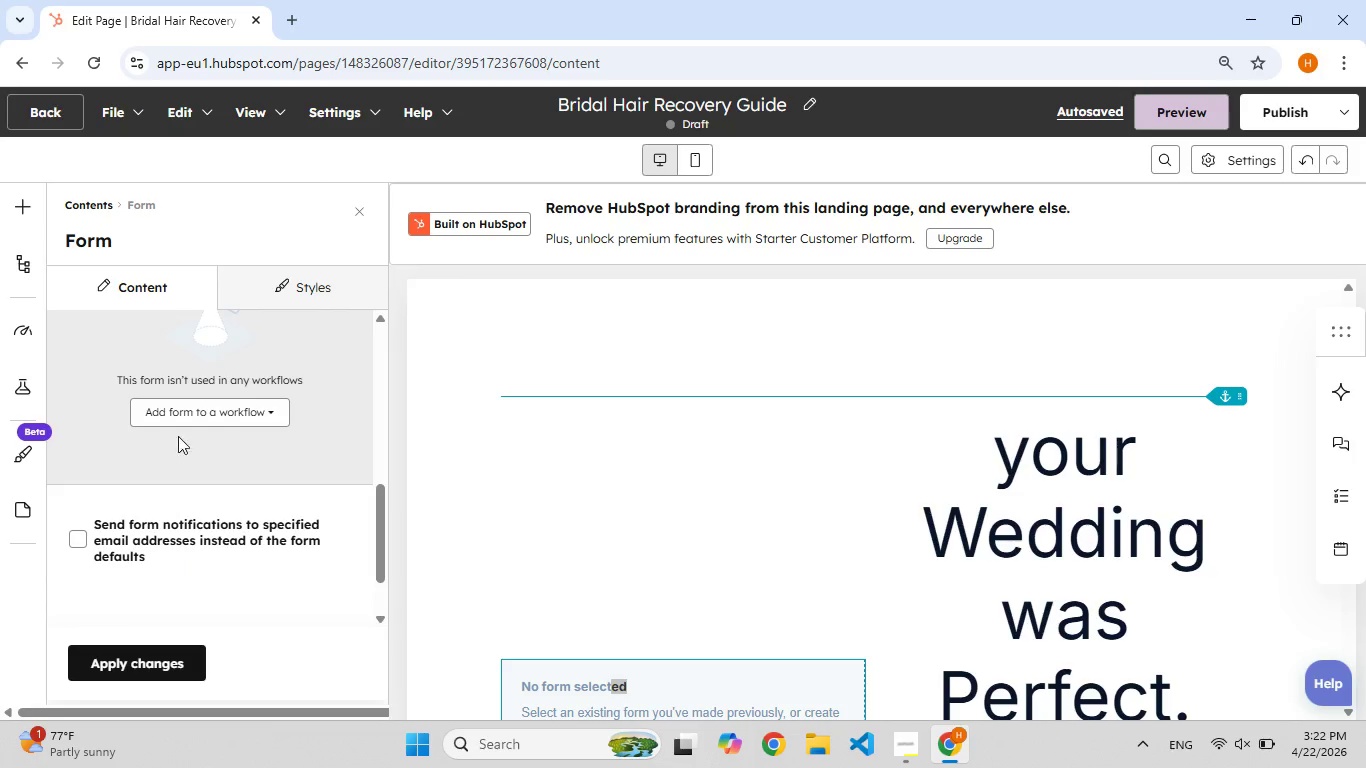 
left_click([82, 543])
 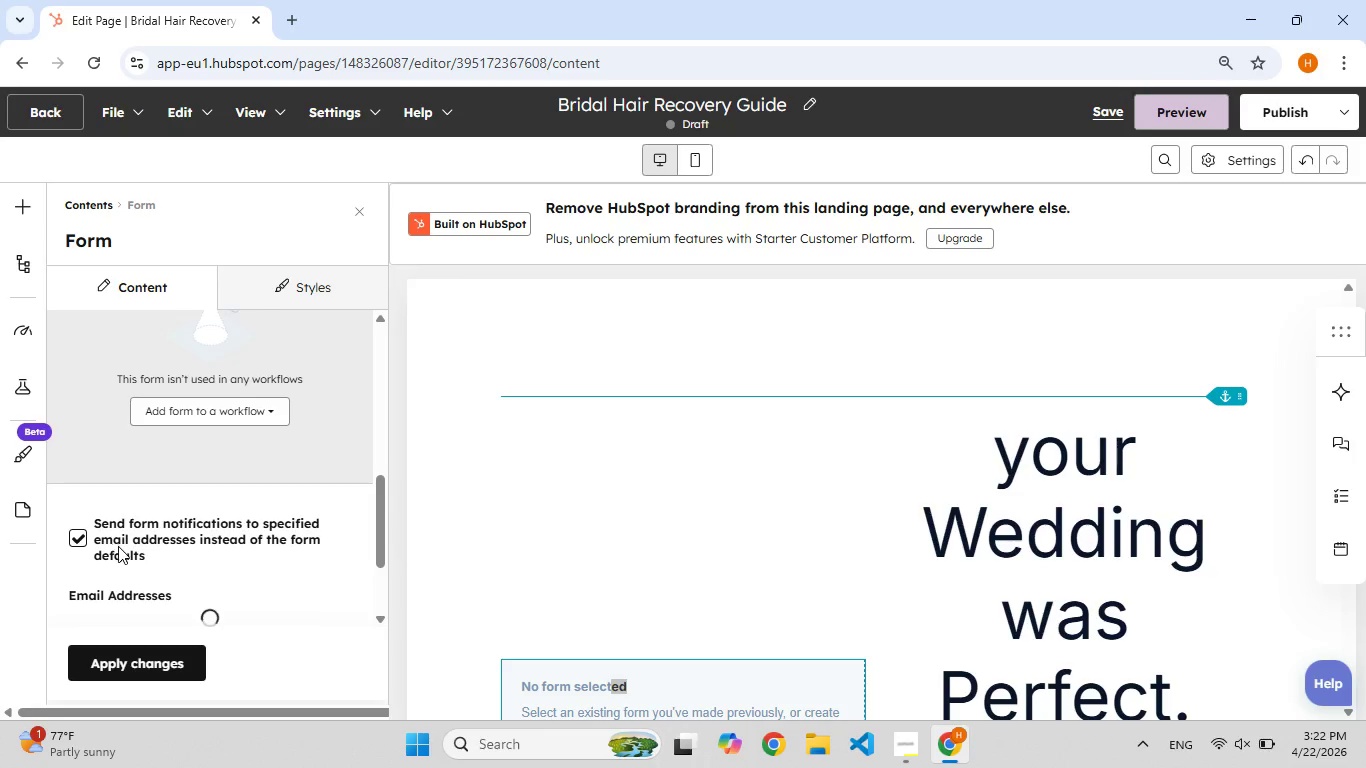 
scroll: coordinate [119, 548], scroll_direction: down, amount: 3.0
 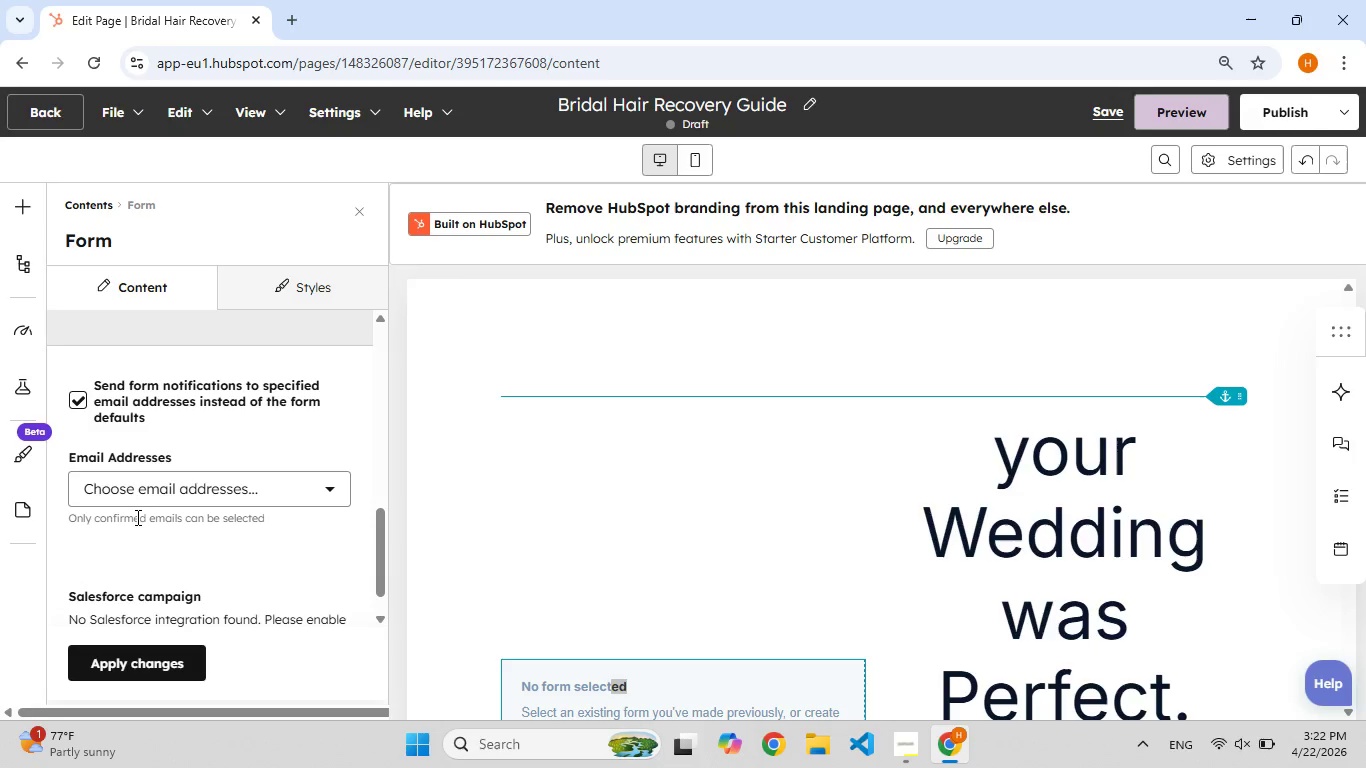 
scroll: coordinate [137, 519], scroll_direction: up, amount: 2.0
 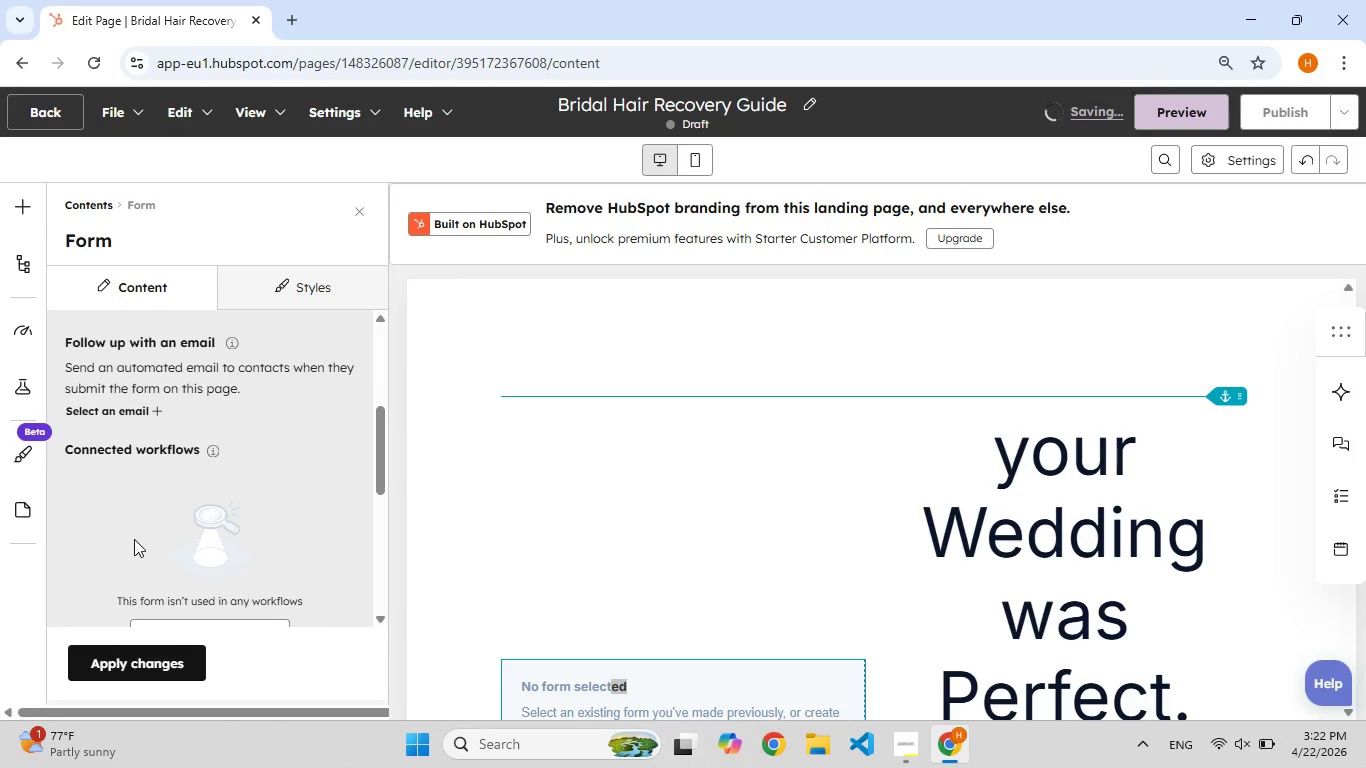 
scroll: coordinate [133, 539], scroll_direction: down, amount: 3.0
 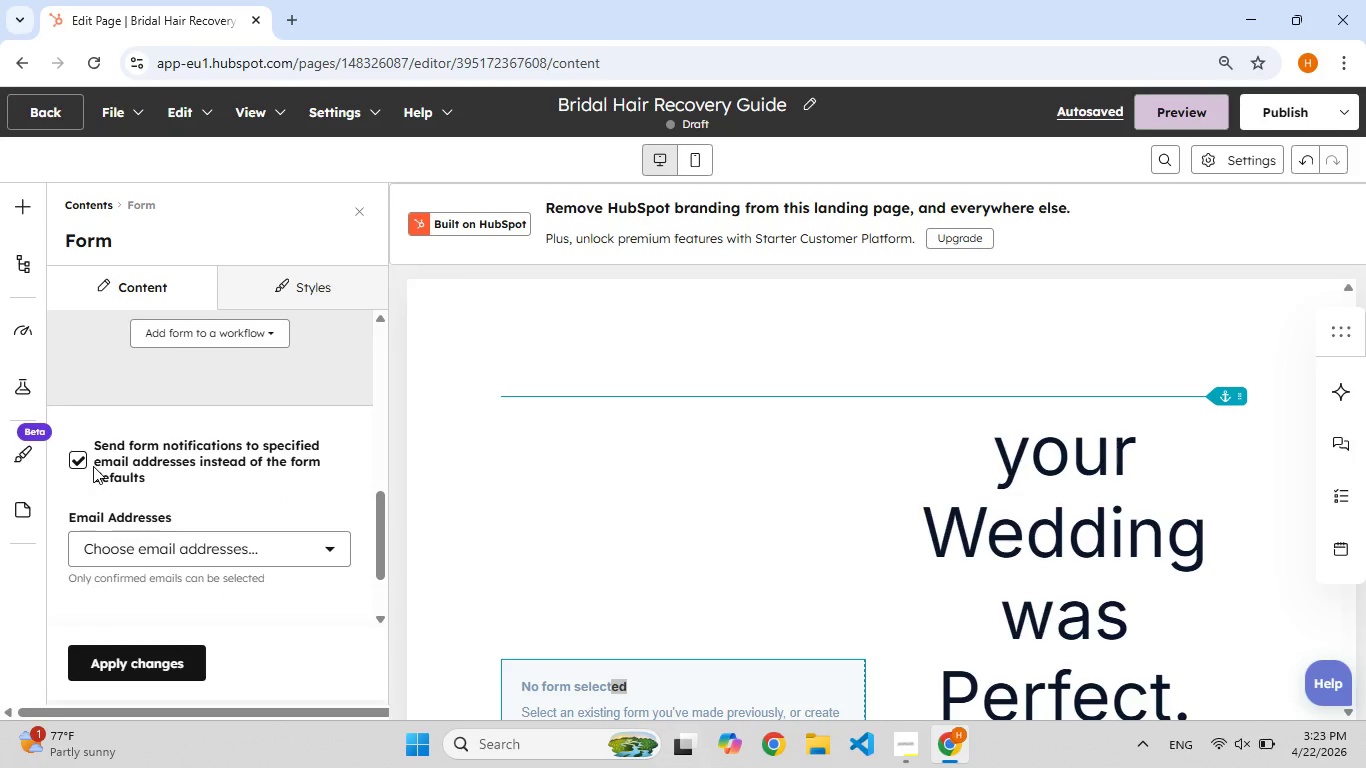 
left_click([93, 466])
 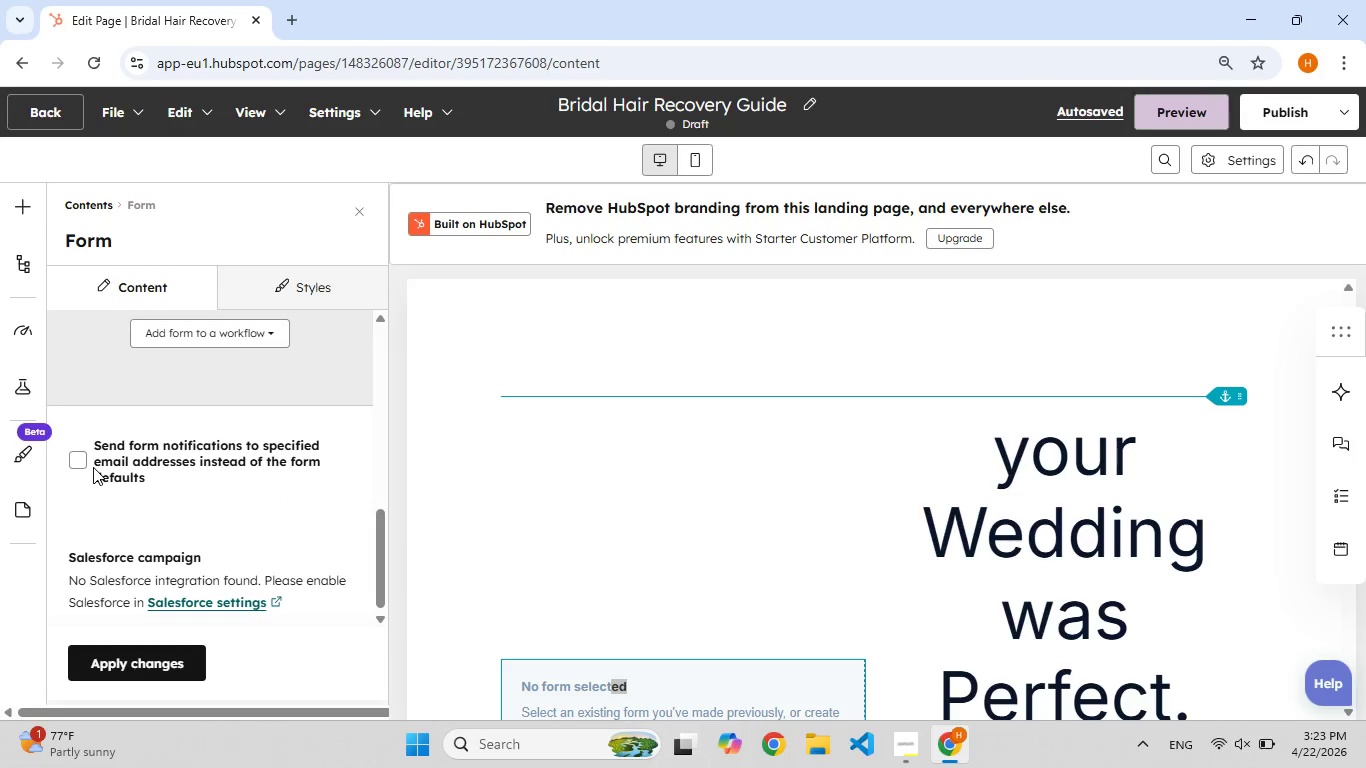 
wait(6.12)
 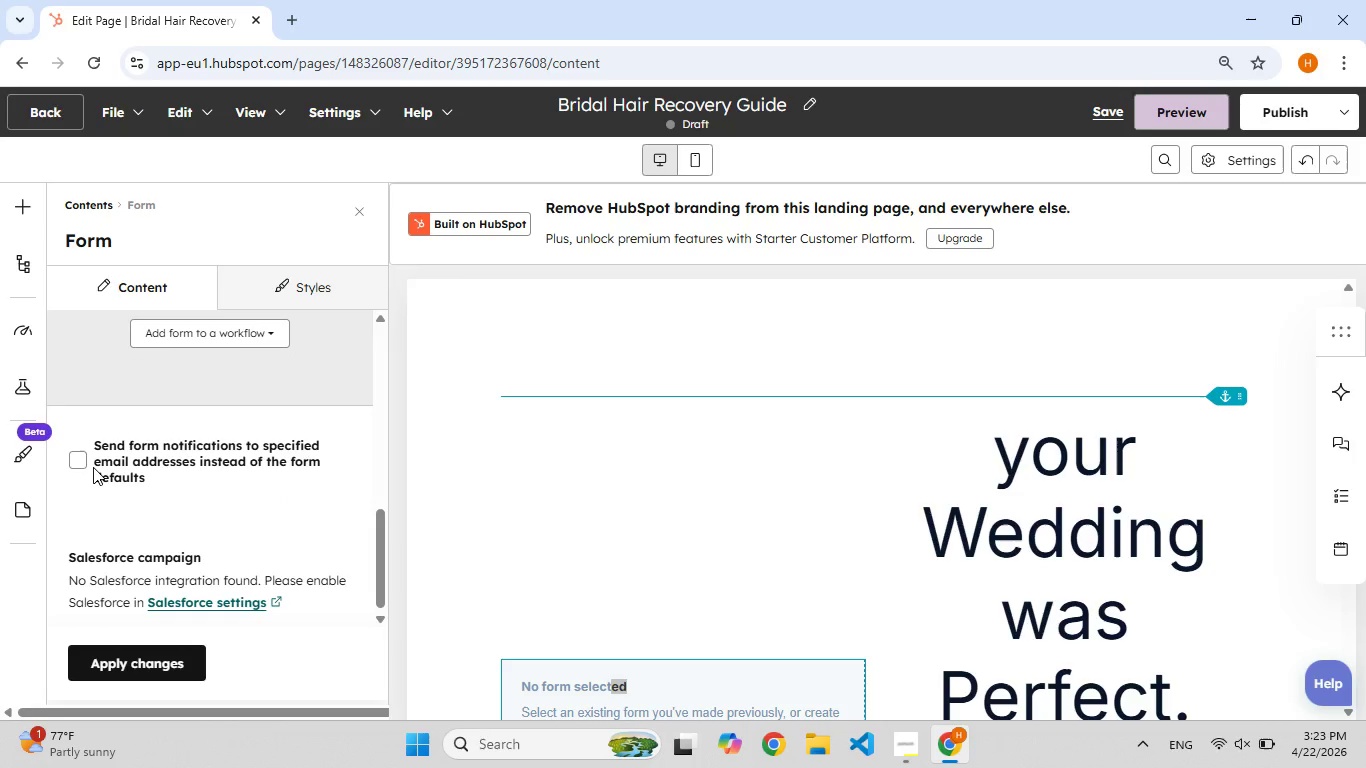 
left_click([158, 665])
 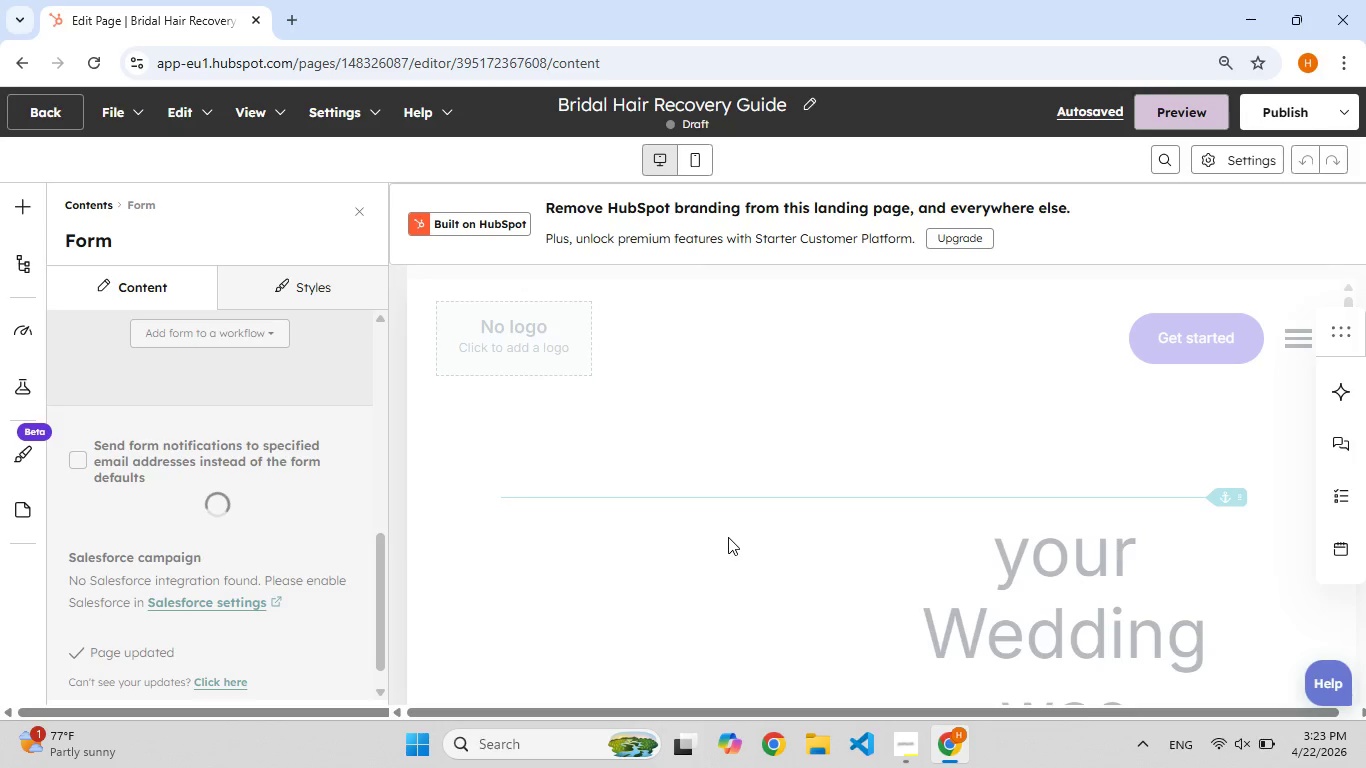 
scroll: coordinate [691, 519], scroll_direction: down, amount: 6.0
 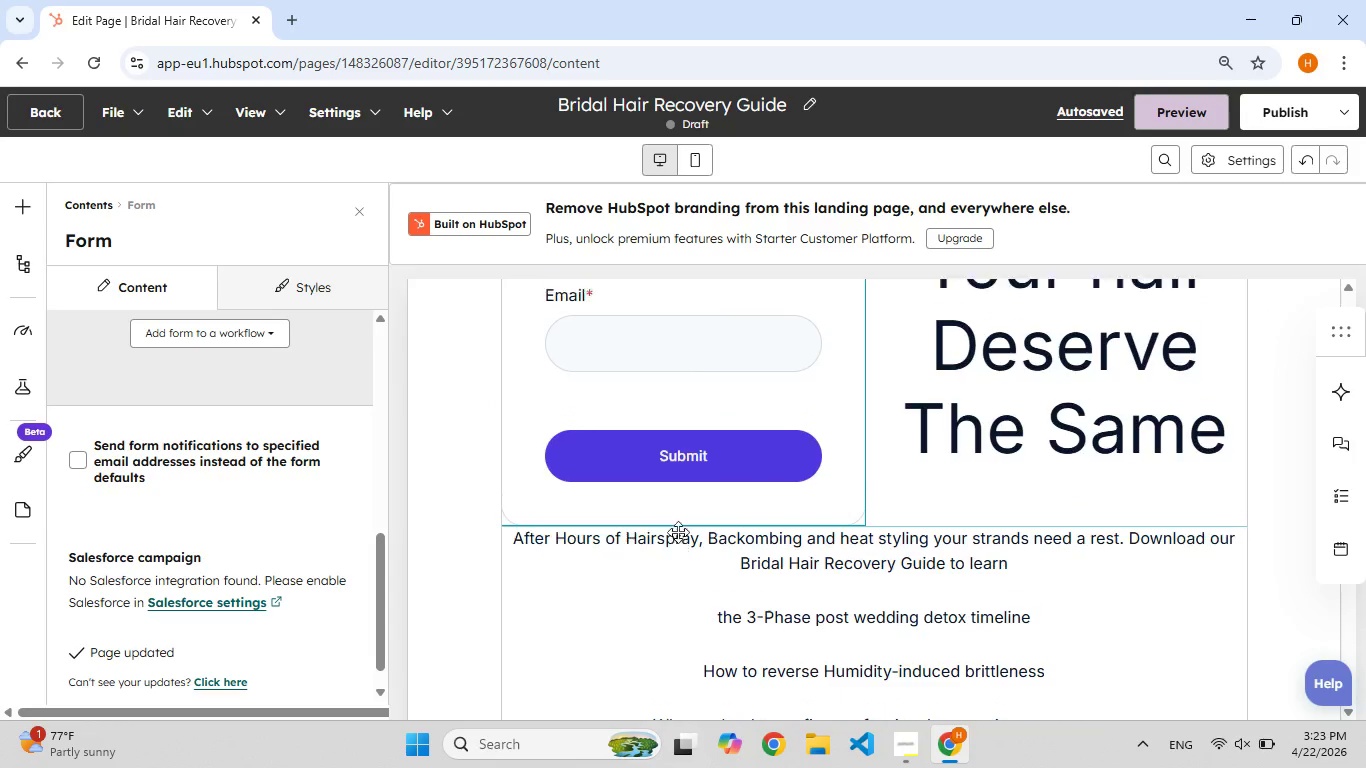 
scroll: coordinate [678, 532], scroll_direction: up, amount: 4.0
 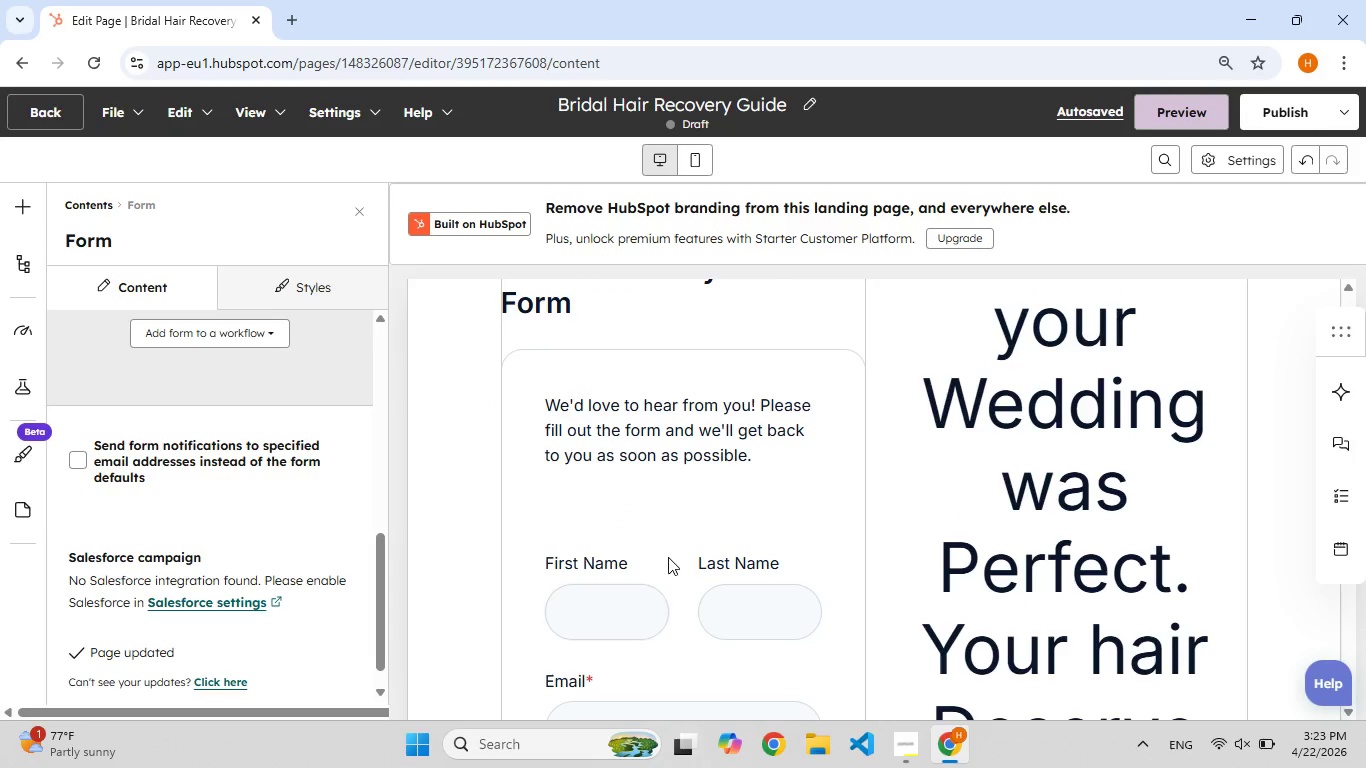 
left_click([668, 557])
 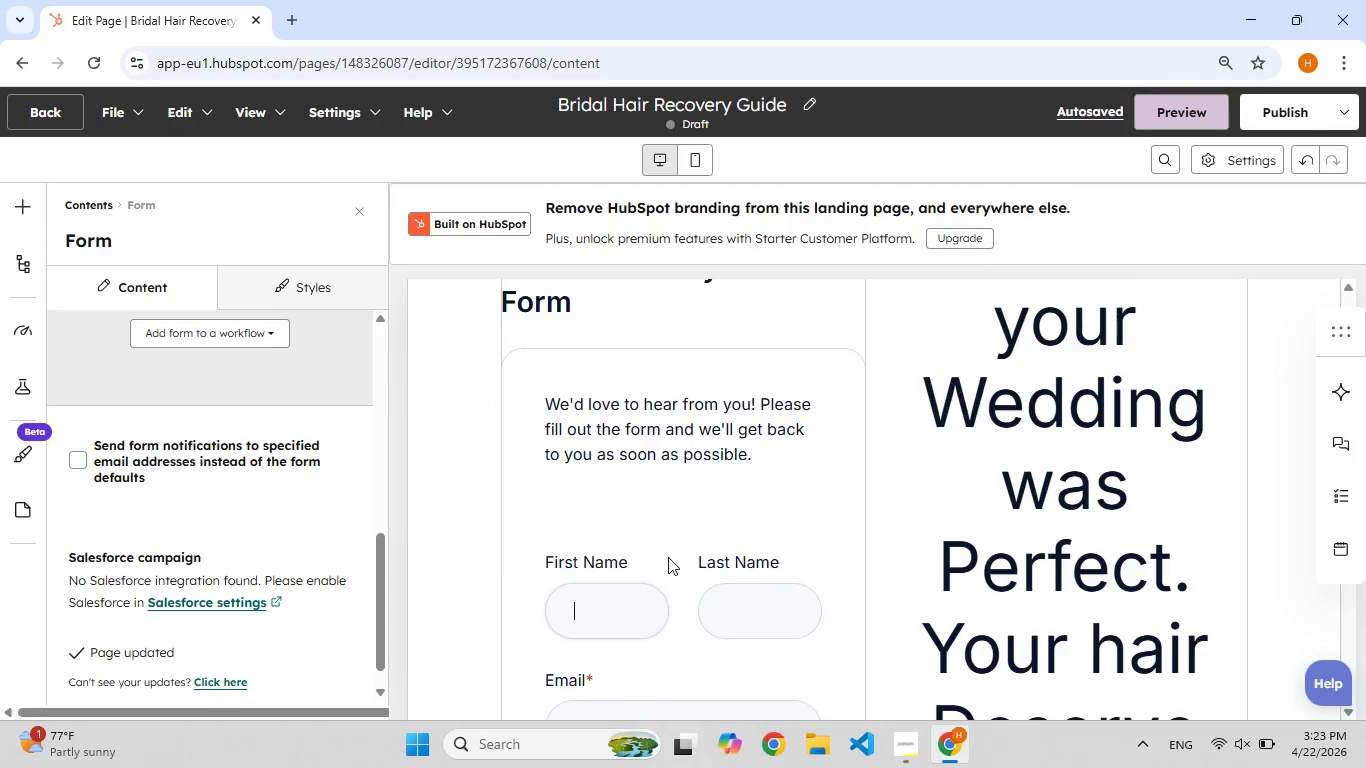 
scroll: coordinate [668, 559], scroll_direction: down, amount: 3.0
 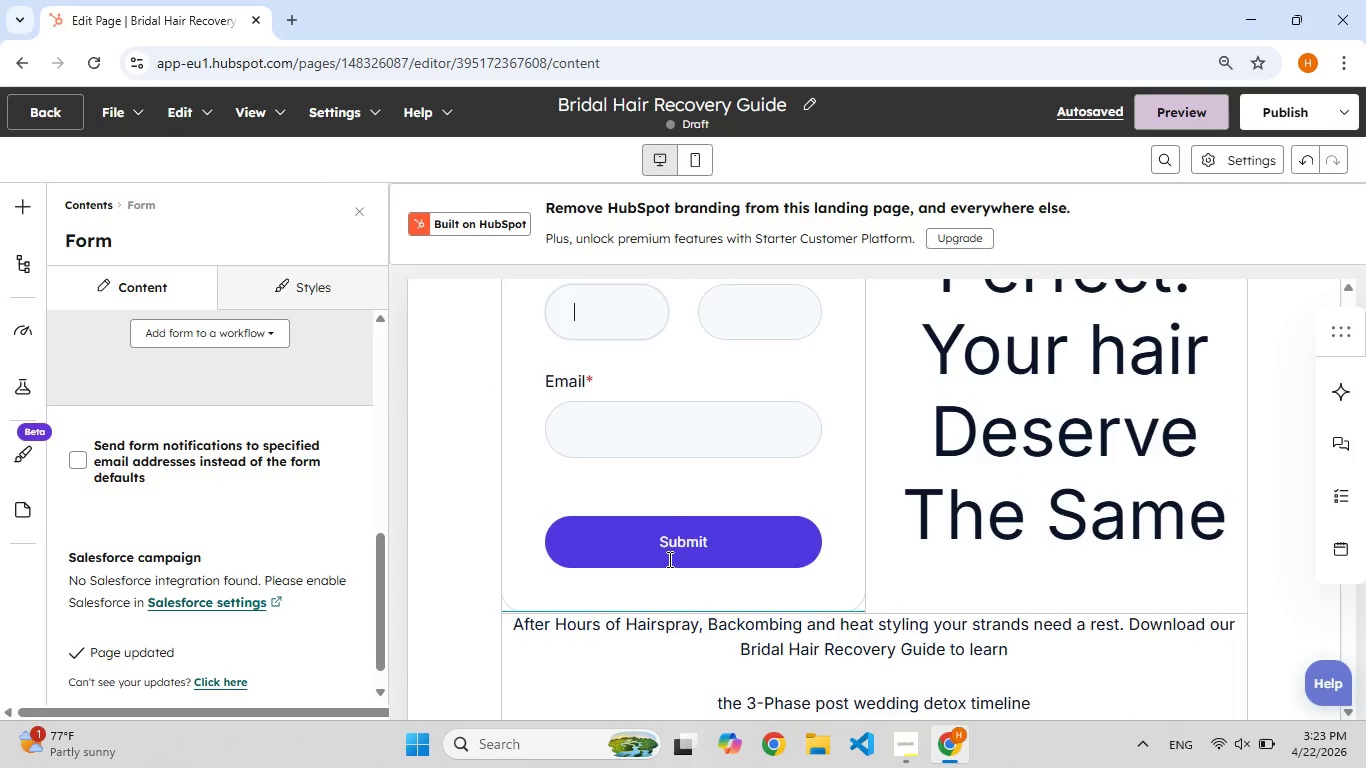 
scroll: coordinate [668, 559], scroll_direction: up, amount: 3.0
 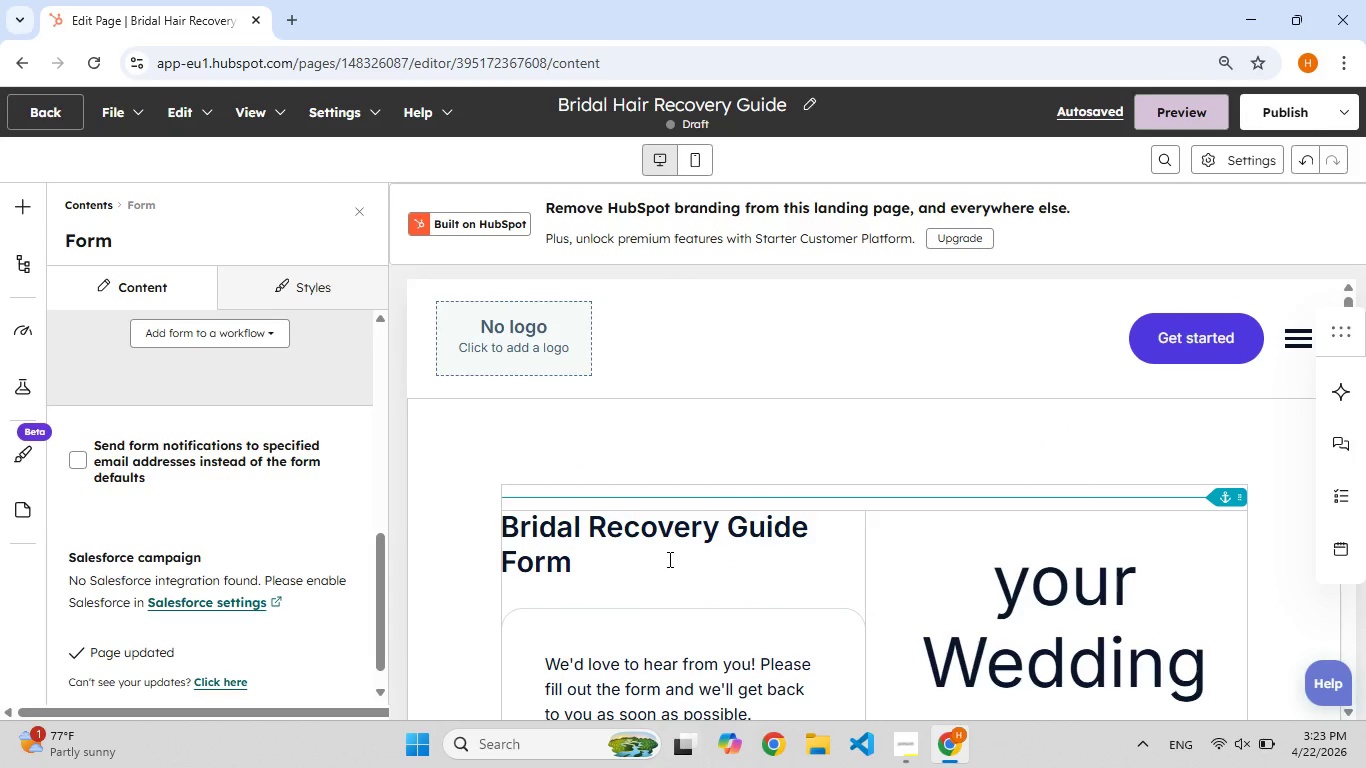 
scroll: coordinate [668, 559], scroll_direction: down, amount: 1.0
 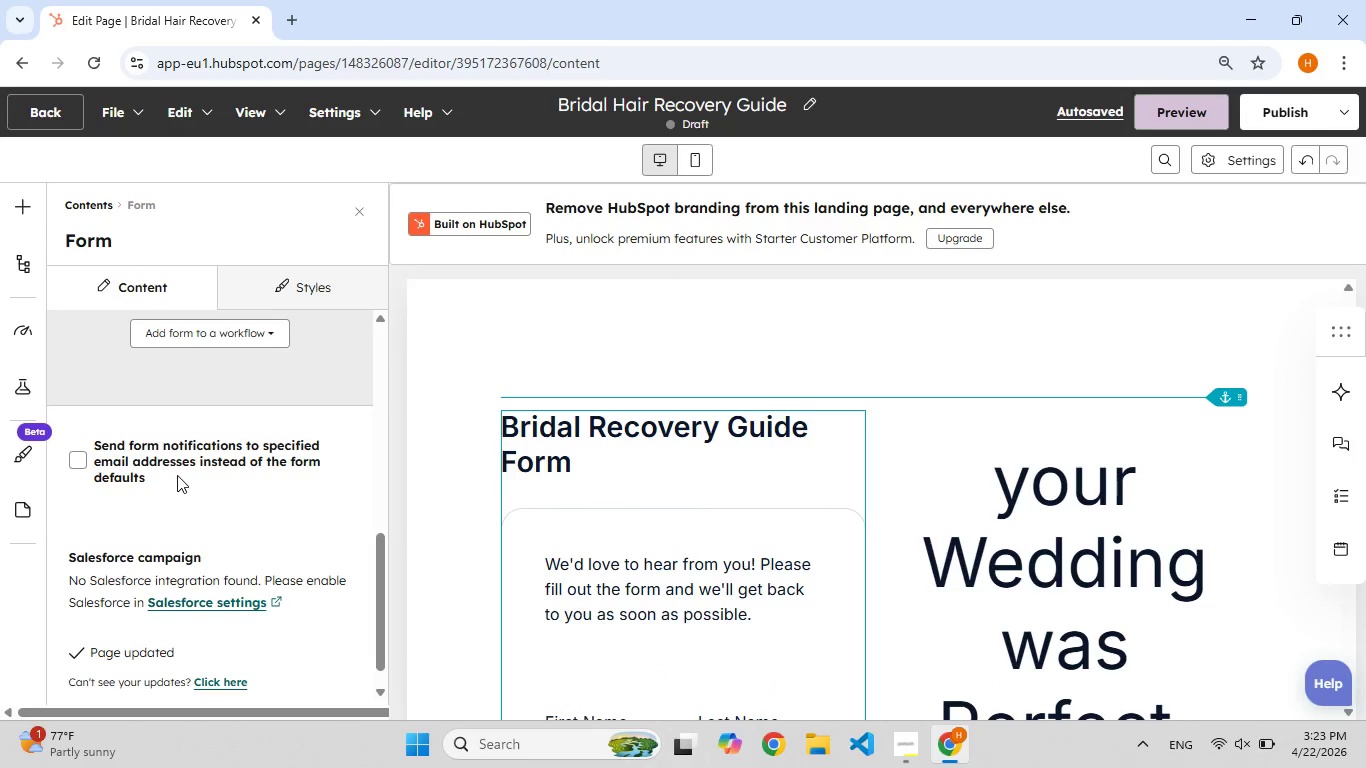 
scroll: coordinate [169, 492], scroll_direction: up, amount: 10.0
 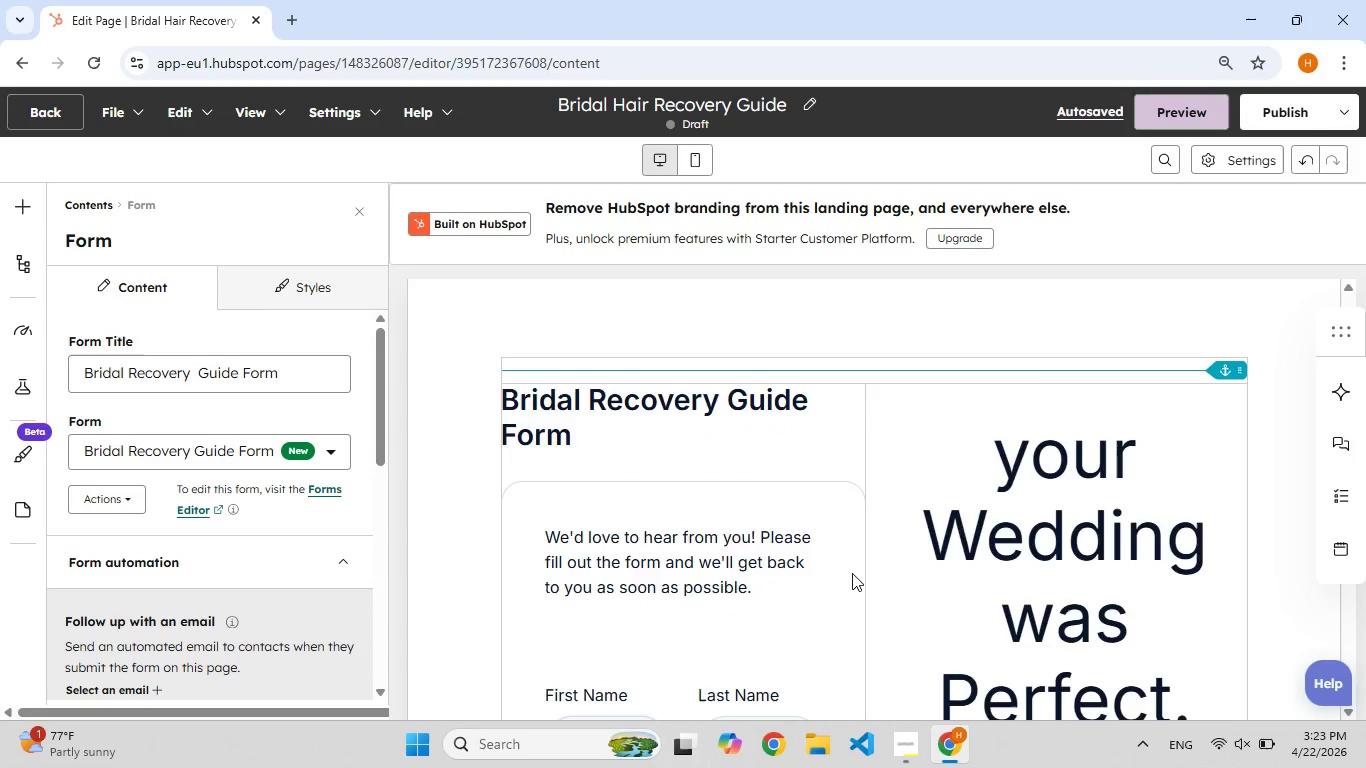 
scroll: coordinate [852, 574], scroll_direction: down, amount: 2.0
 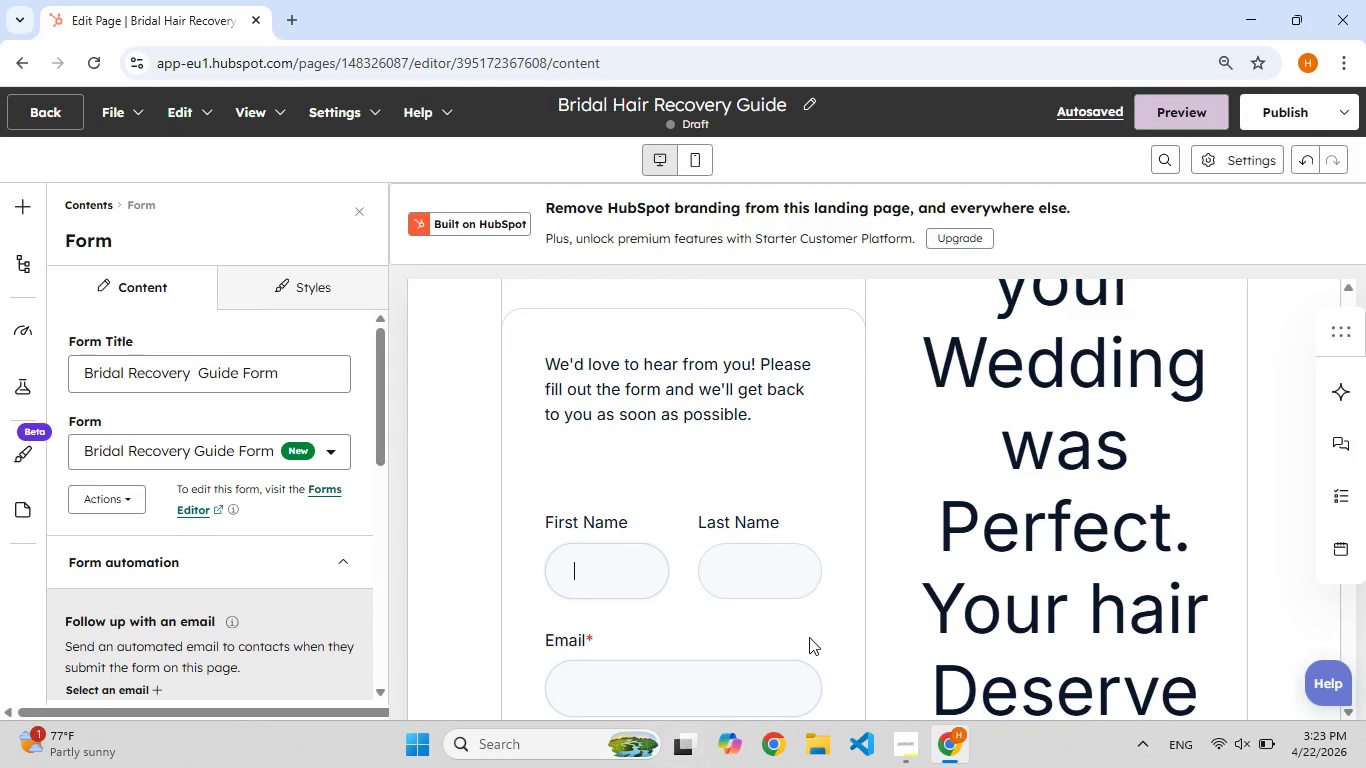 
wait(6.8)
 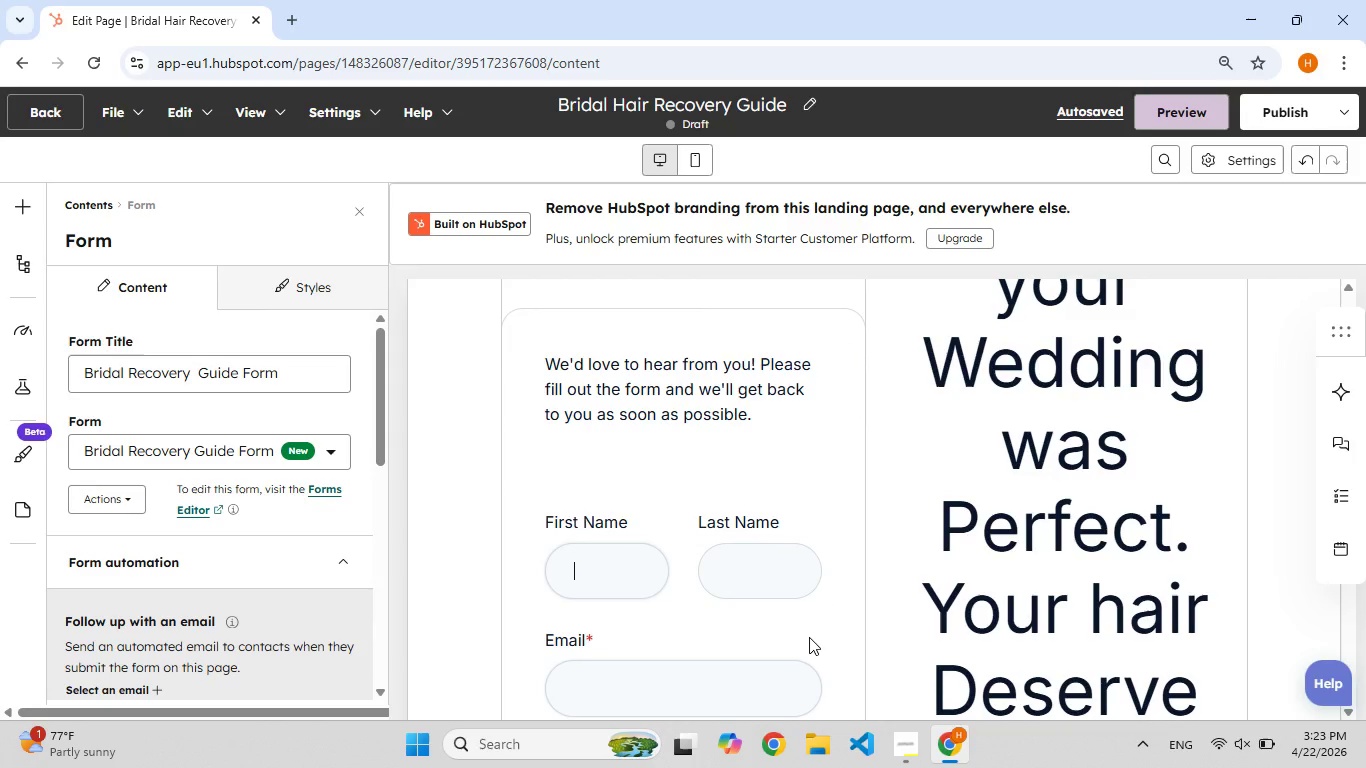 
left_click([1181, 105])
 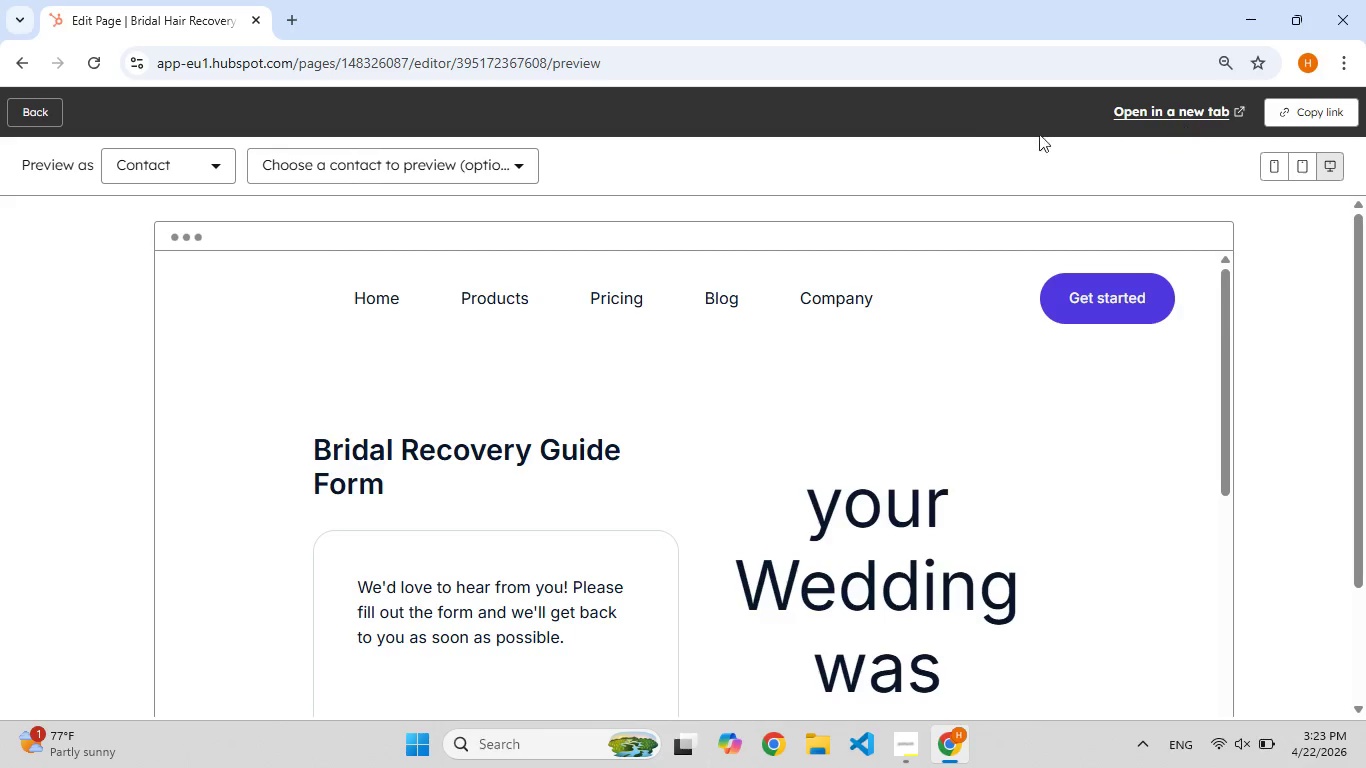 
scroll: coordinate [410, 446], scroll_direction: down, amount: 8.0
 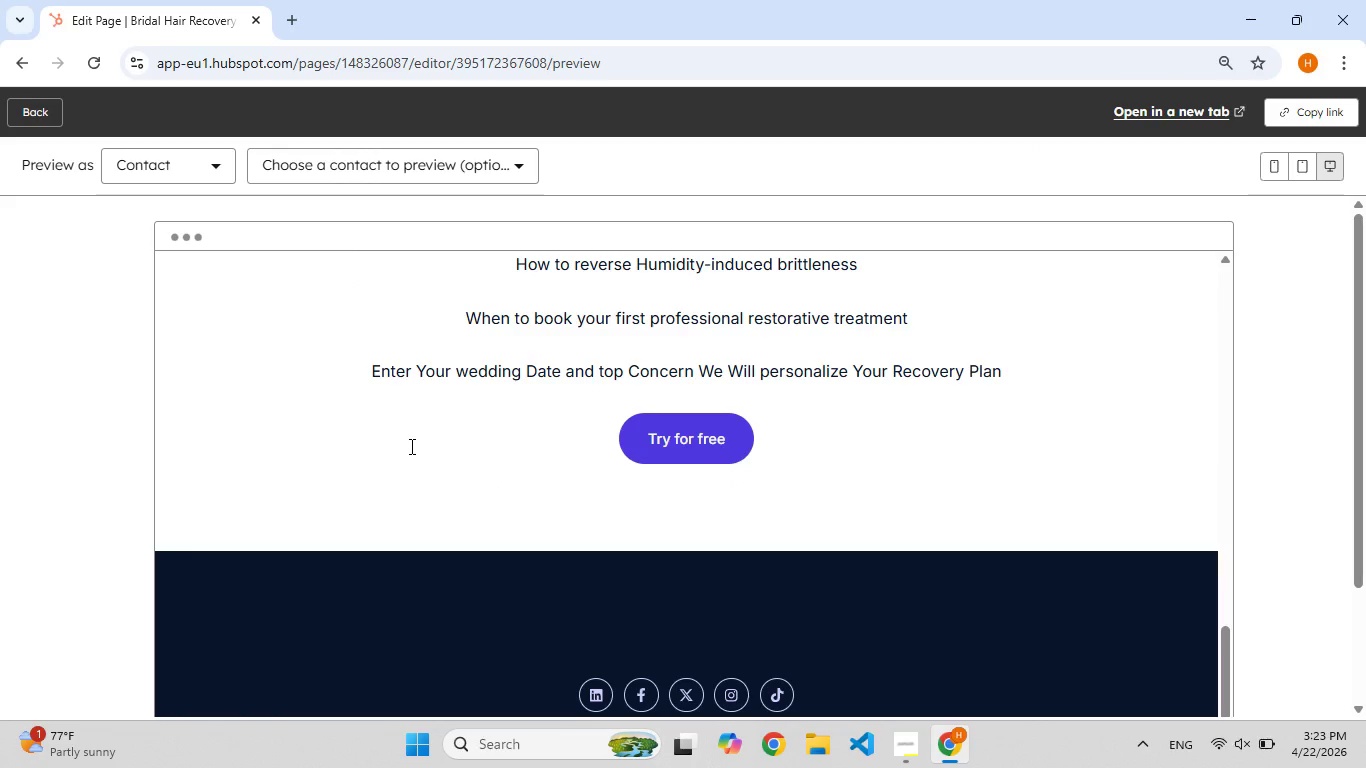 
scroll: coordinate [410, 446], scroll_direction: up, amount: 9.0
 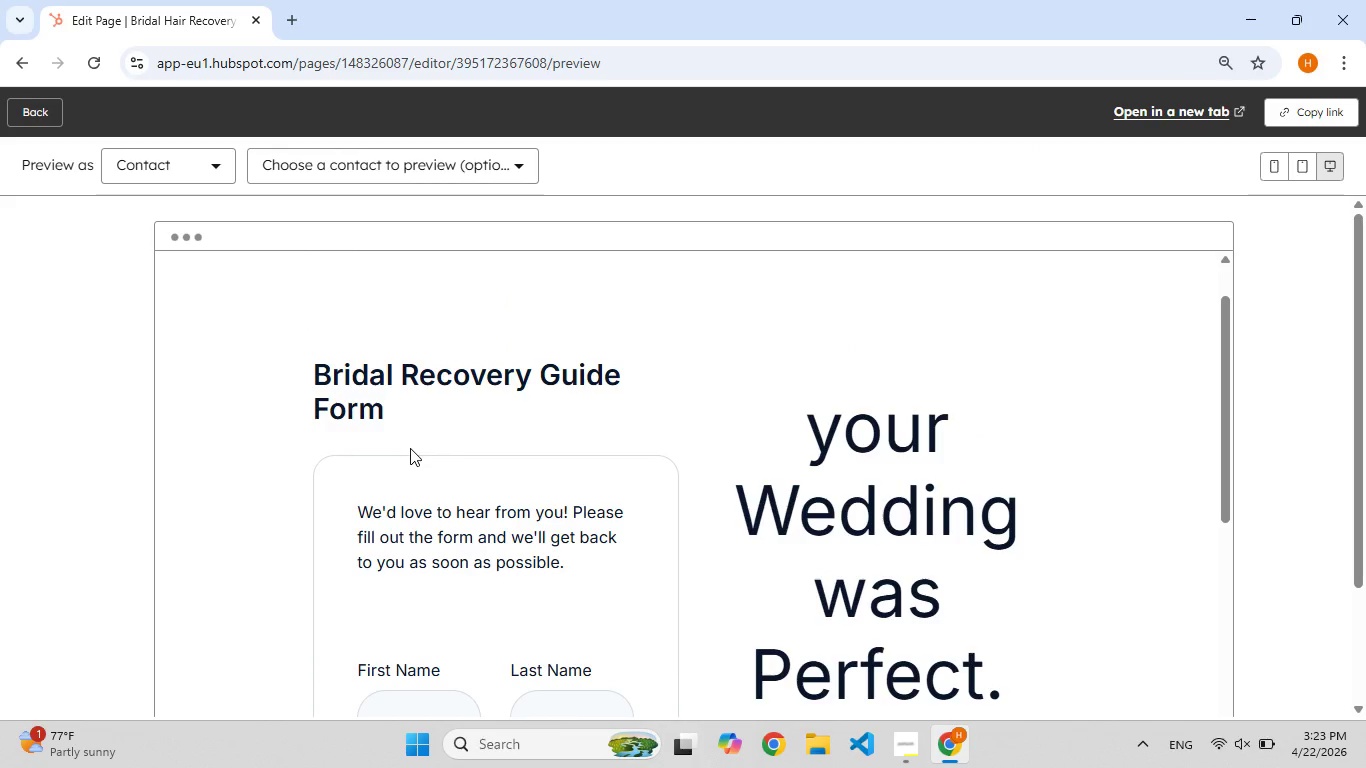 
wait(8.9)
 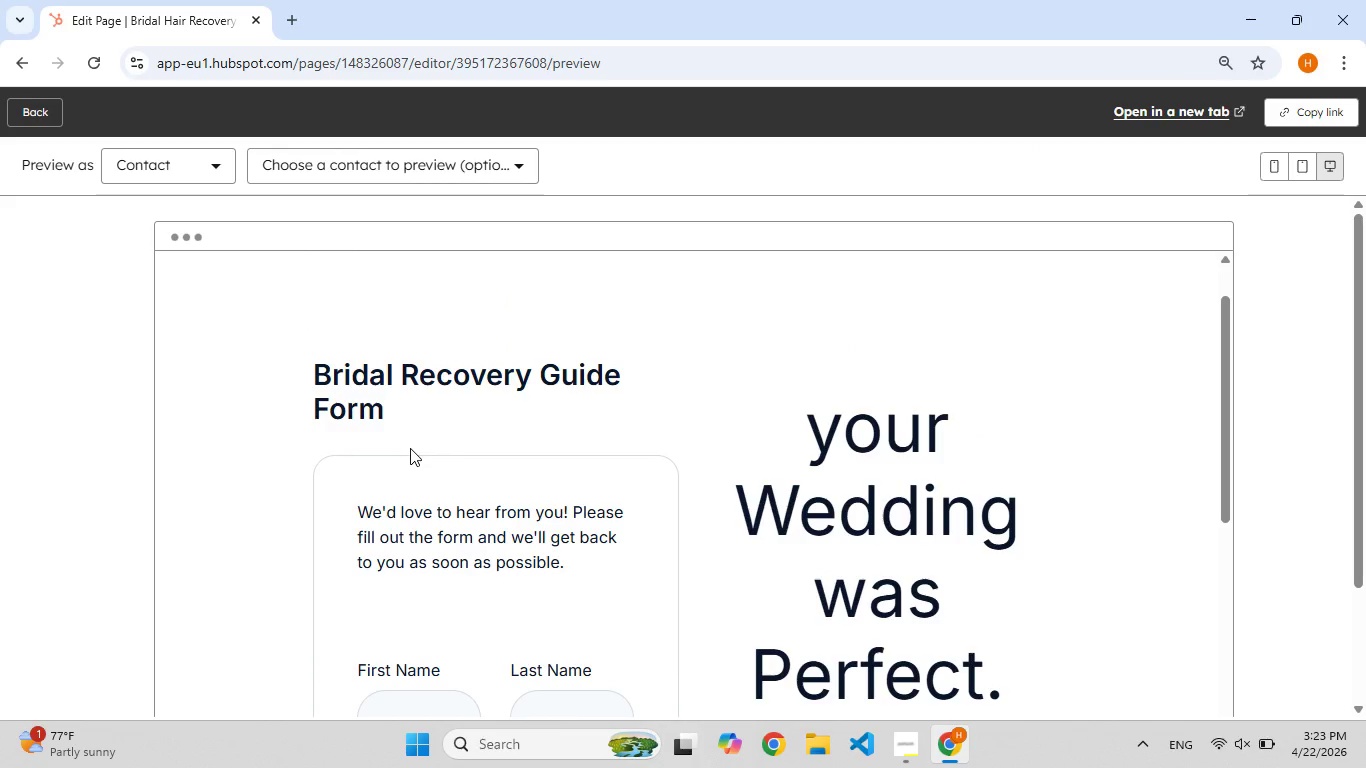 
left_click([30, 107])
 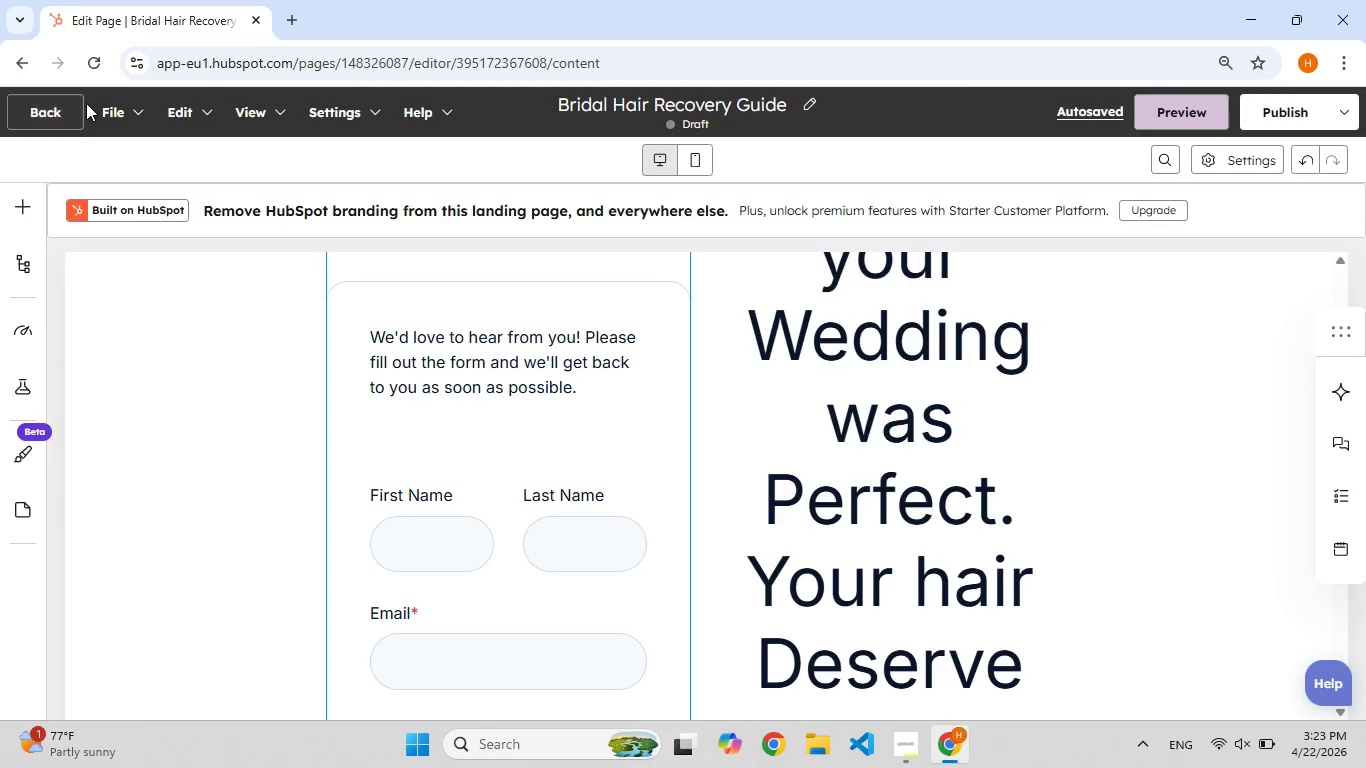 
scroll: coordinate [894, 353], scroll_direction: down, amount: 3.0
 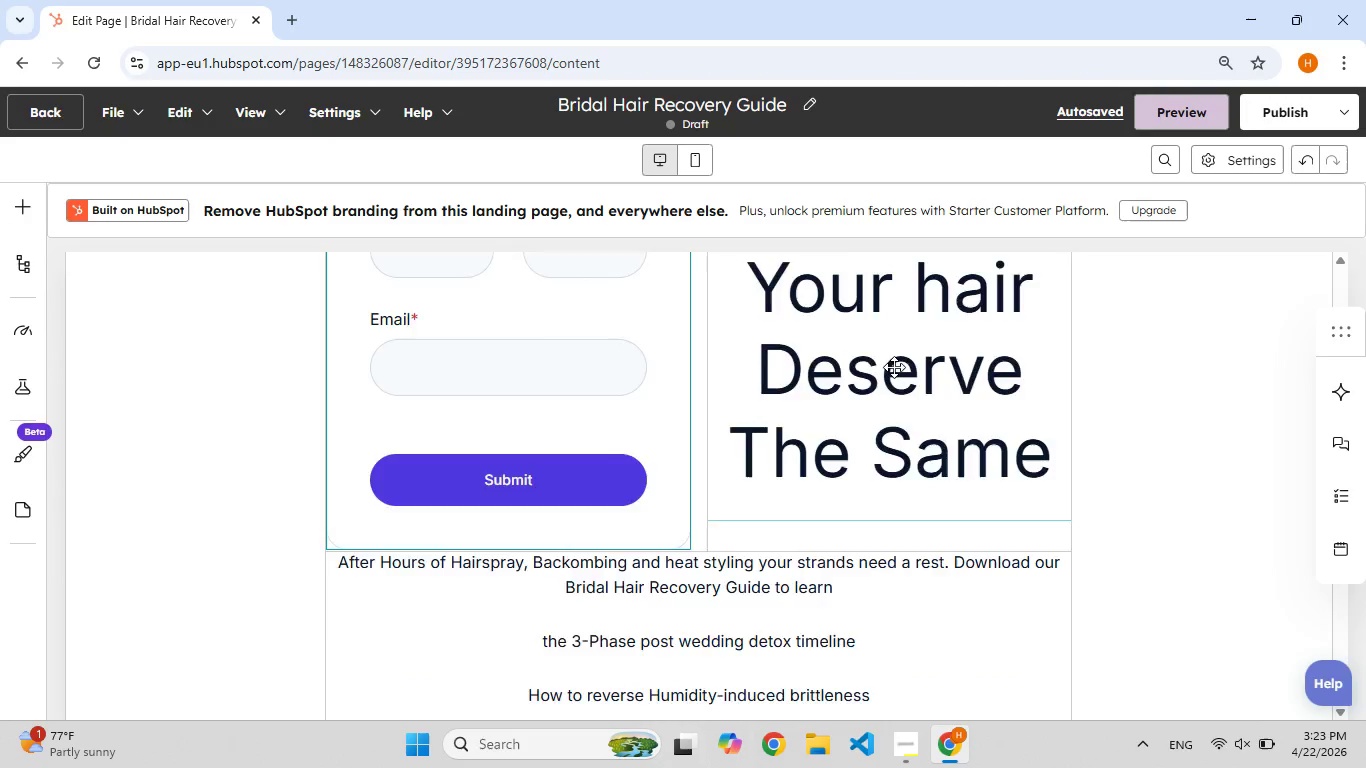 
scroll: coordinate [894, 367], scroll_direction: up, amount: 4.0
 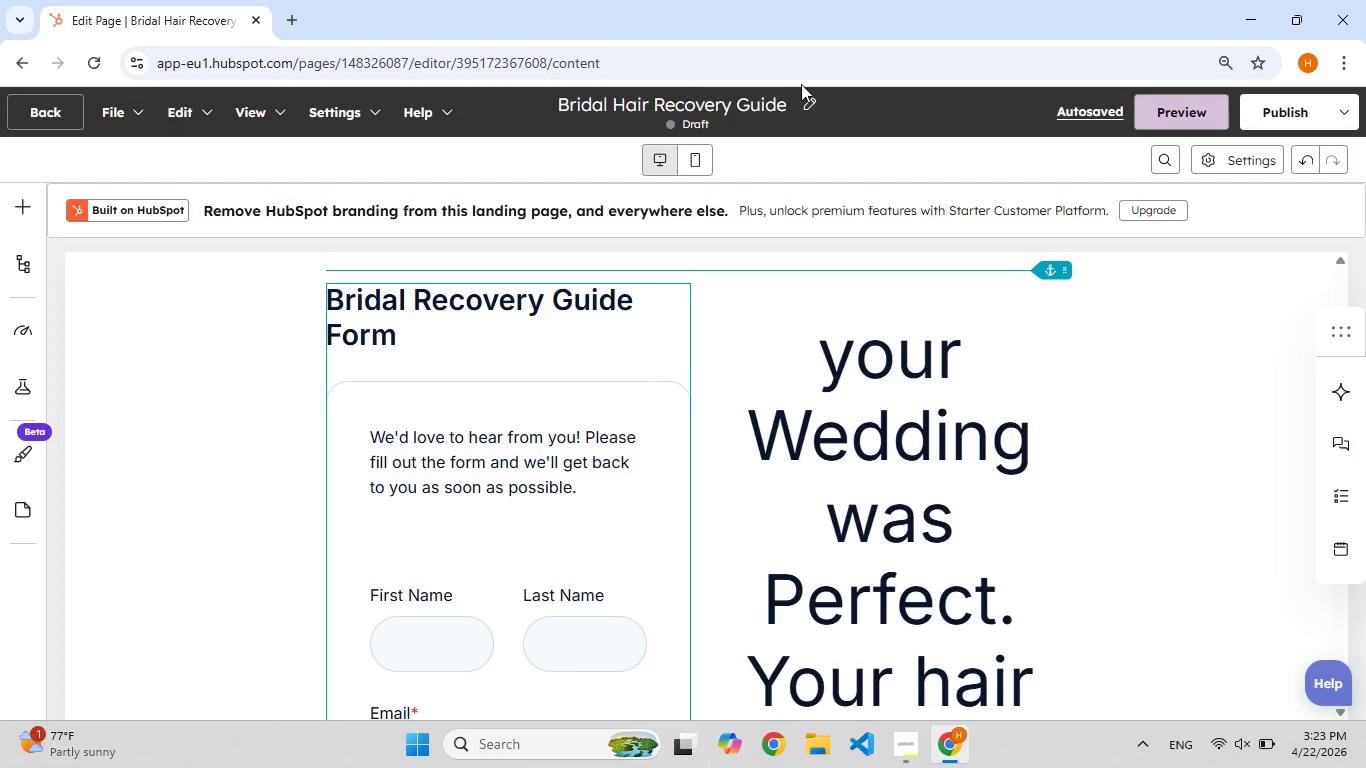 
left_click([1188, 110])
 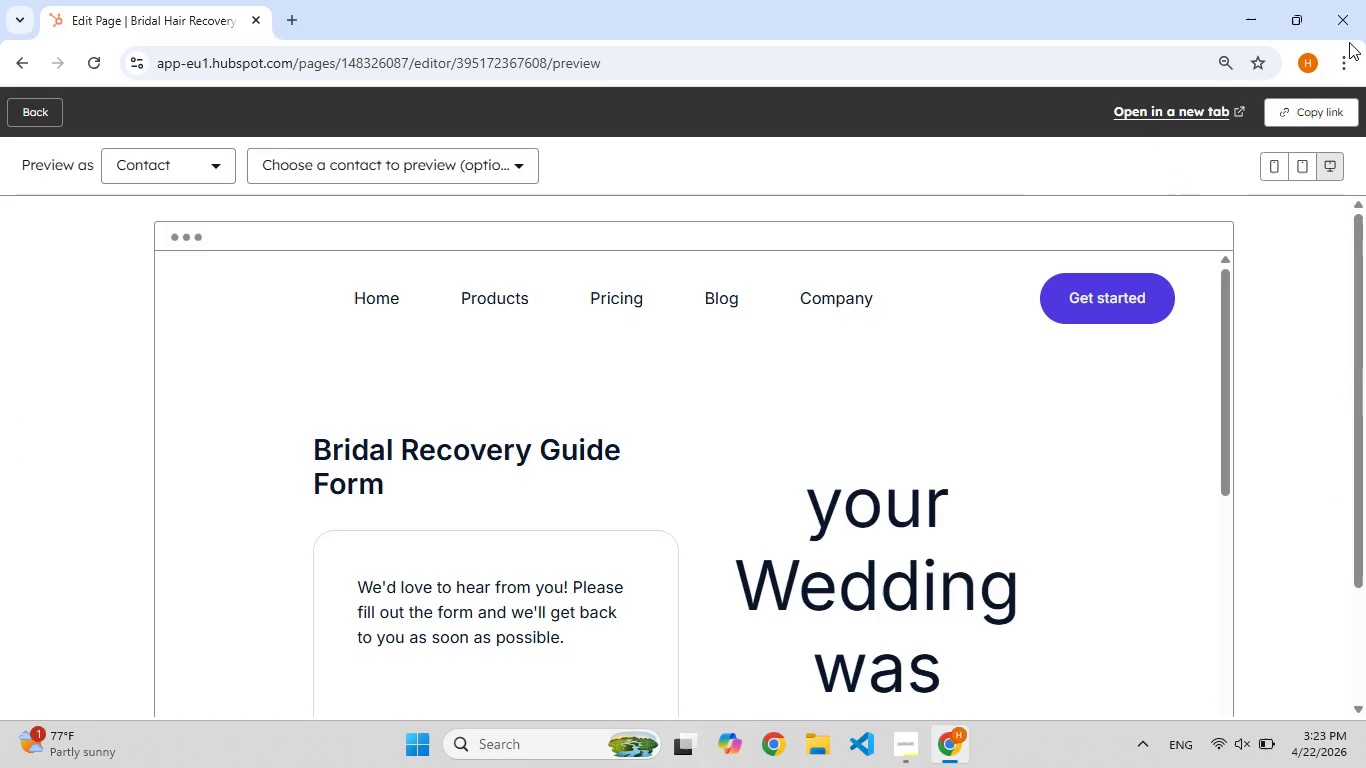 
left_click([1337, 63])
 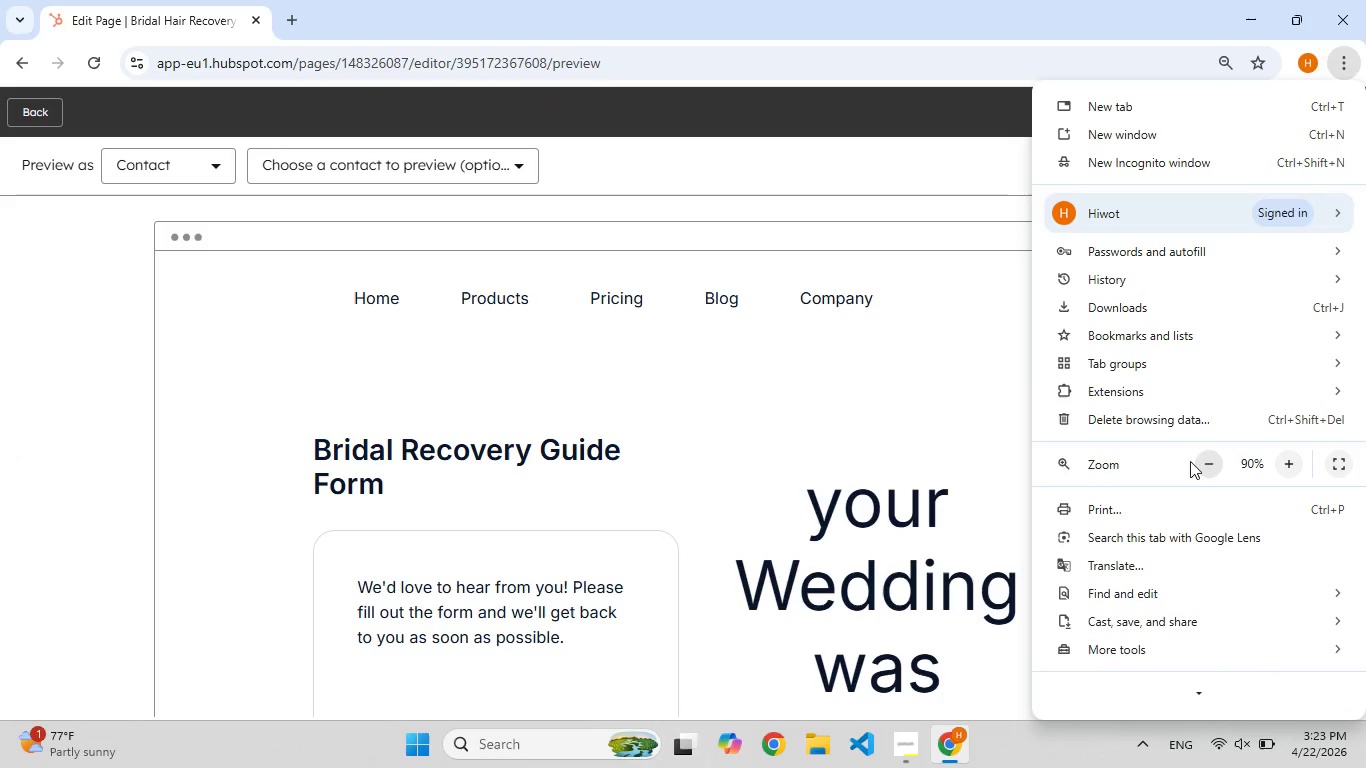 
double_click([1207, 457])
 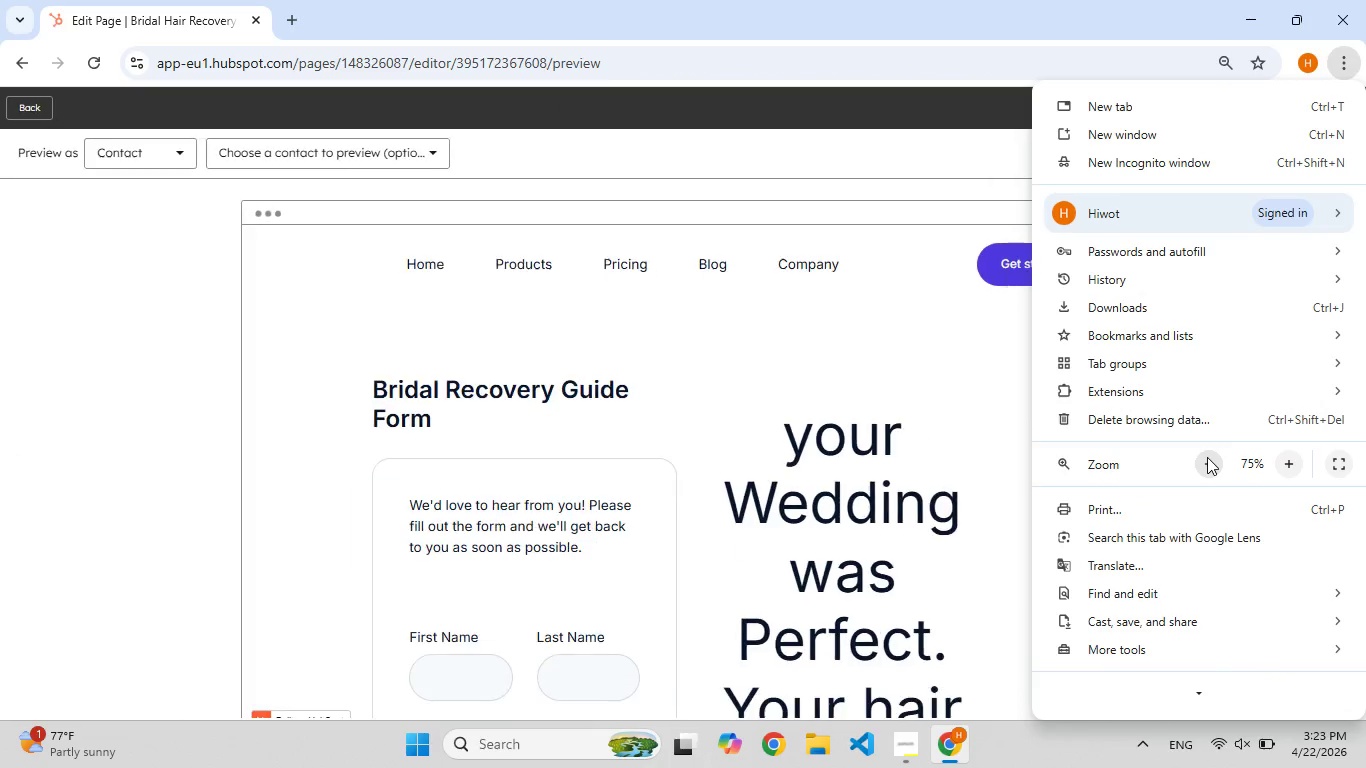 
triple_click([1207, 457])
 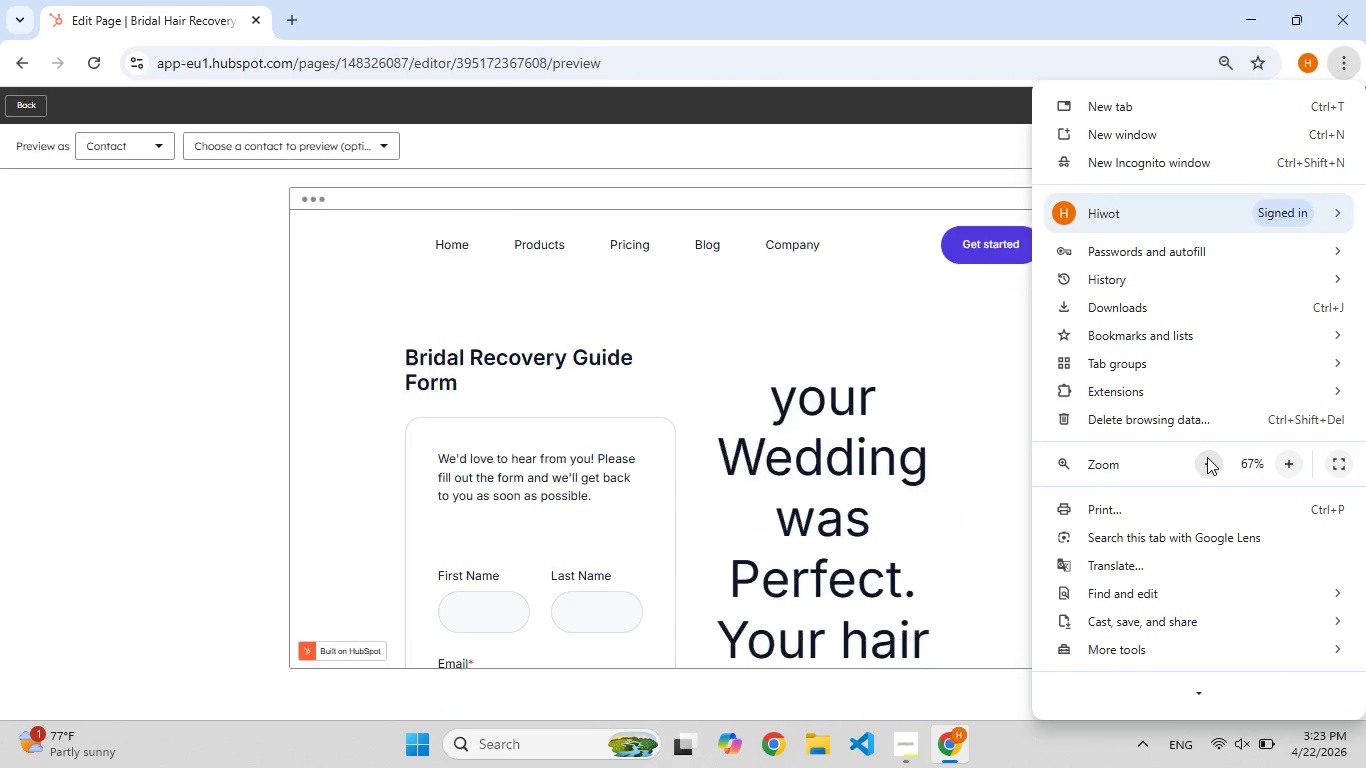 
triple_click([1207, 457])
 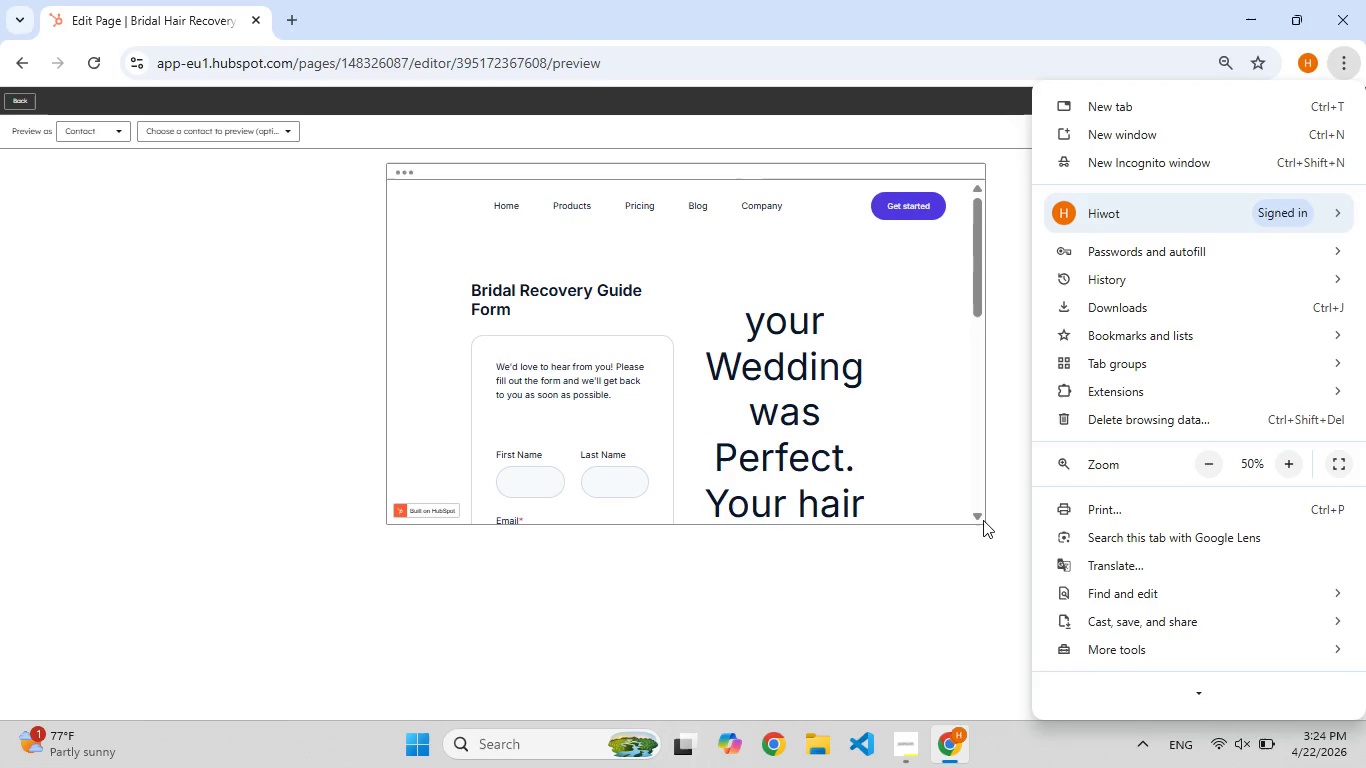 
left_click([958, 585])
 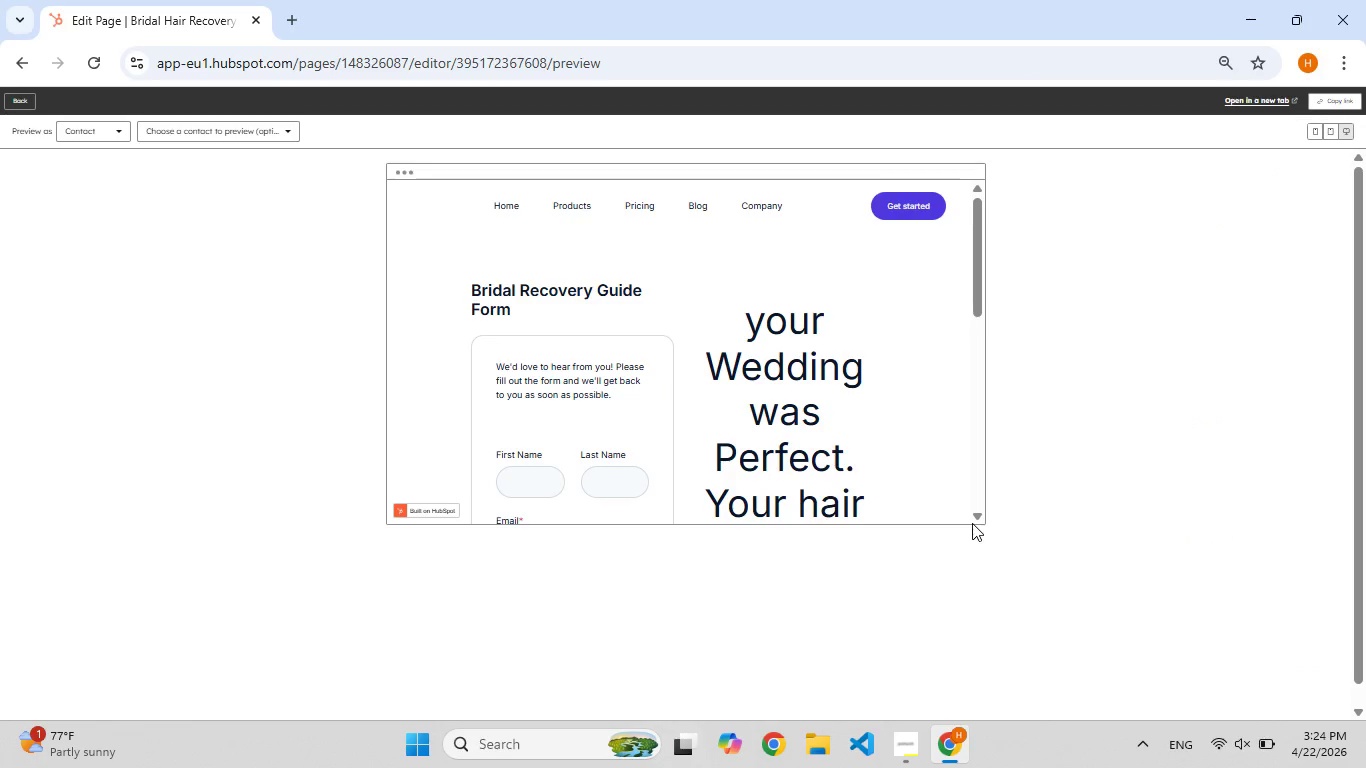 
left_click([972, 523])
 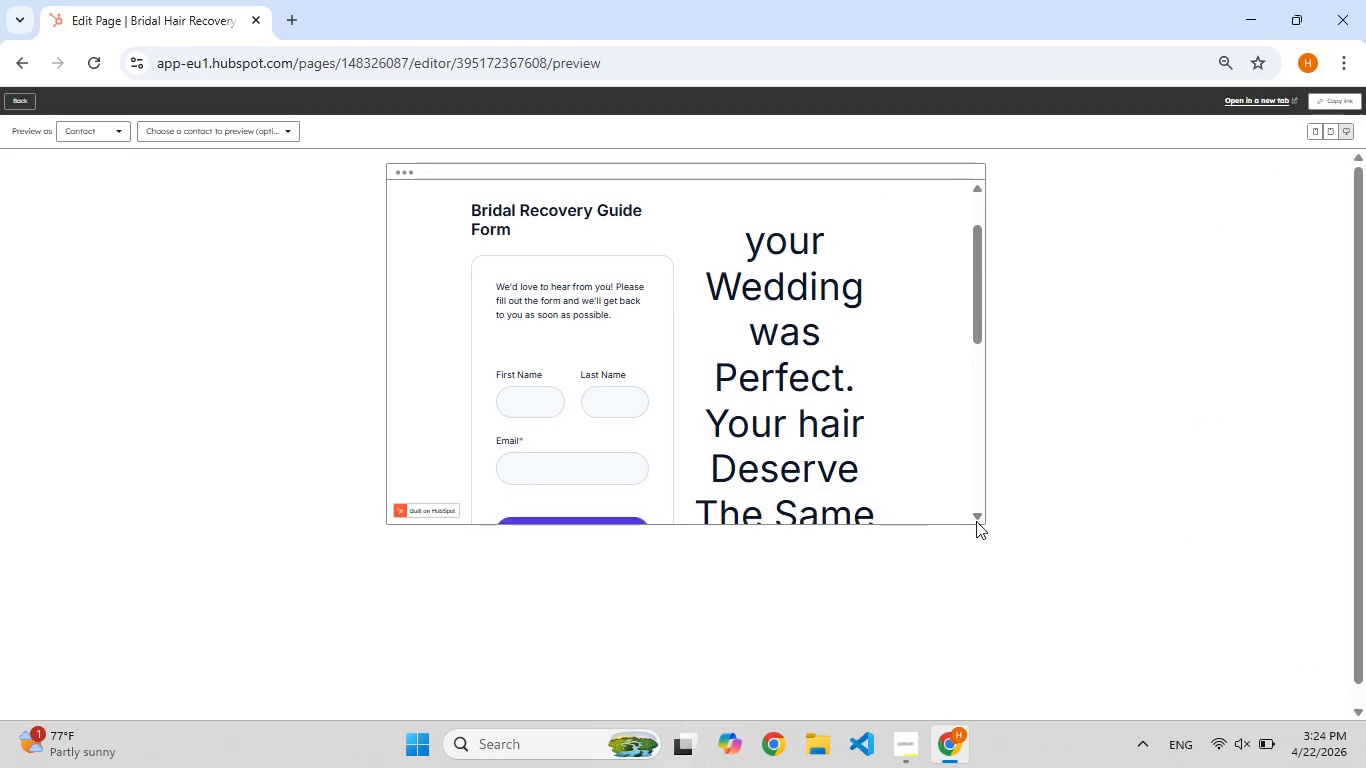 
double_click([976, 521])
 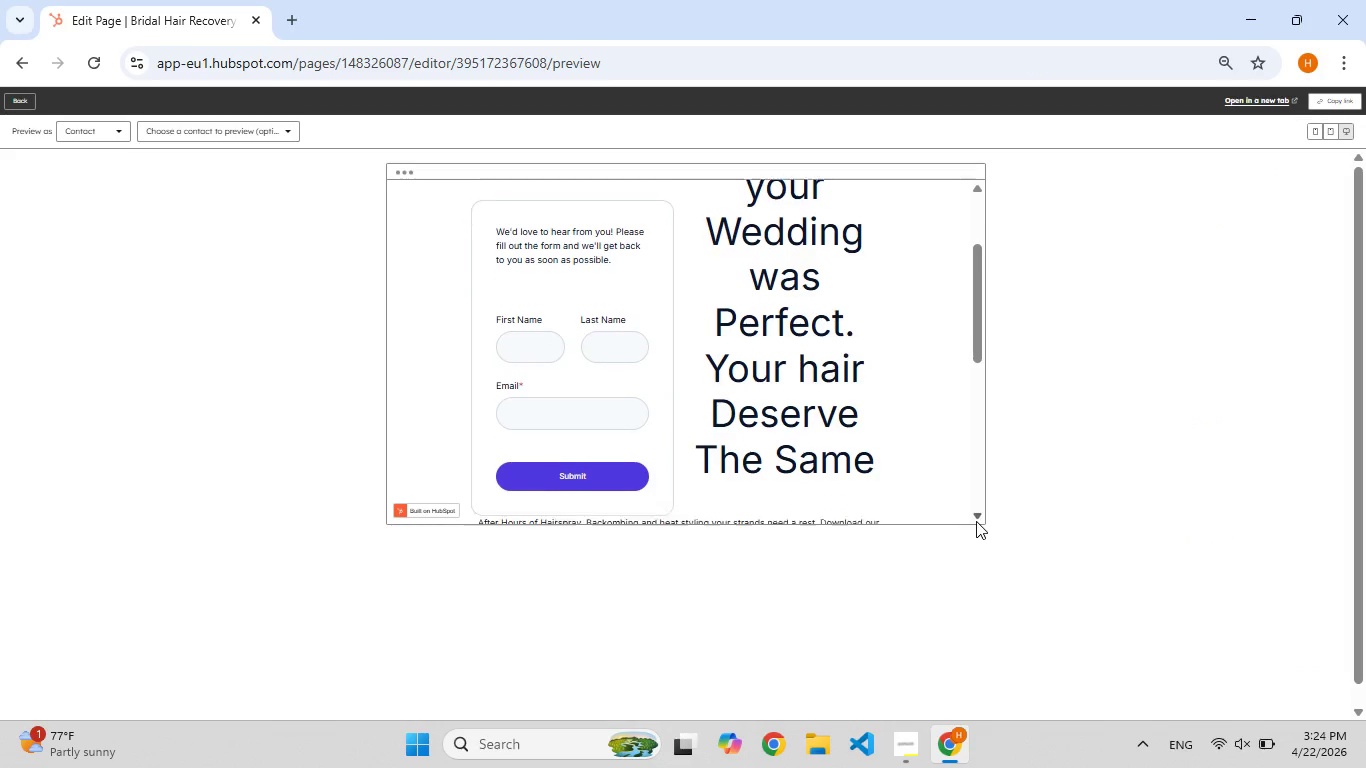 
triple_click([976, 521])
 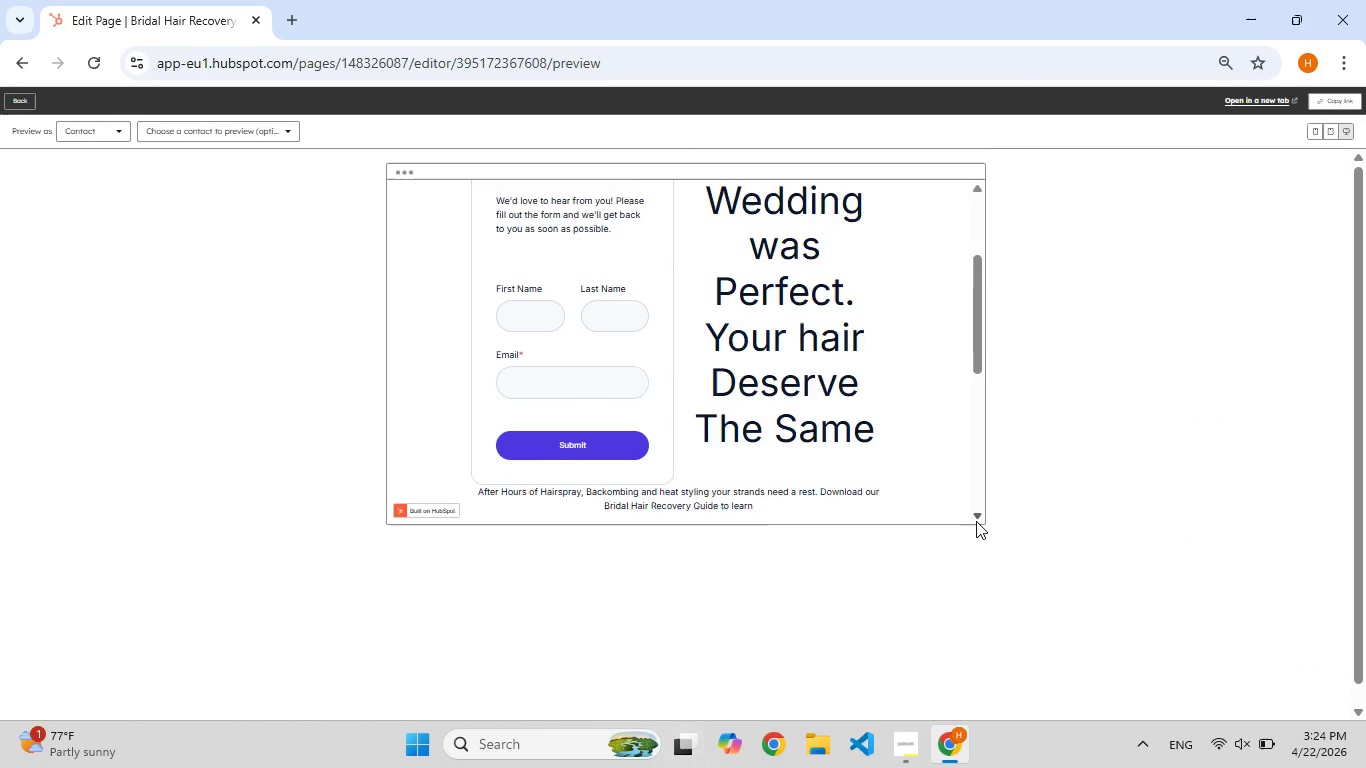 
triple_click([976, 521])
 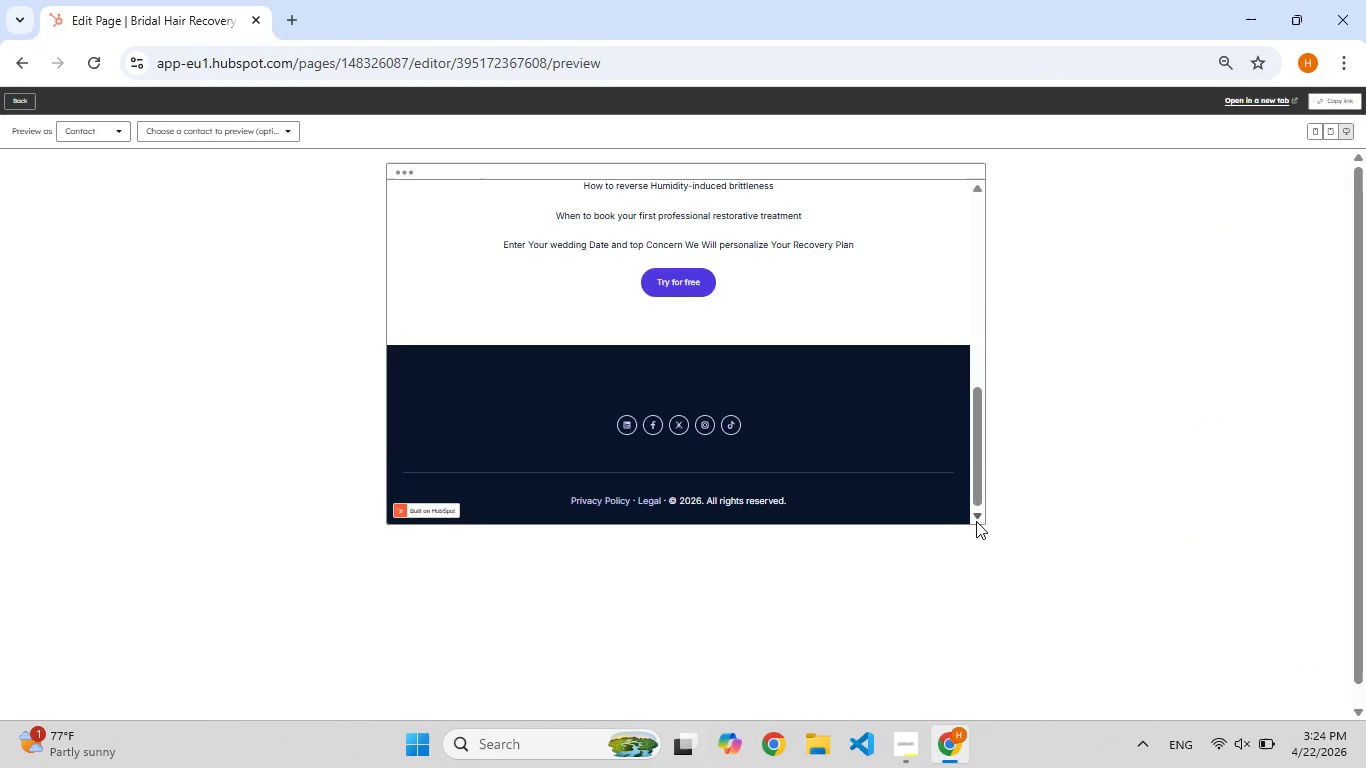 
triple_click([976, 521])
 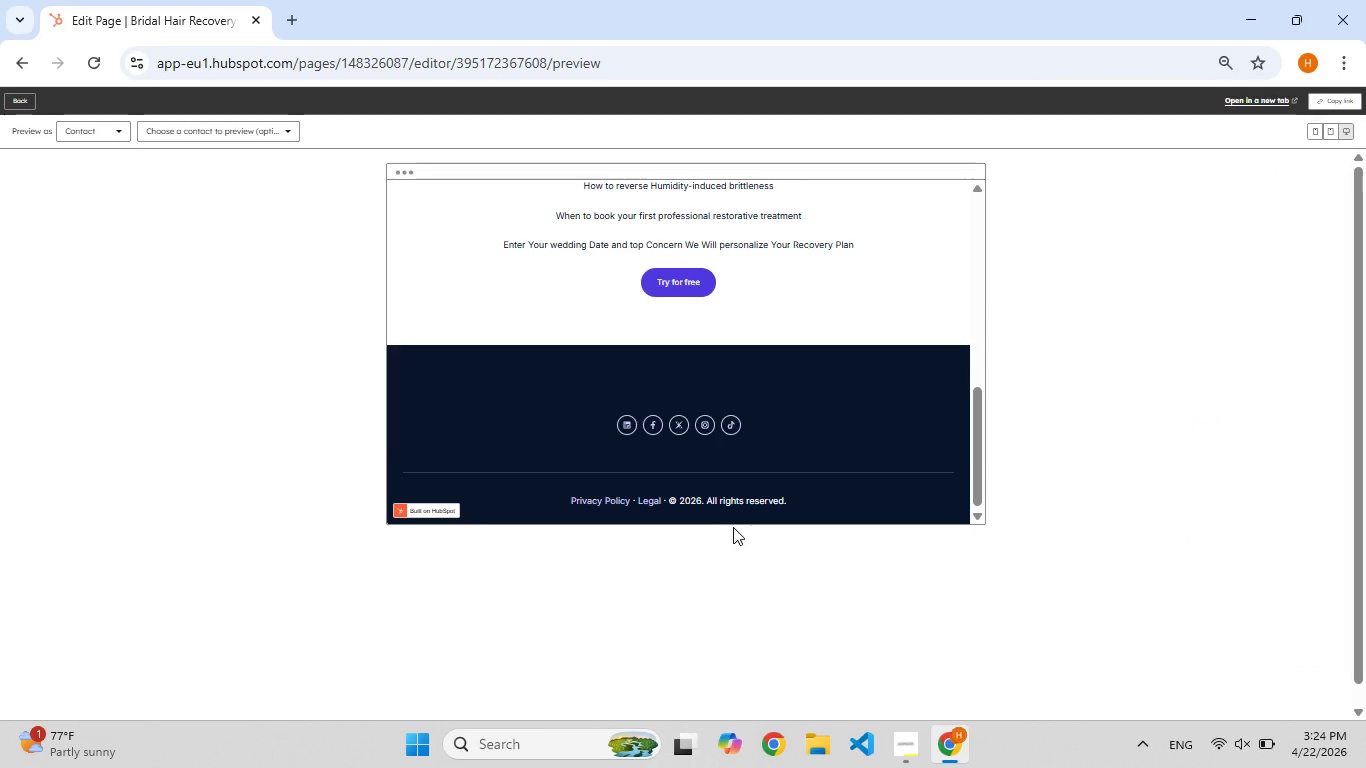 
left_click([733, 527])
 